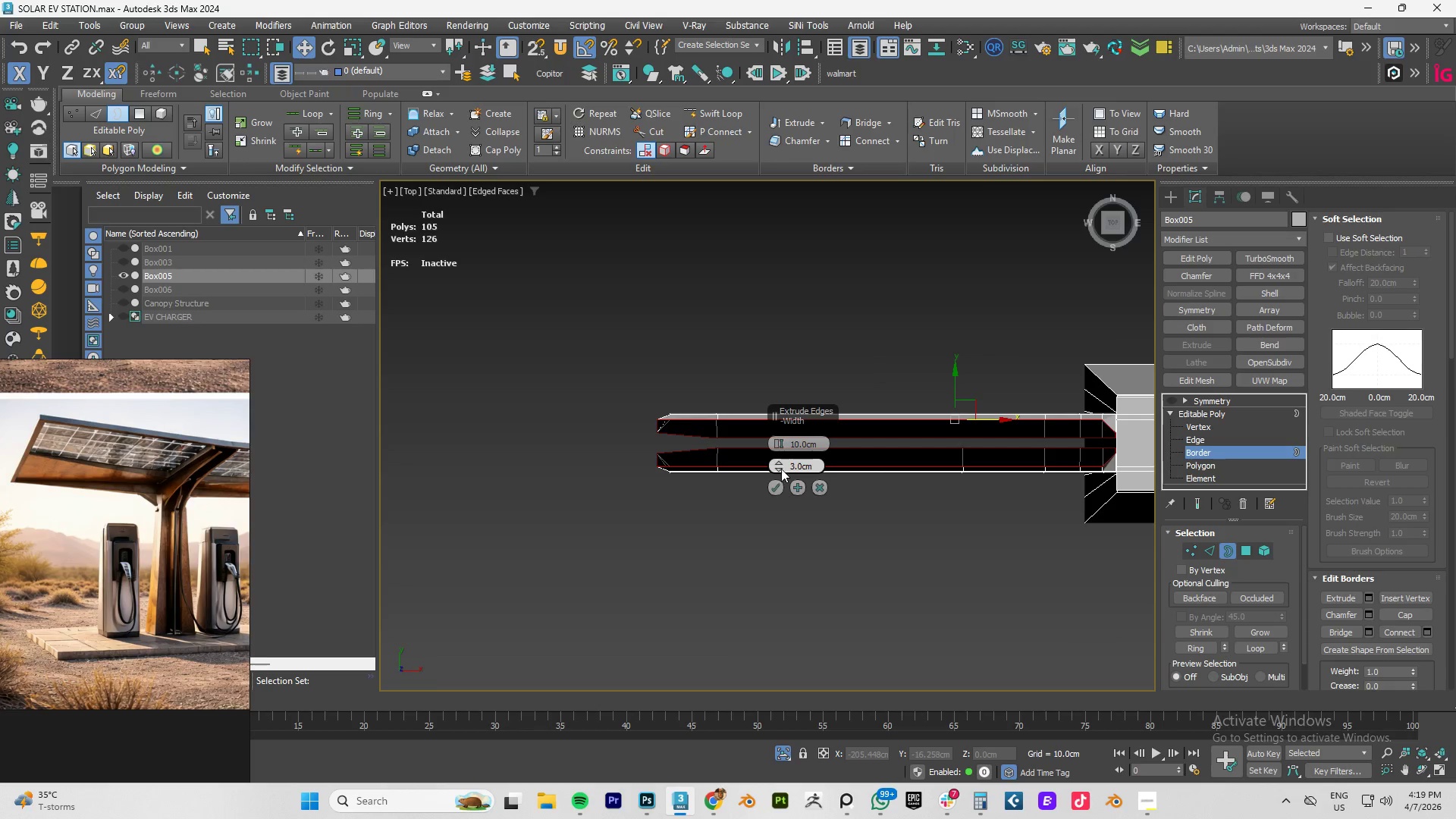 
left_click_drag(start_coordinate=[777, 463], to_coordinate=[762, 621])
 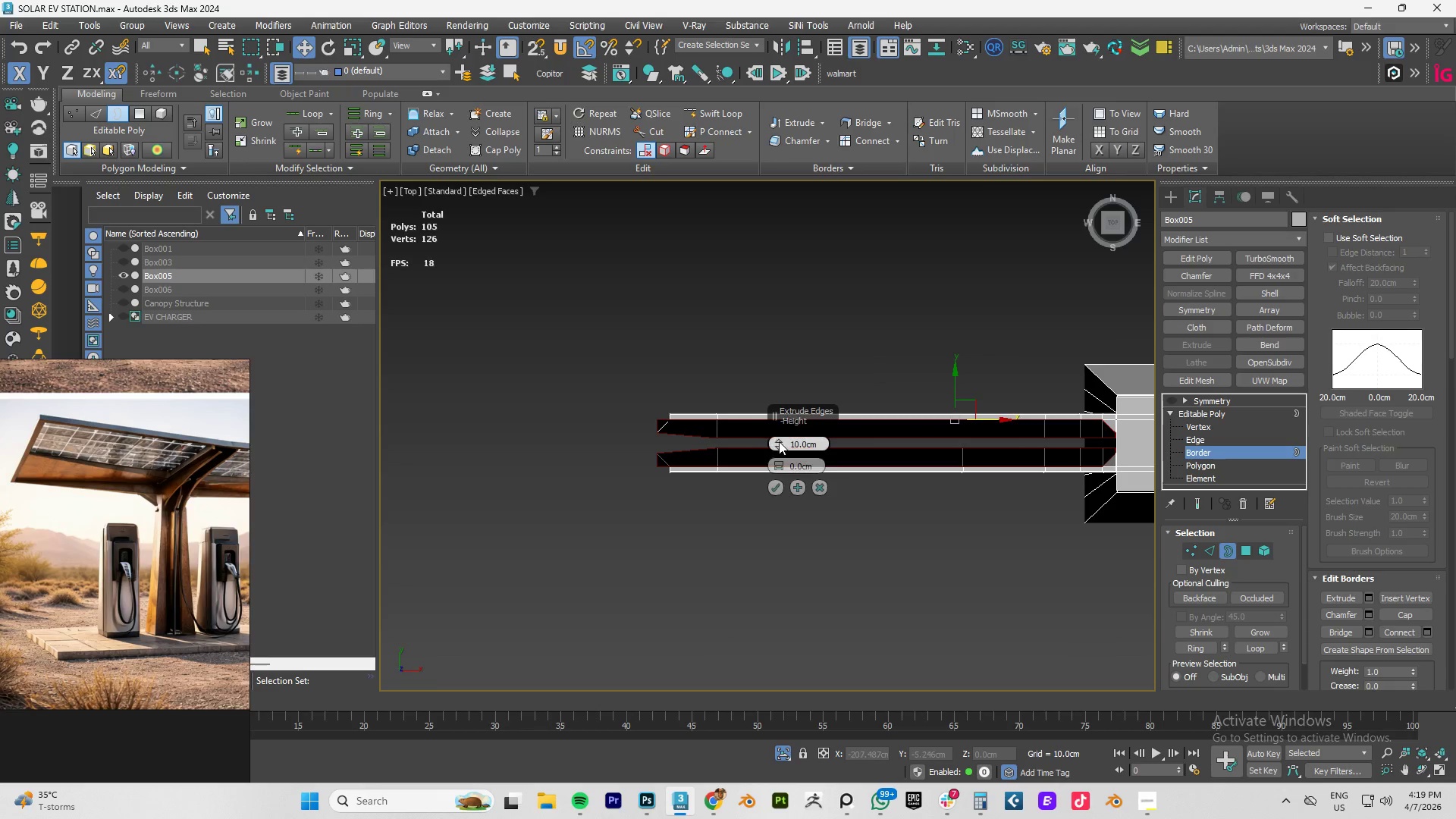 
right_click([779, 441])
 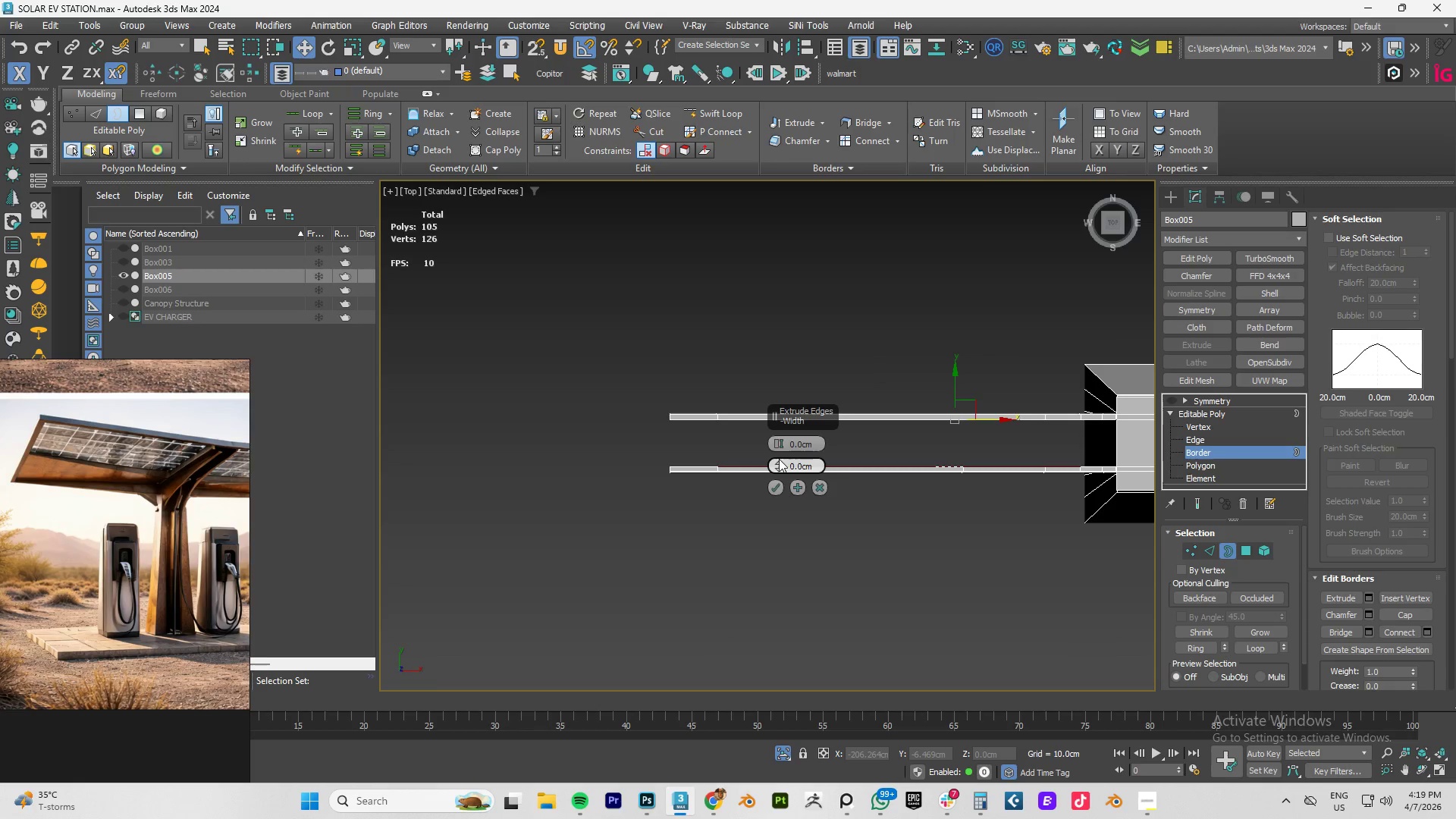 
left_click_drag(start_coordinate=[779, 460], to_coordinate=[782, 466])
 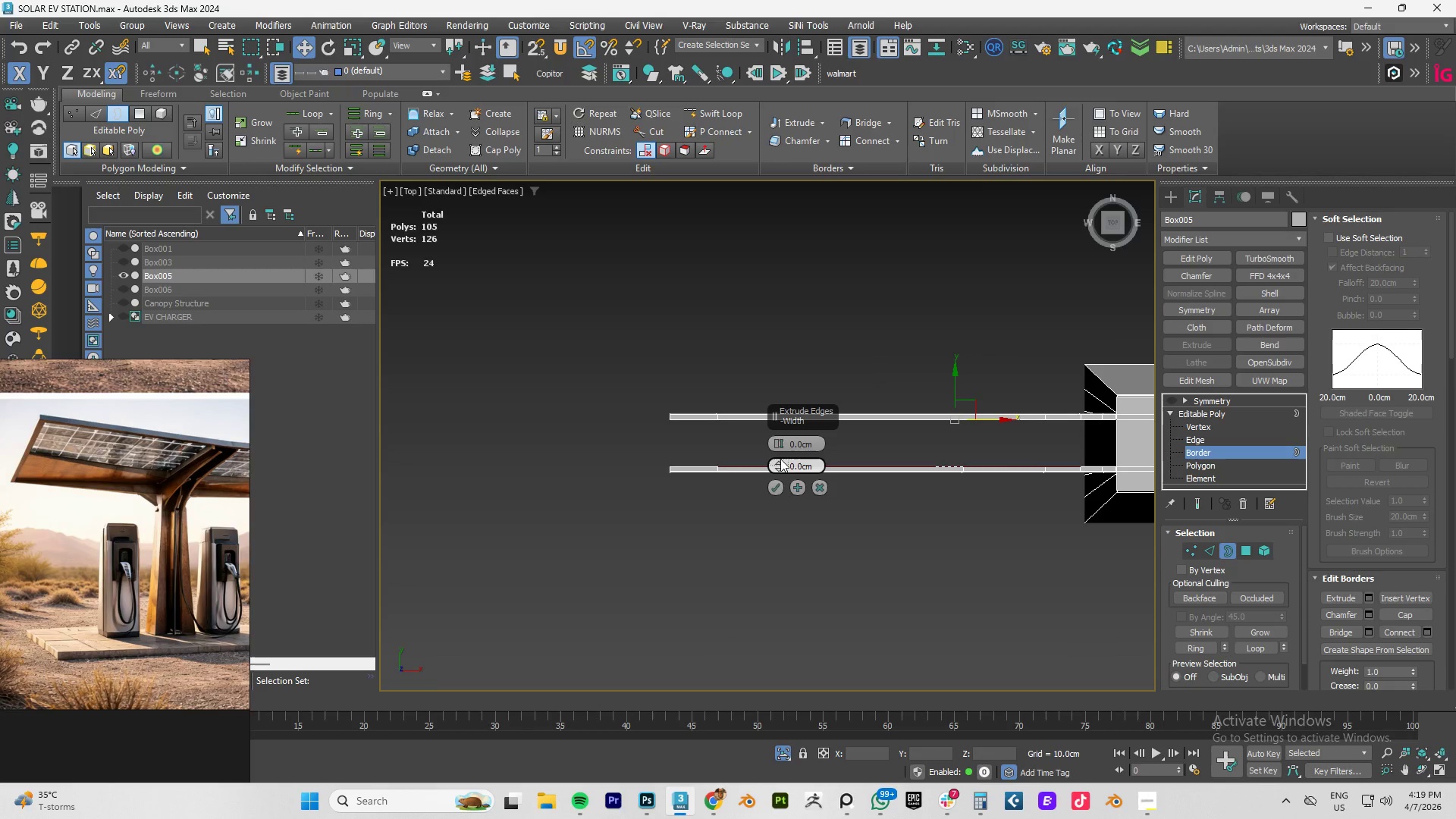 
key(Control+ControlLeft)
 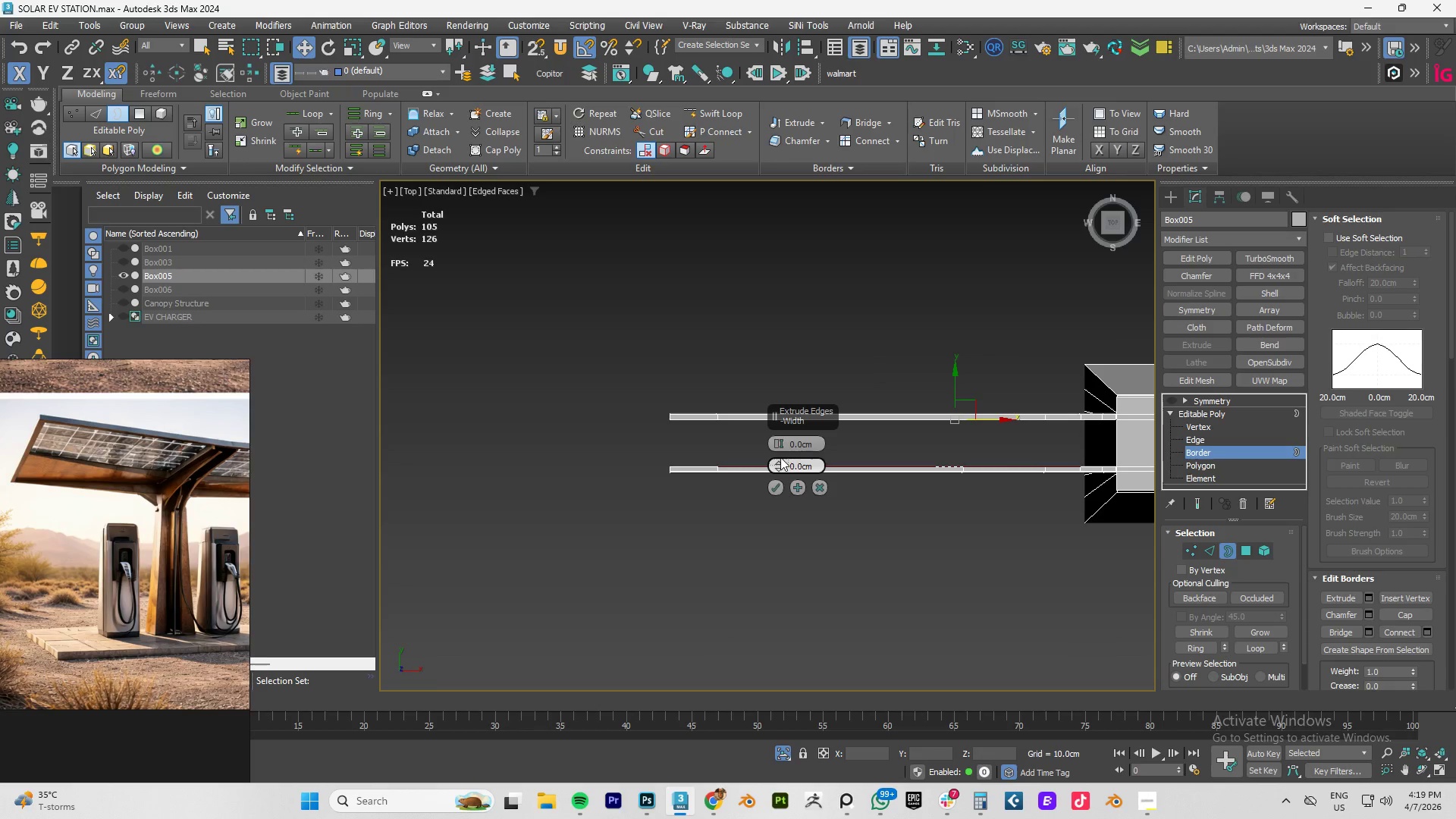 
key(Control+Z)
 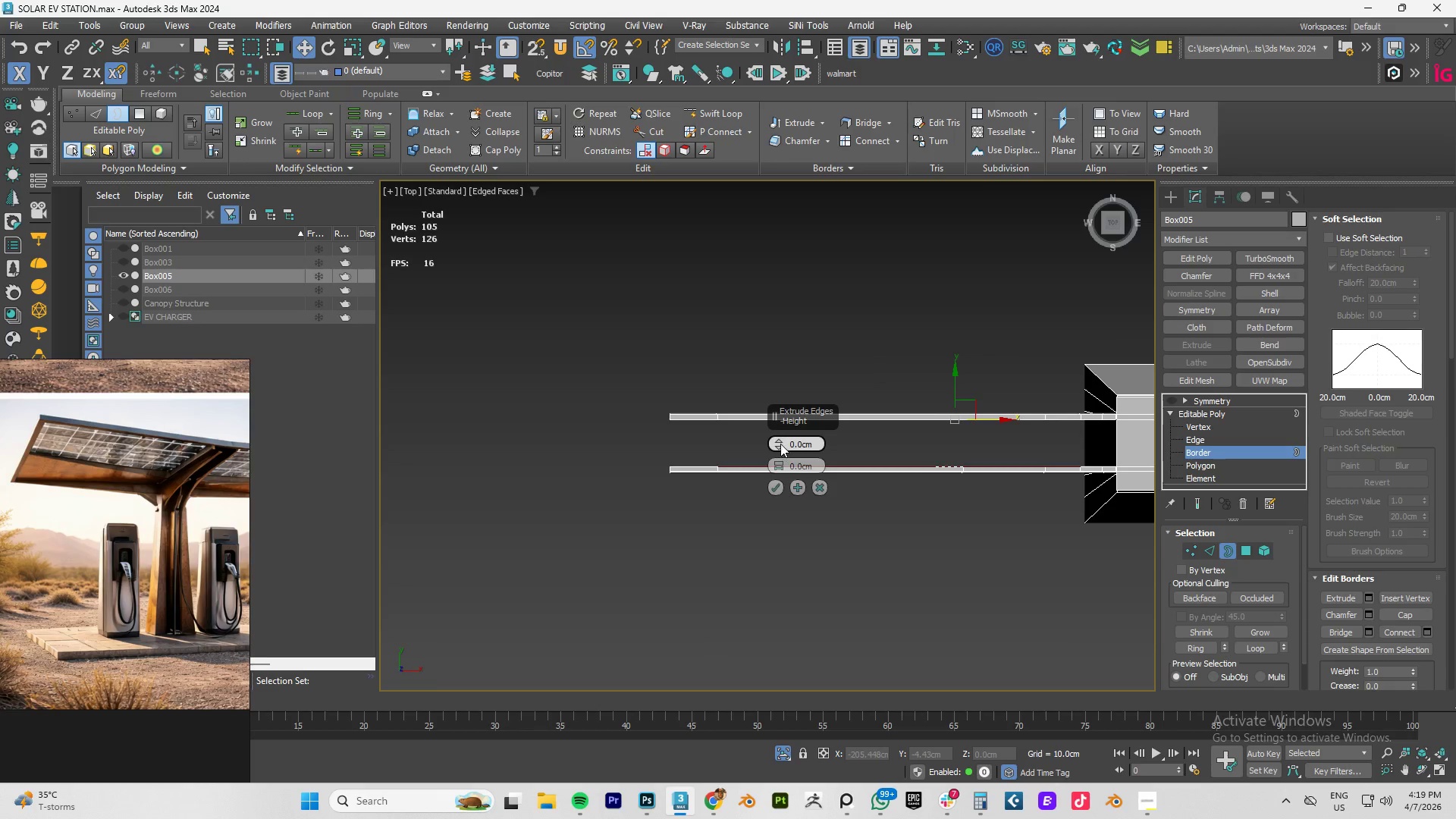 
left_click_drag(start_coordinate=[780, 442], to_coordinate=[784, 423])
 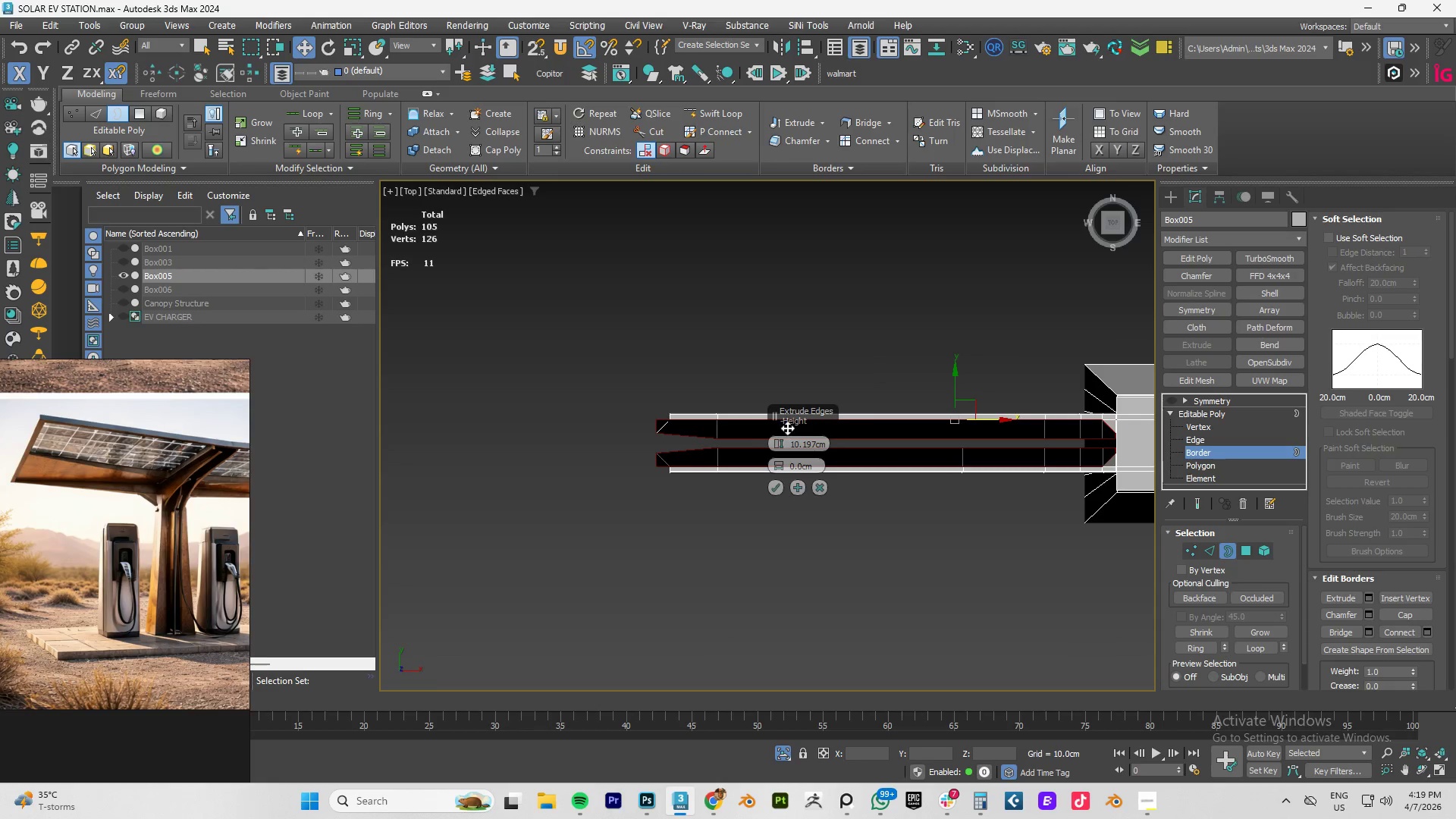 
key(Control+Z)
 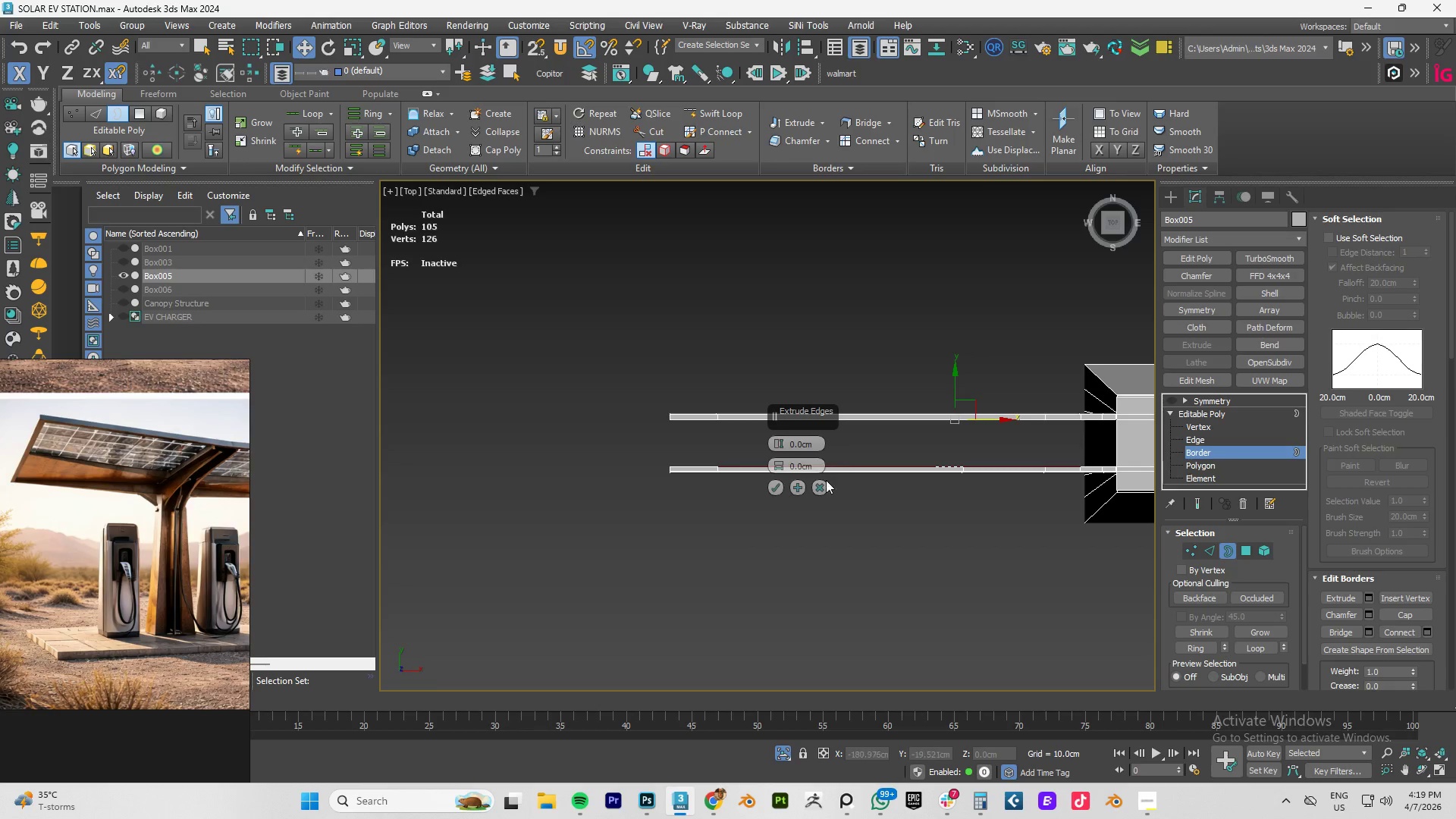 
left_click([824, 485])
 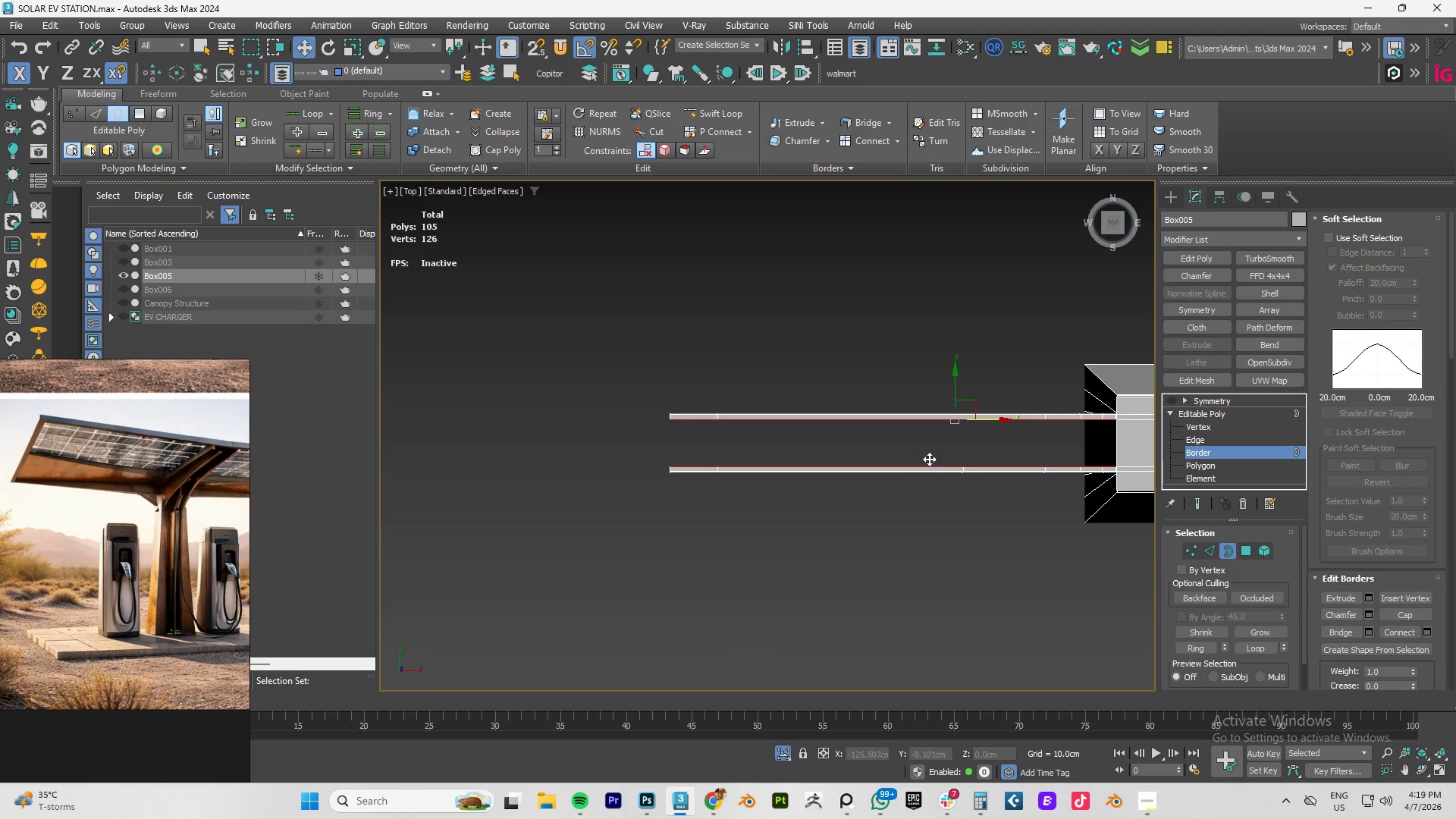 
key(R)
 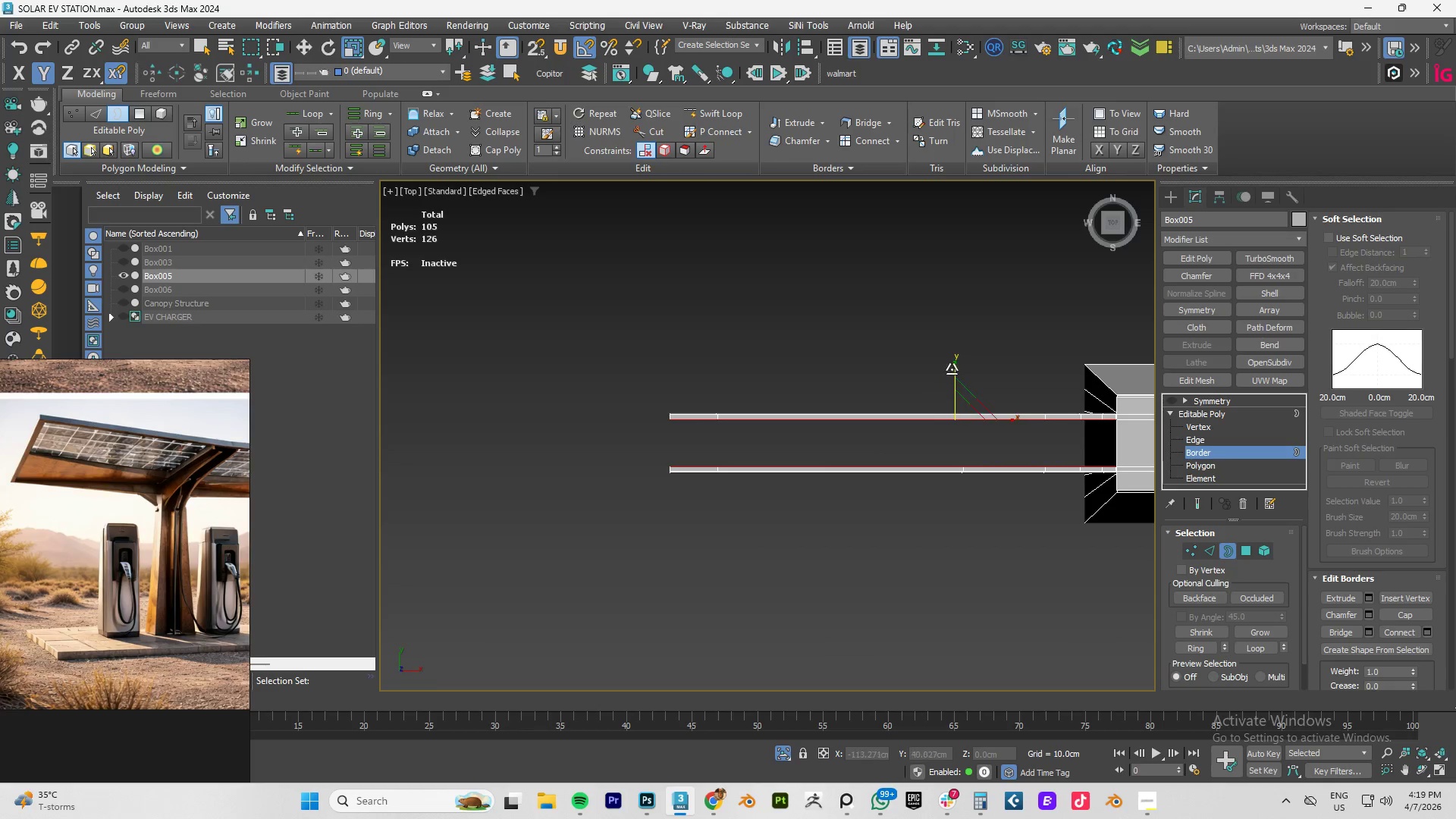 
left_click_drag(start_coordinate=[958, 368], to_coordinate=[951, 448])
 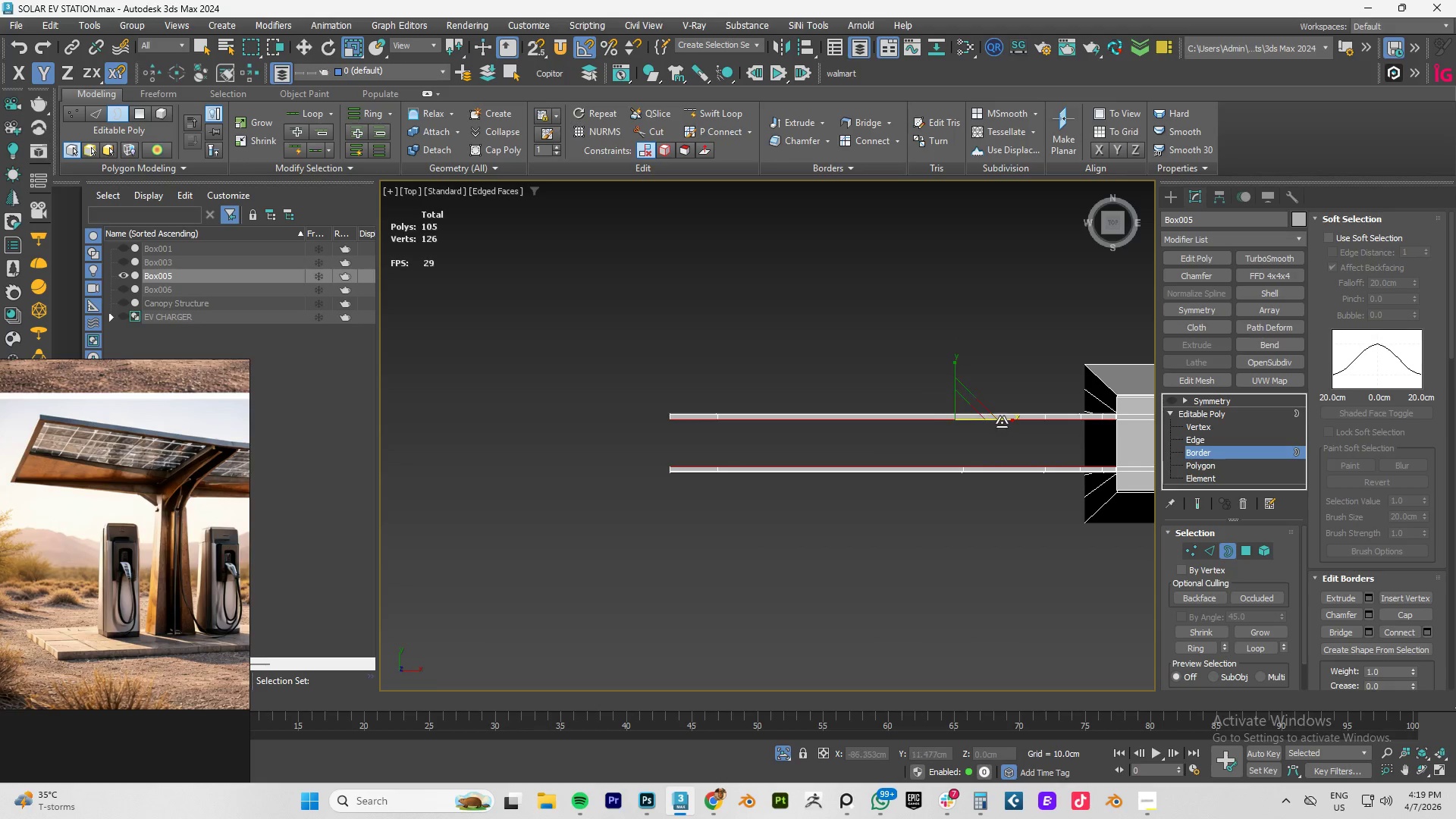 
left_click_drag(start_coordinate=[1002, 422], to_coordinate=[1043, 427])
 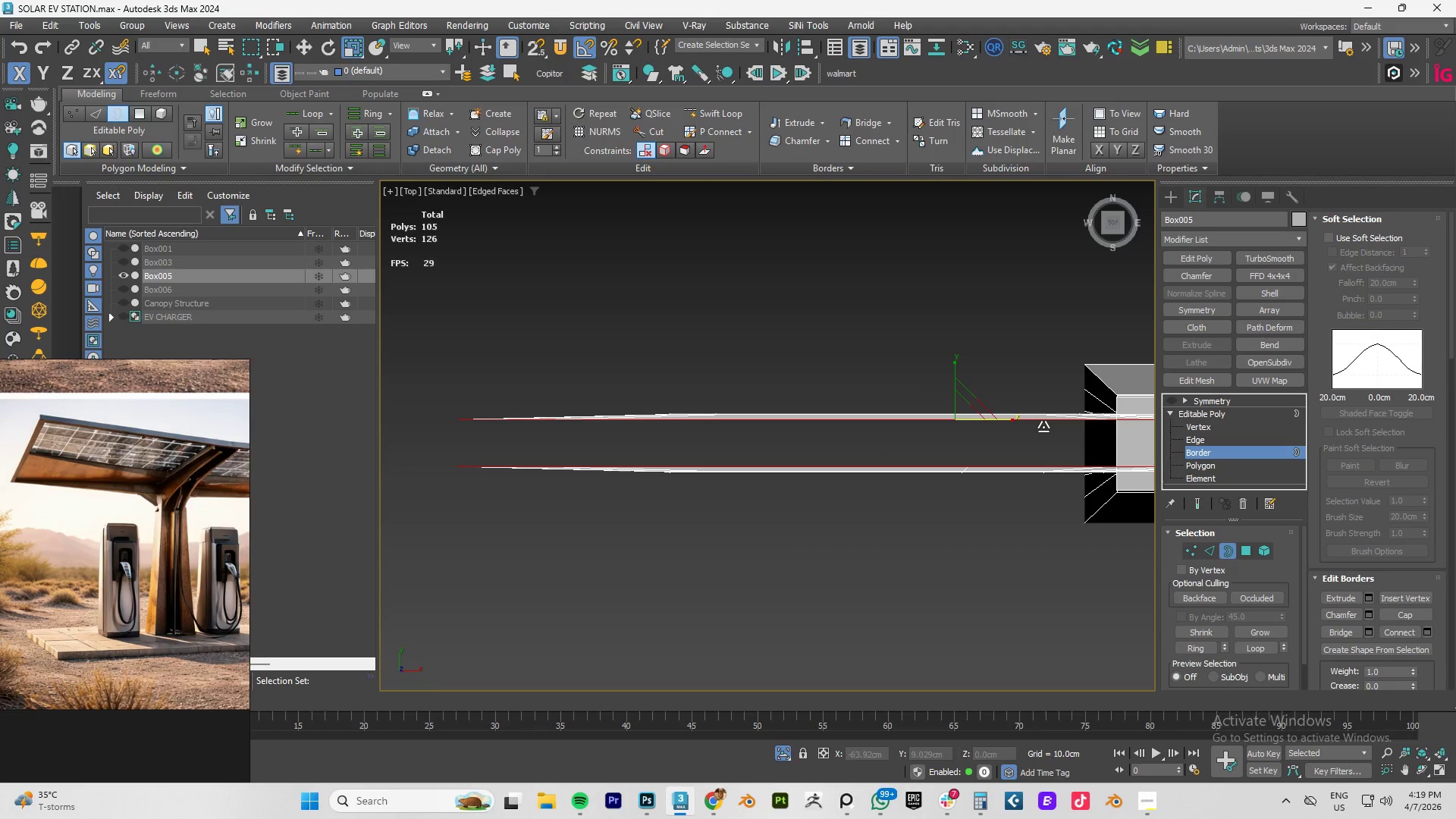 
key(Control+ControlLeft)
 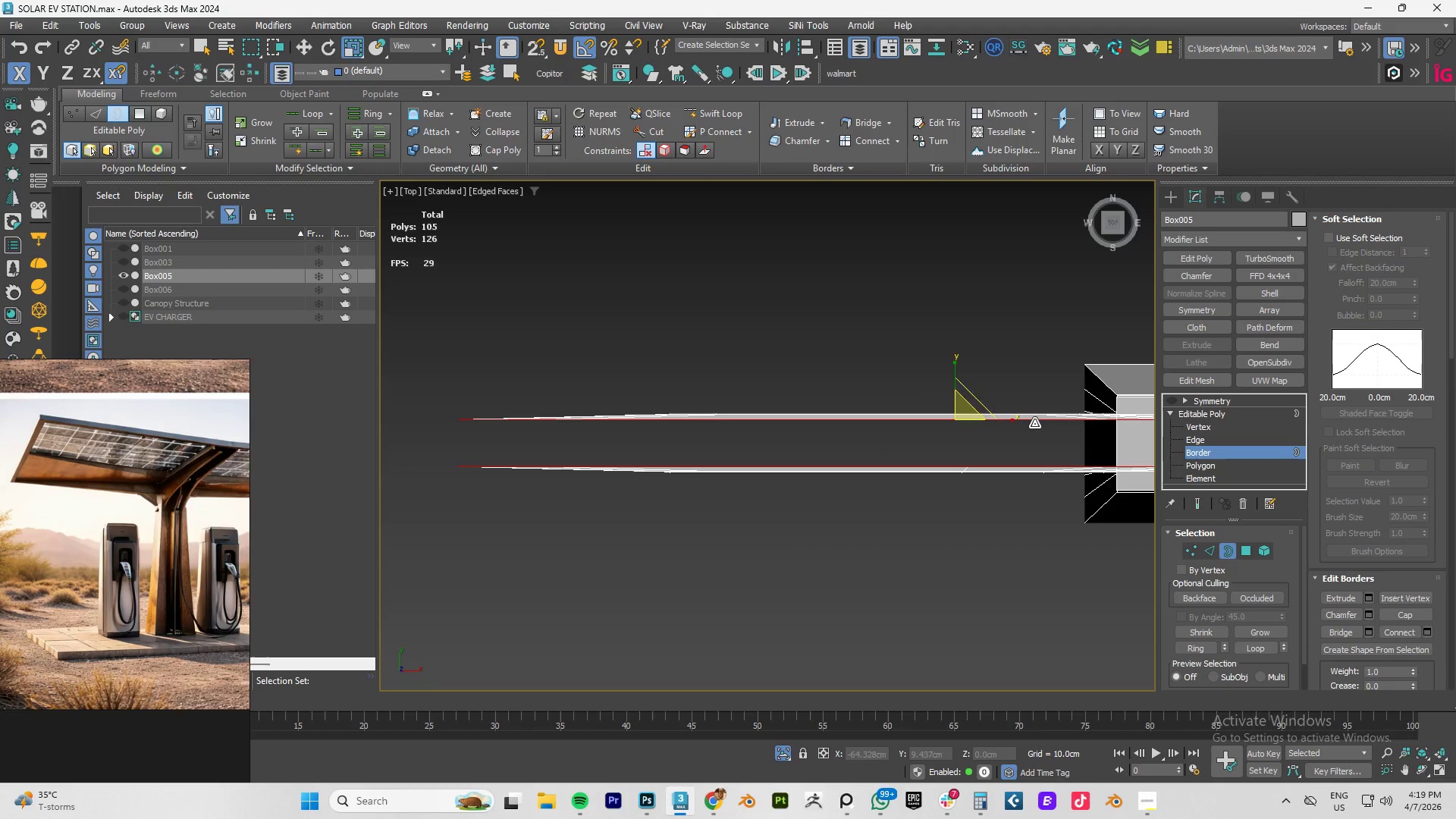 
key(Control+Z)
 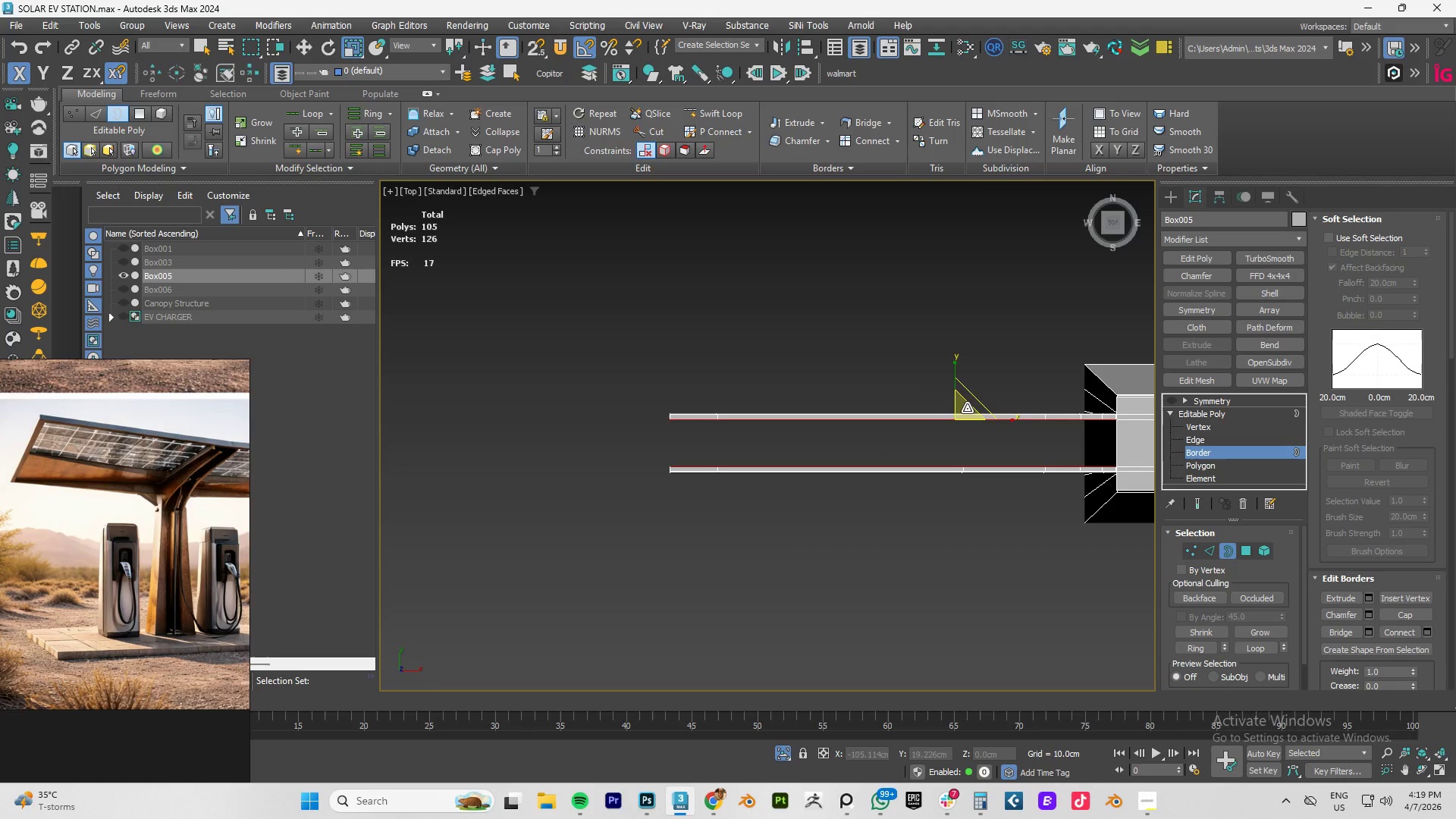 
left_click_drag(start_coordinate=[967, 408], to_coordinate=[963, 441])
 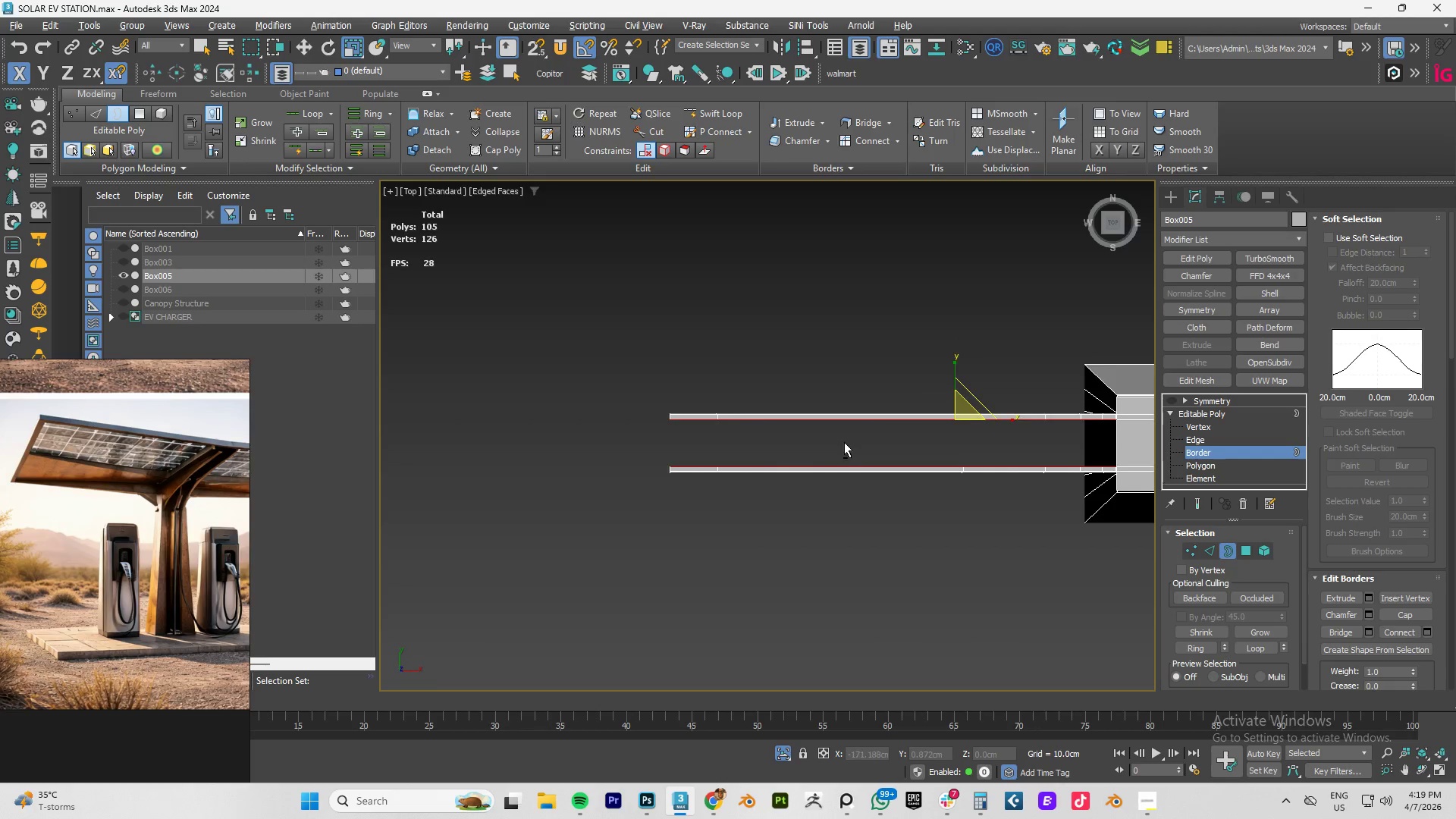 
key(Control+ControlLeft)
 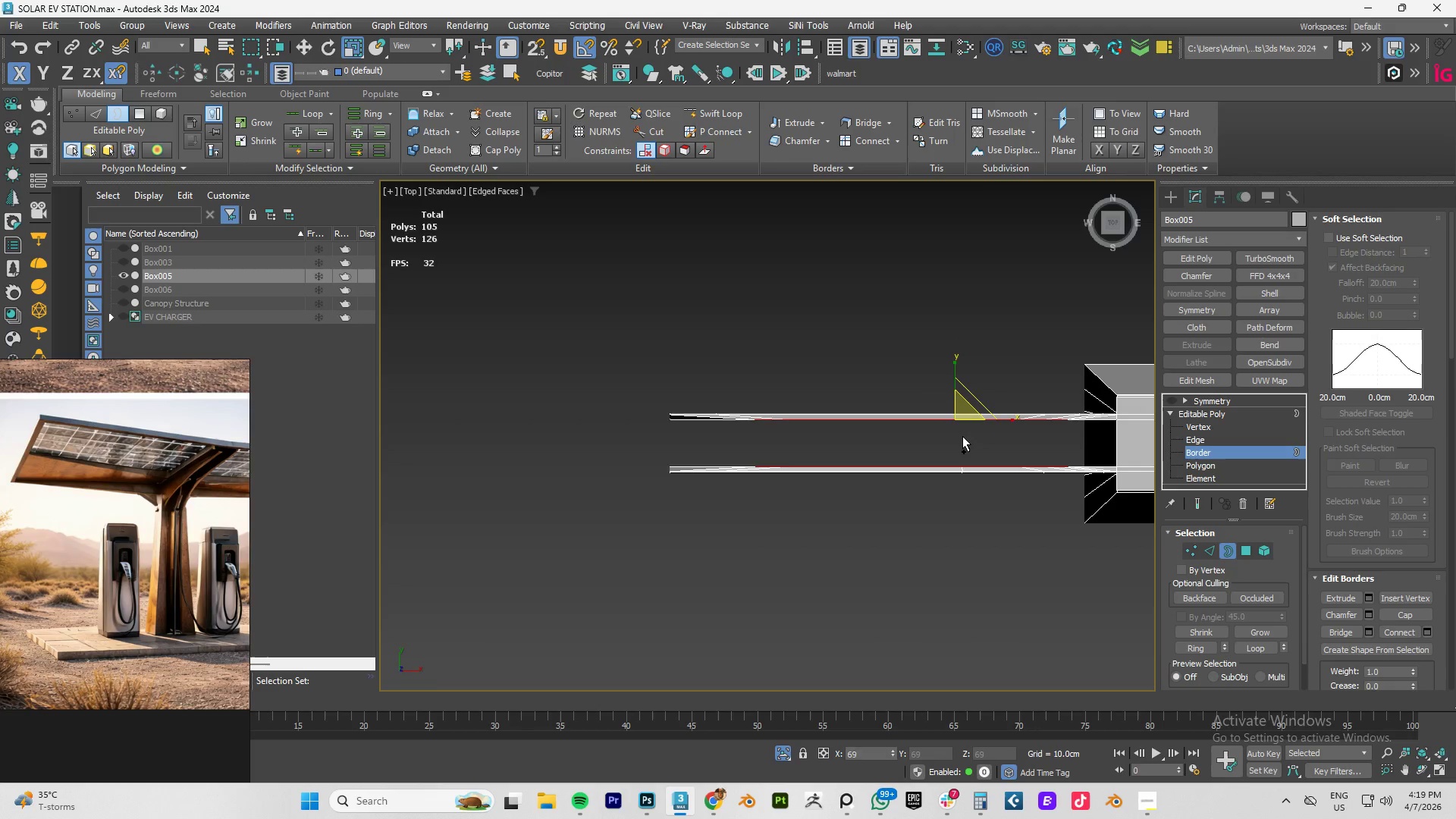 
key(Control+Z)
 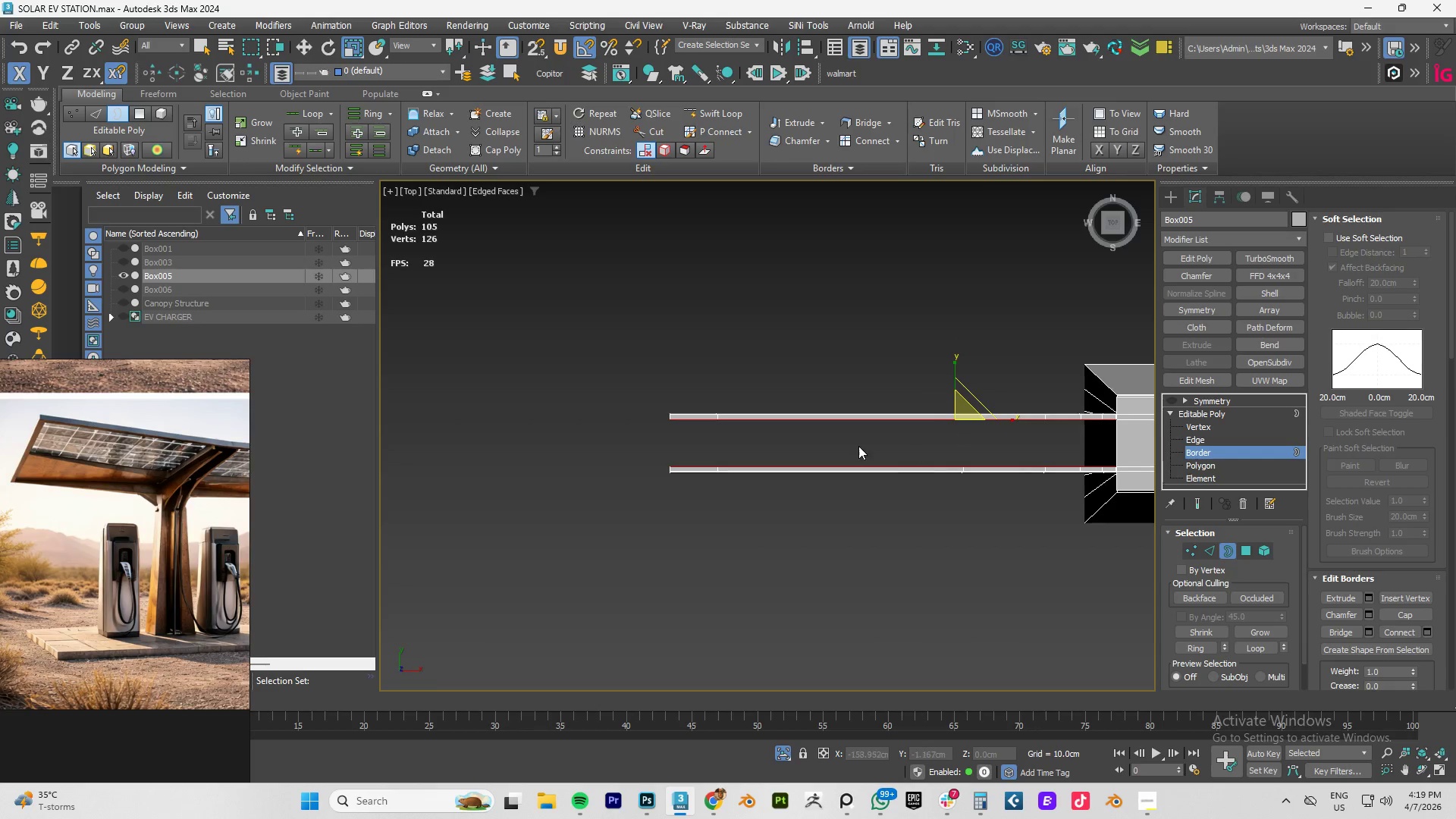 
hold_key(key=AltLeft, duration=1.5)
 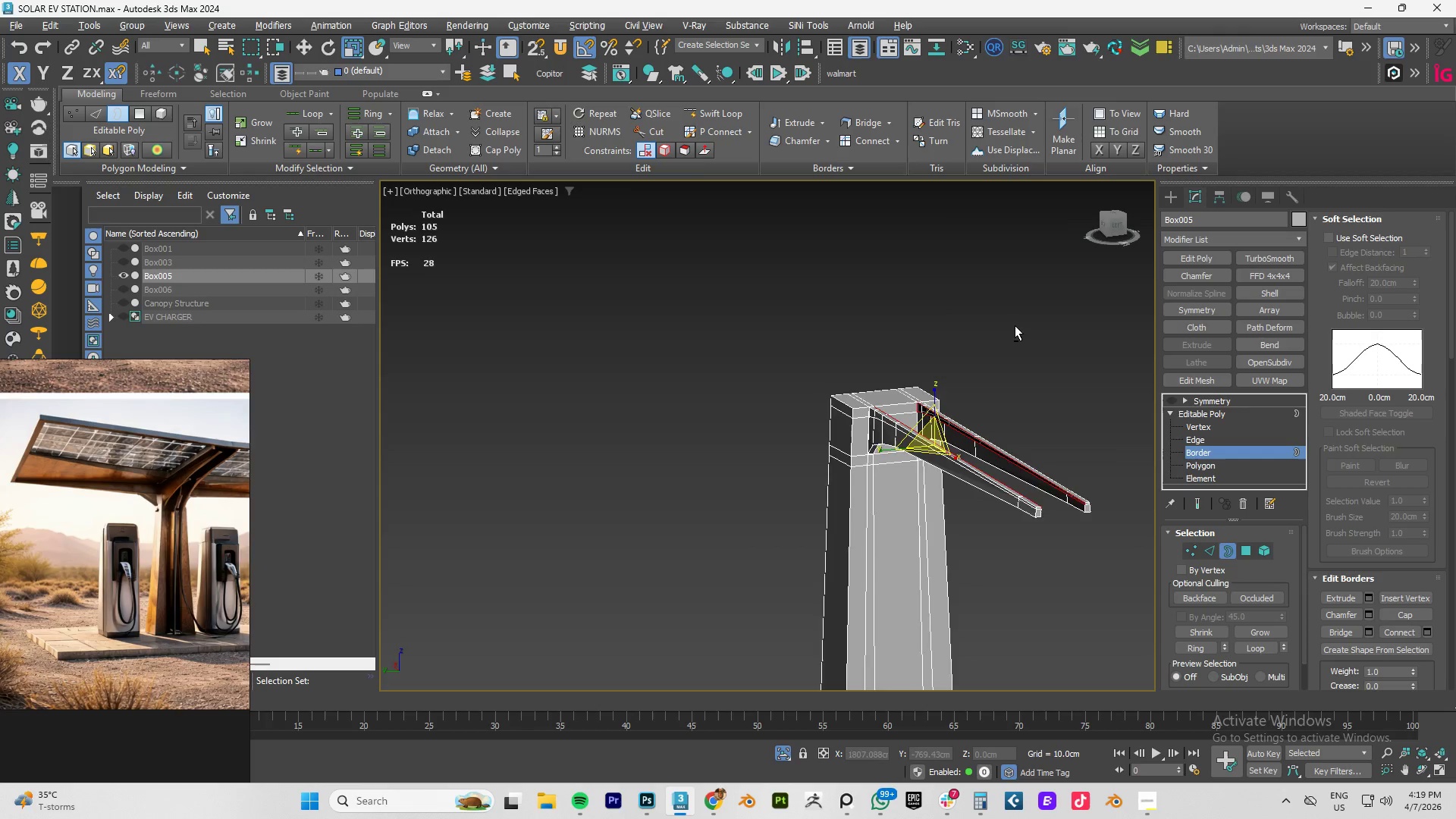 
hold_key(key=AltLeft, duration=1.02)
 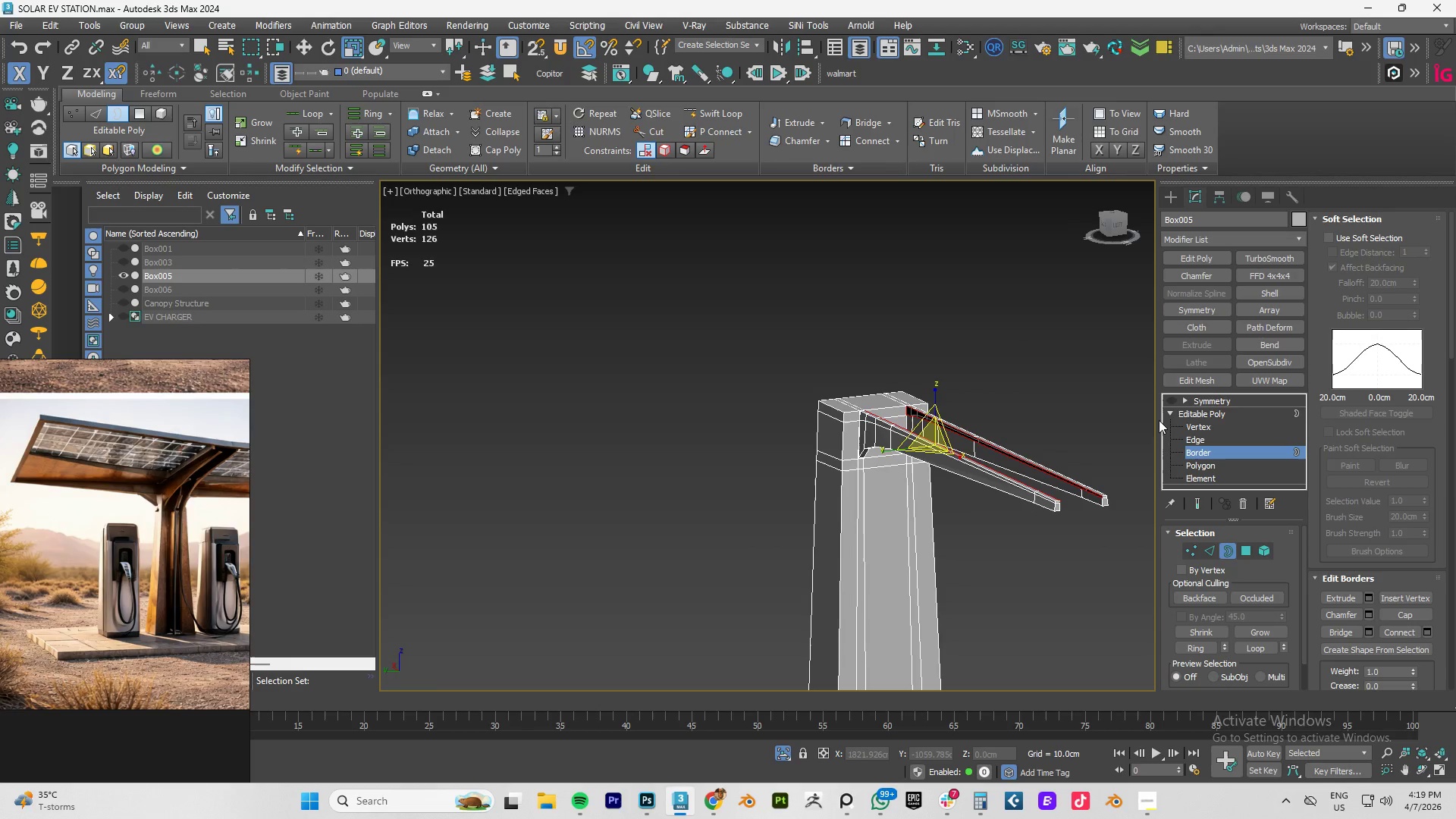 
hold_key(key=ControlLeft, duration=0.84)
left_click([1207, 441])
 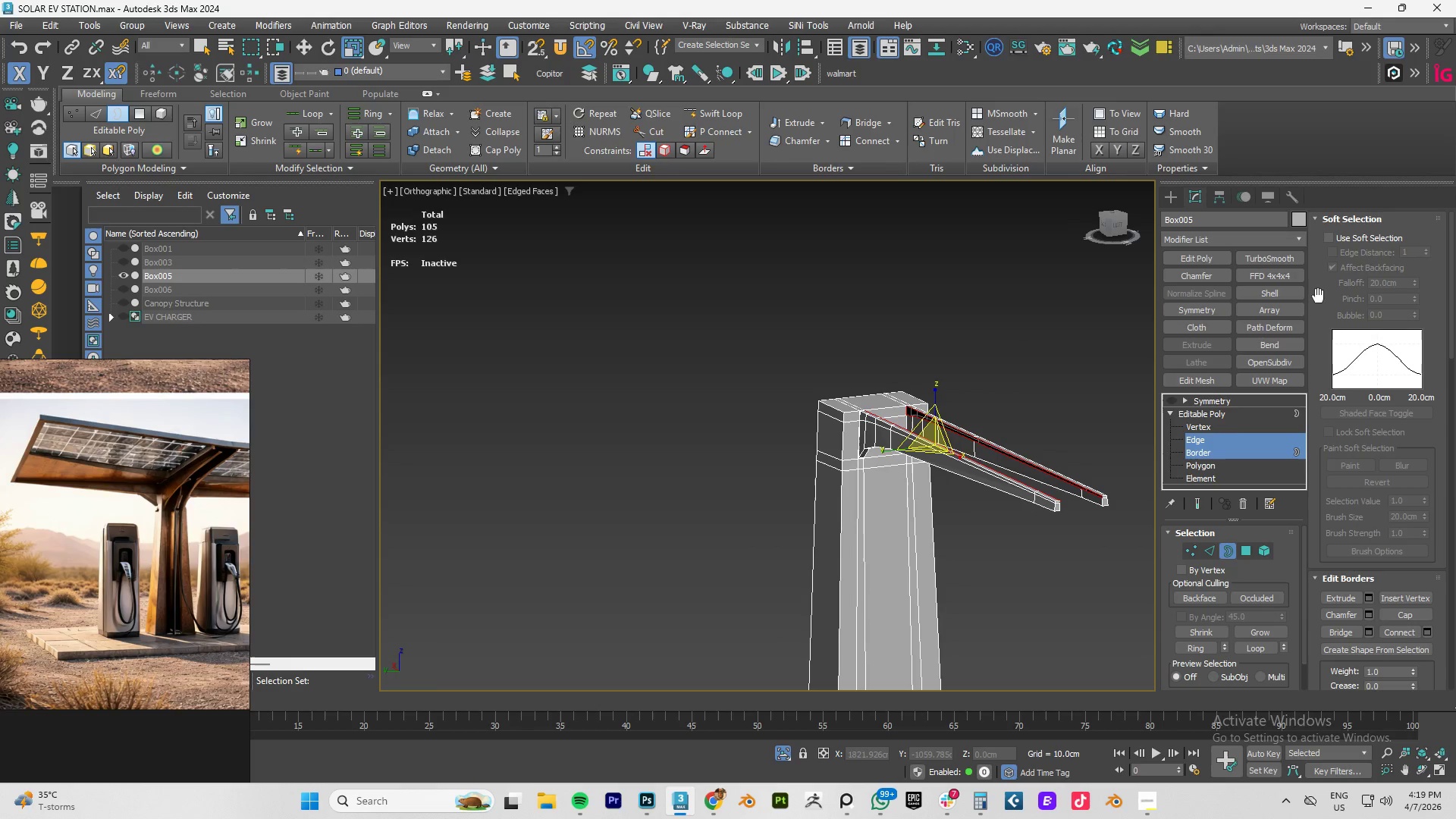 
hold_key(key=ControlLeft, duration=0.75)
left_click([1211, 555])
 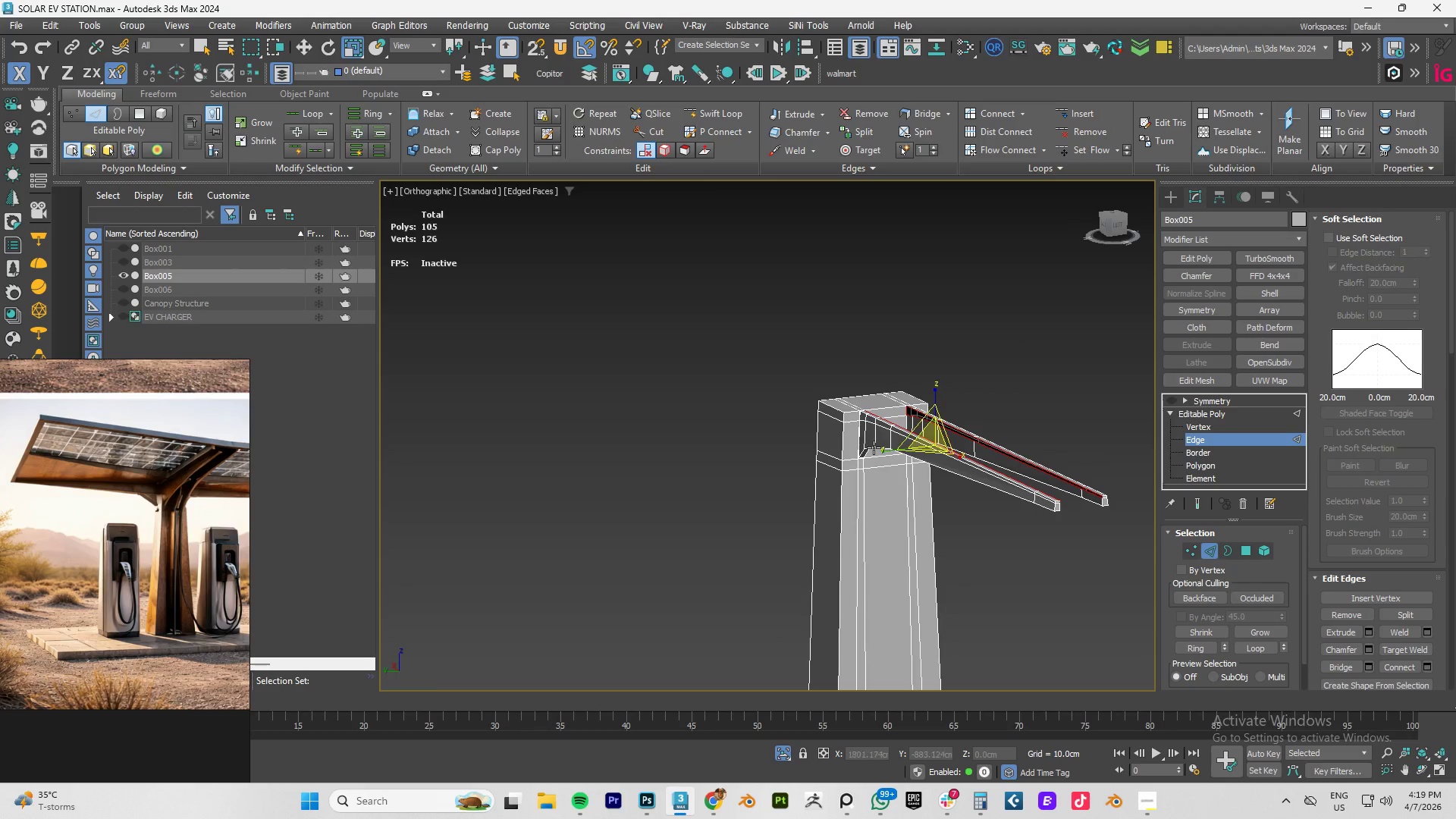 
left_click_drag(start_coordinate=[884, 450], to_coordinate=[947, 453])
 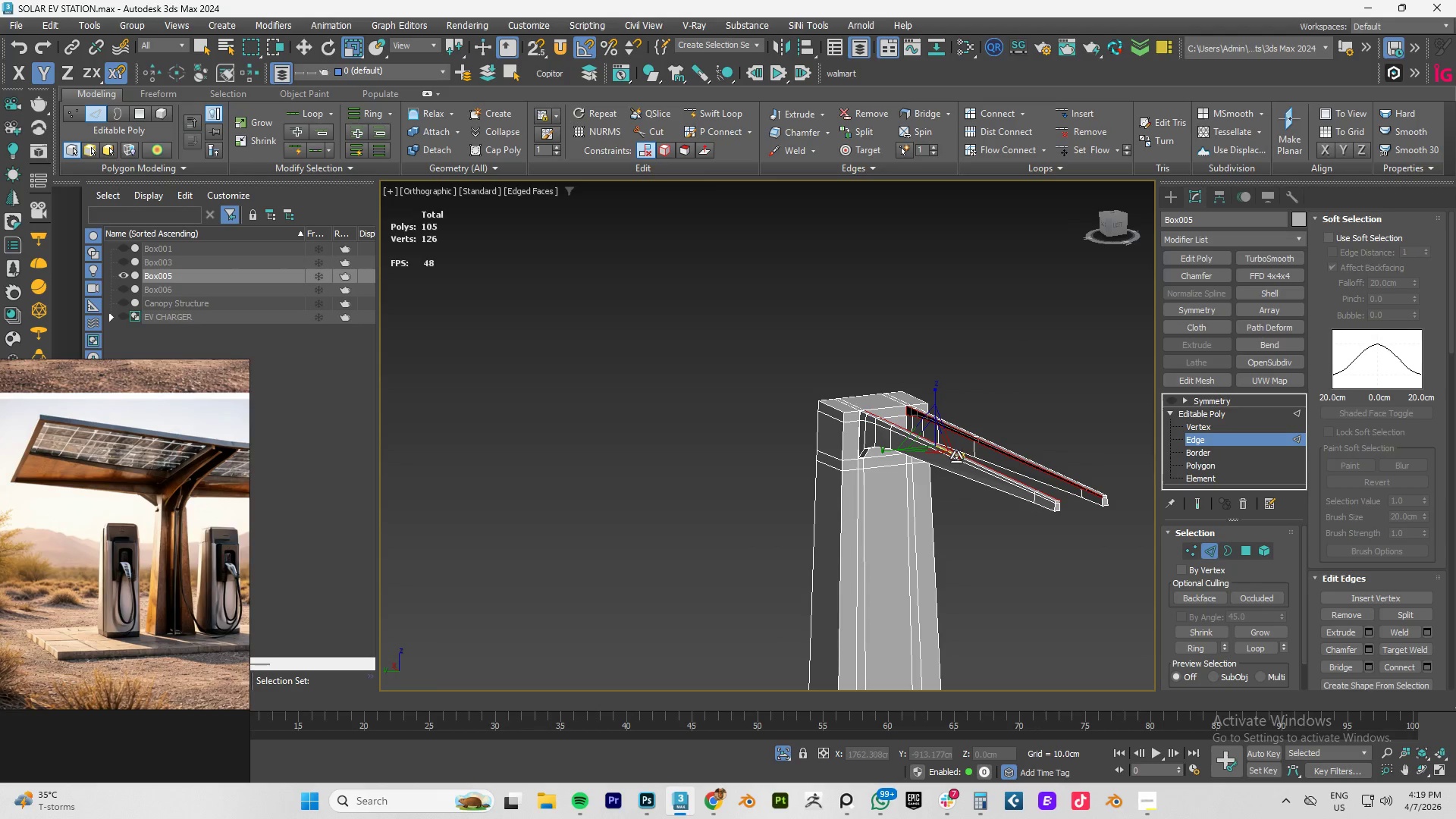 
left_click_drag(start_coordinate=[958, 457], to_coordinate=[996, 483])
 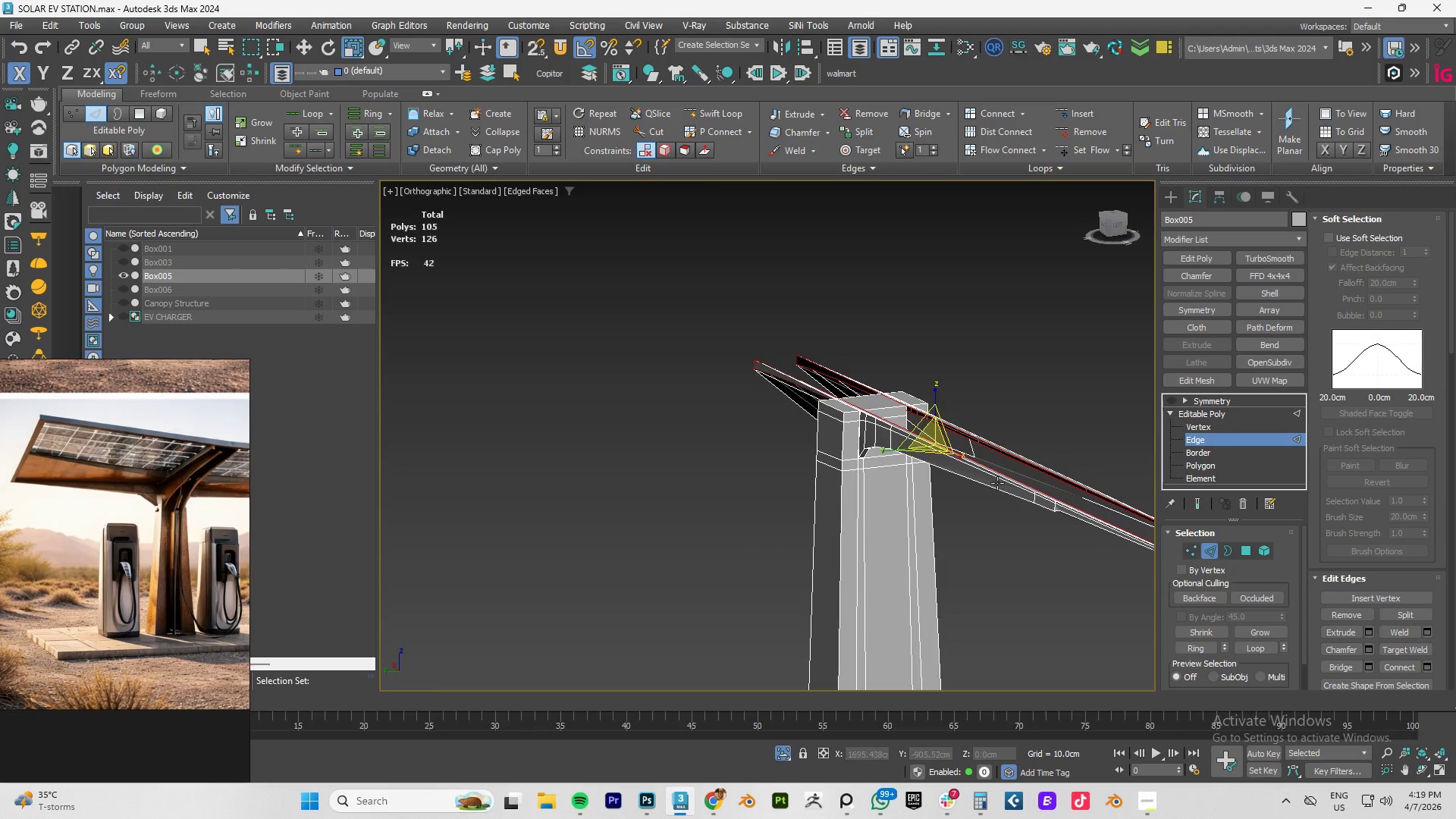 
key(Control+ControlLeft)
 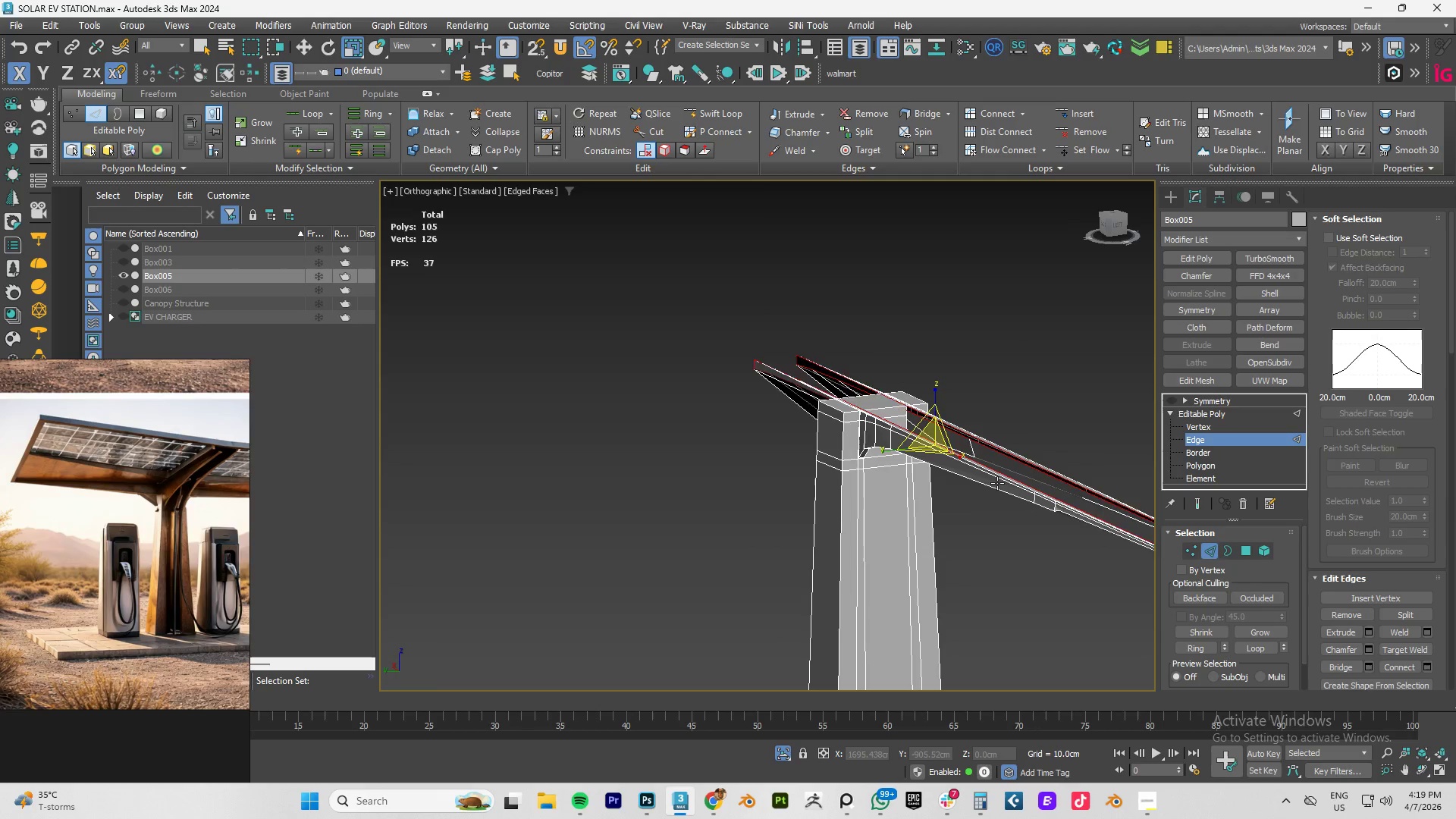 
key(Control+Z)
 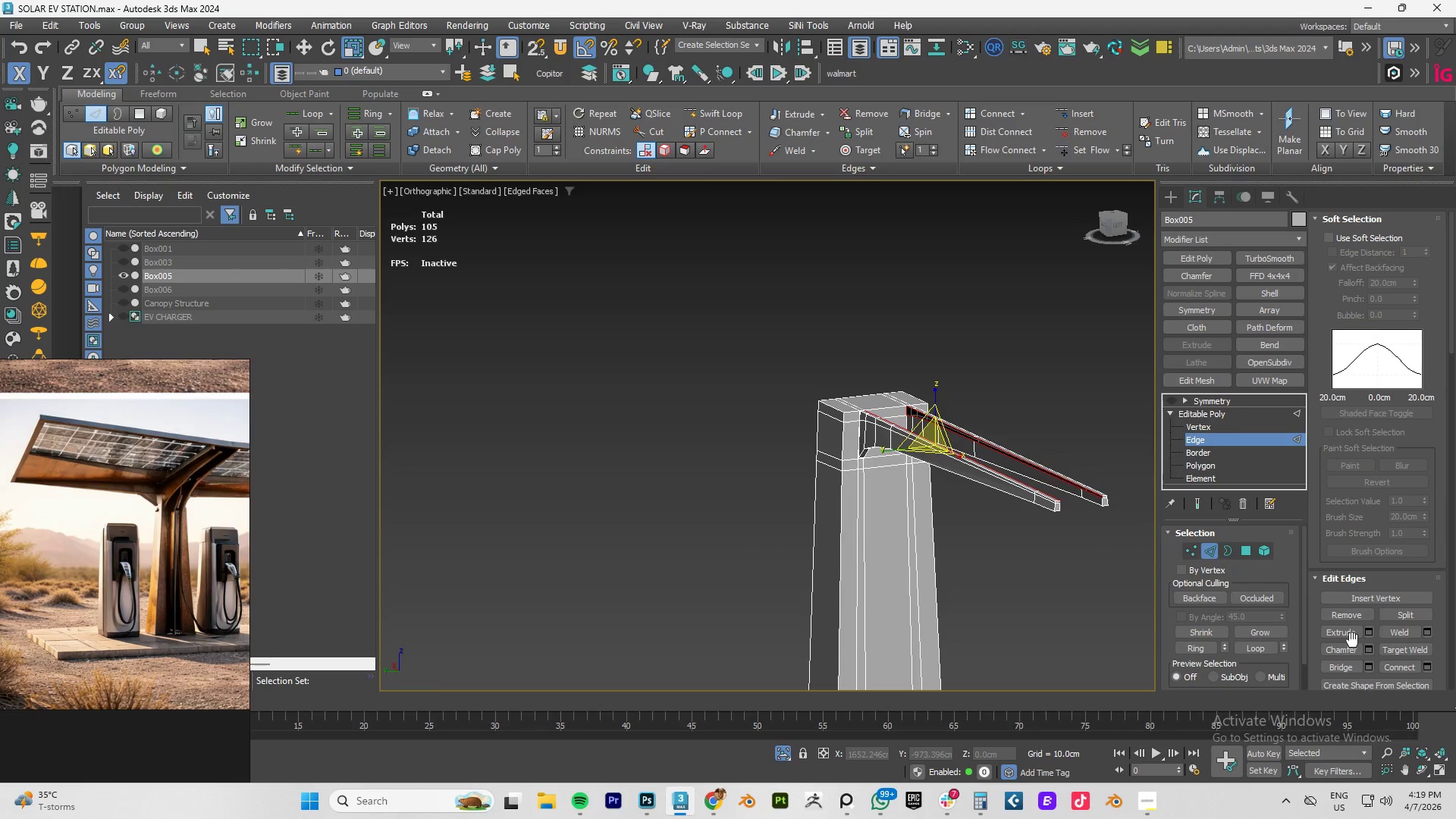 
left_click([1367, 632])
 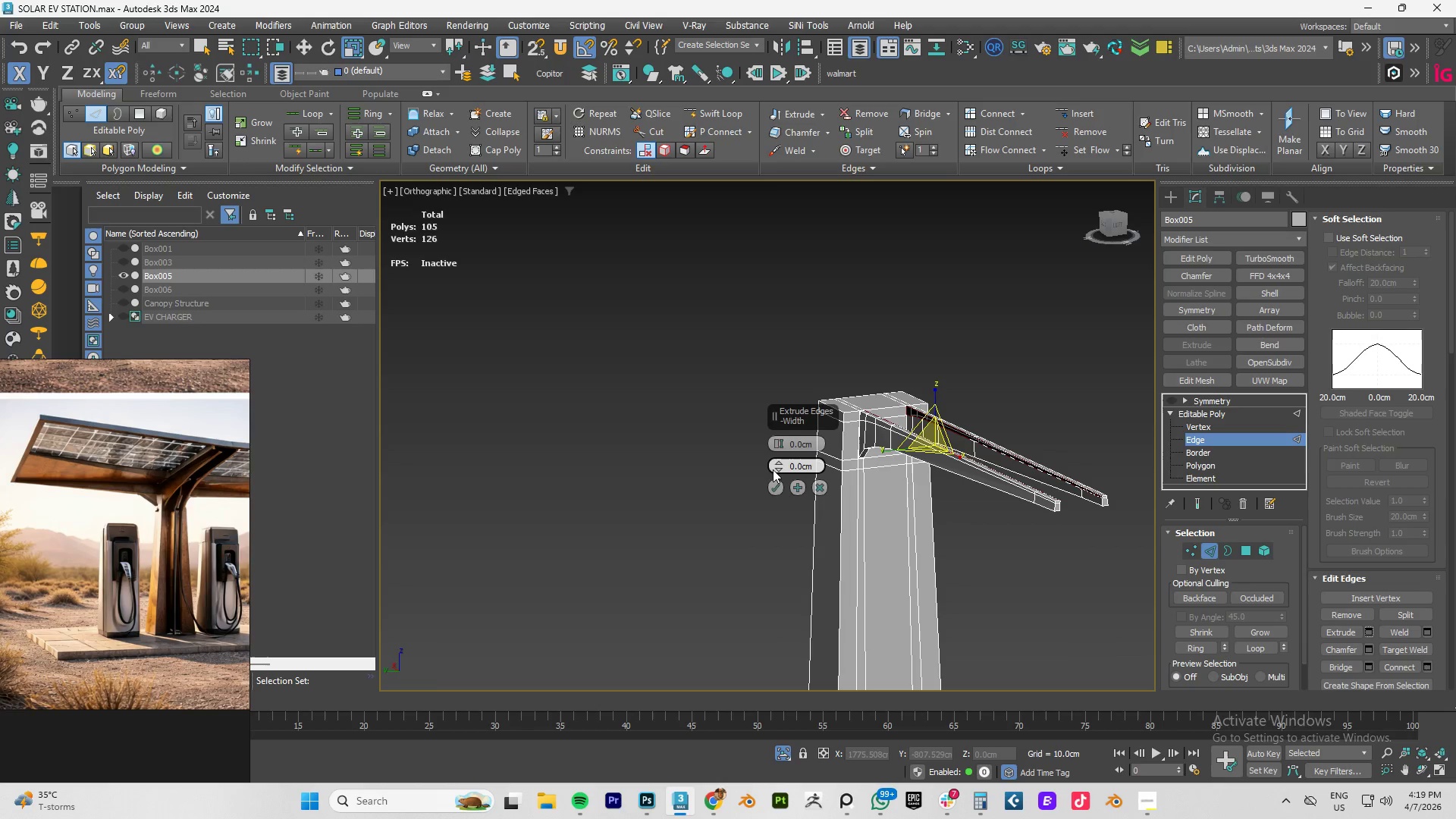 
left_click_drag(start_coordinate=[776, 463], to_coordinate=[780, 444])
 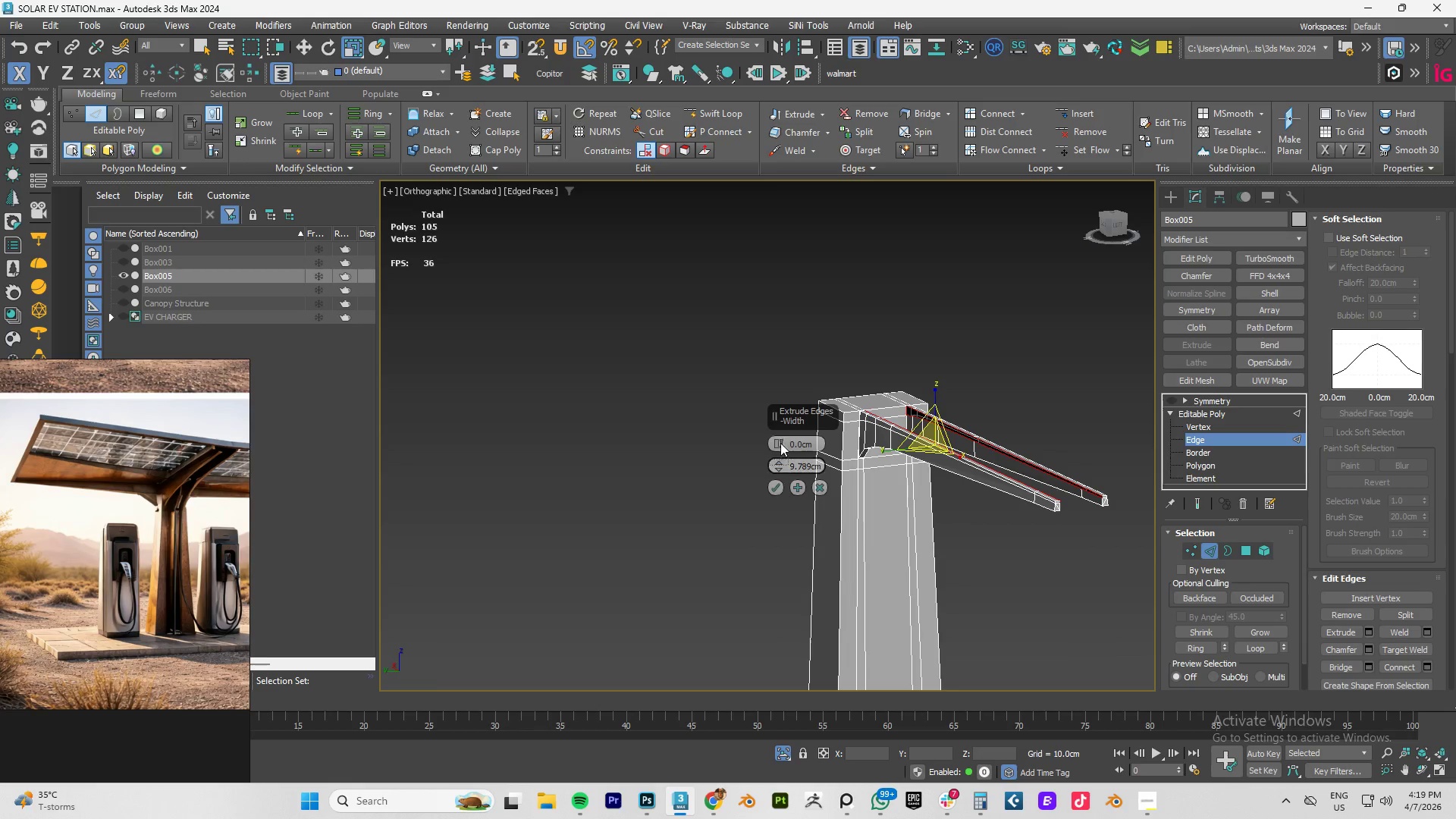 
hold_key(key=AltLeft, duration=0.86)
 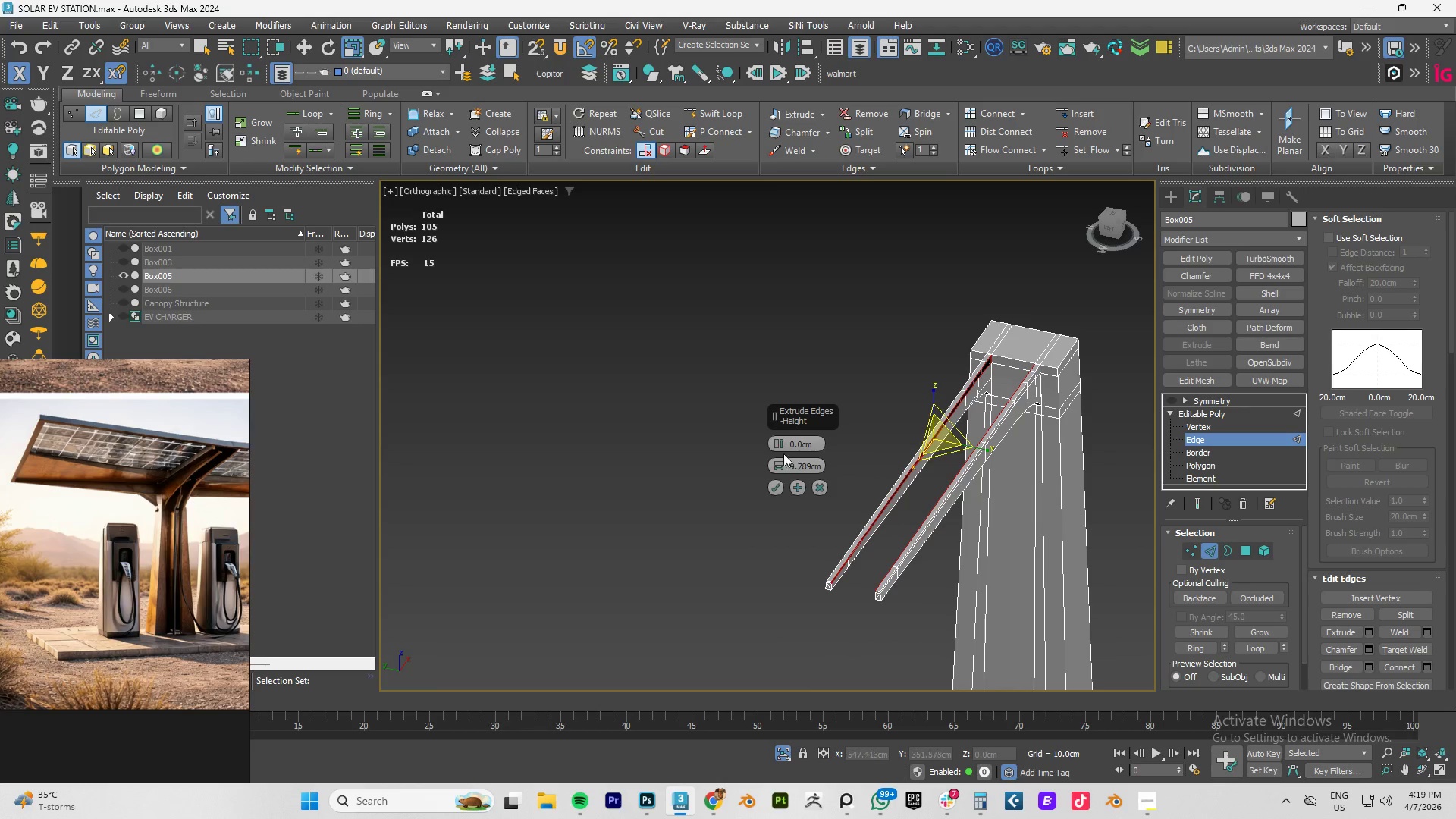 
left_click_drag(start_coordinate=[774, 442], to_coordinate=[792, 430])
 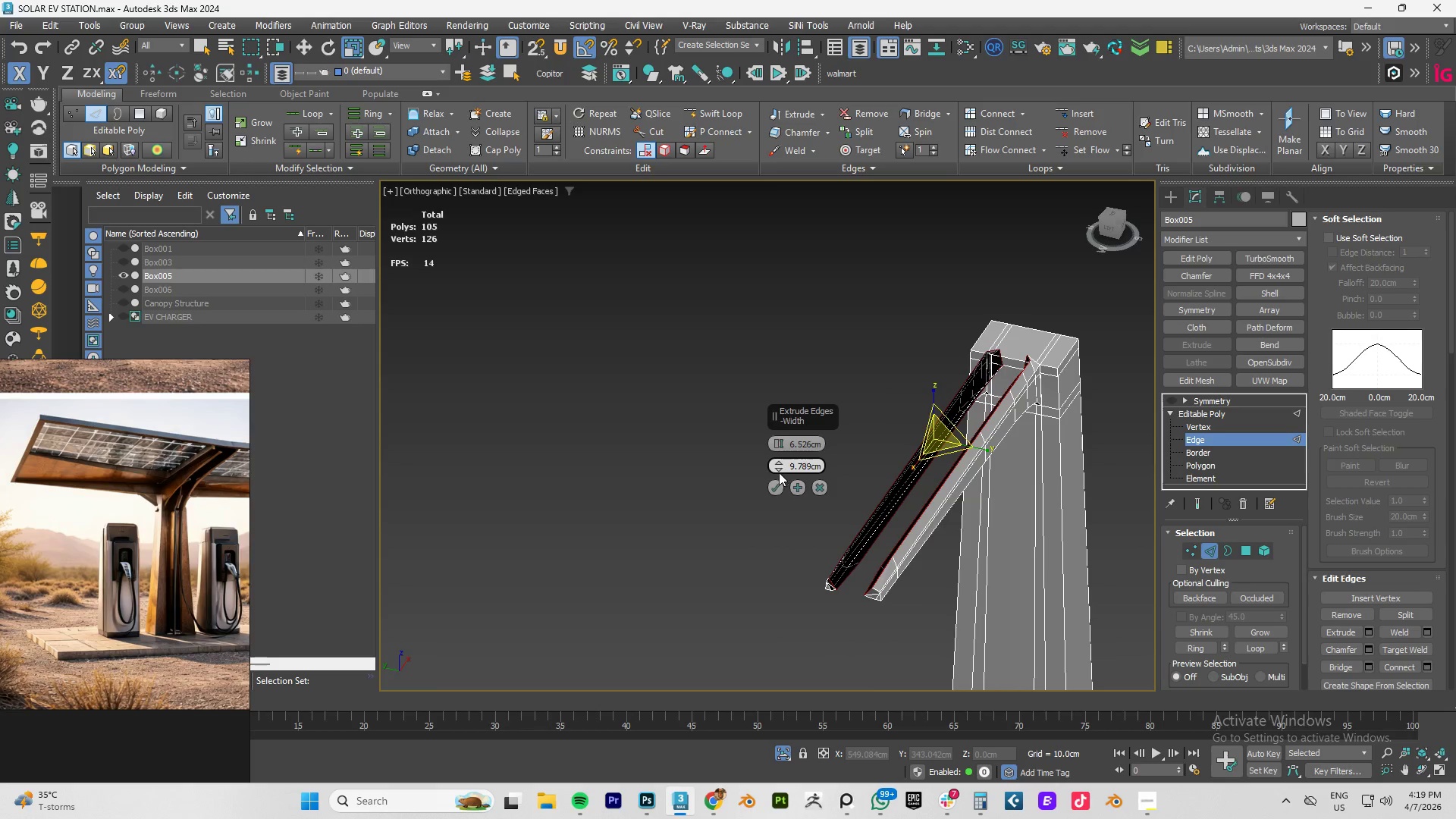 
right_click([778, 469])
 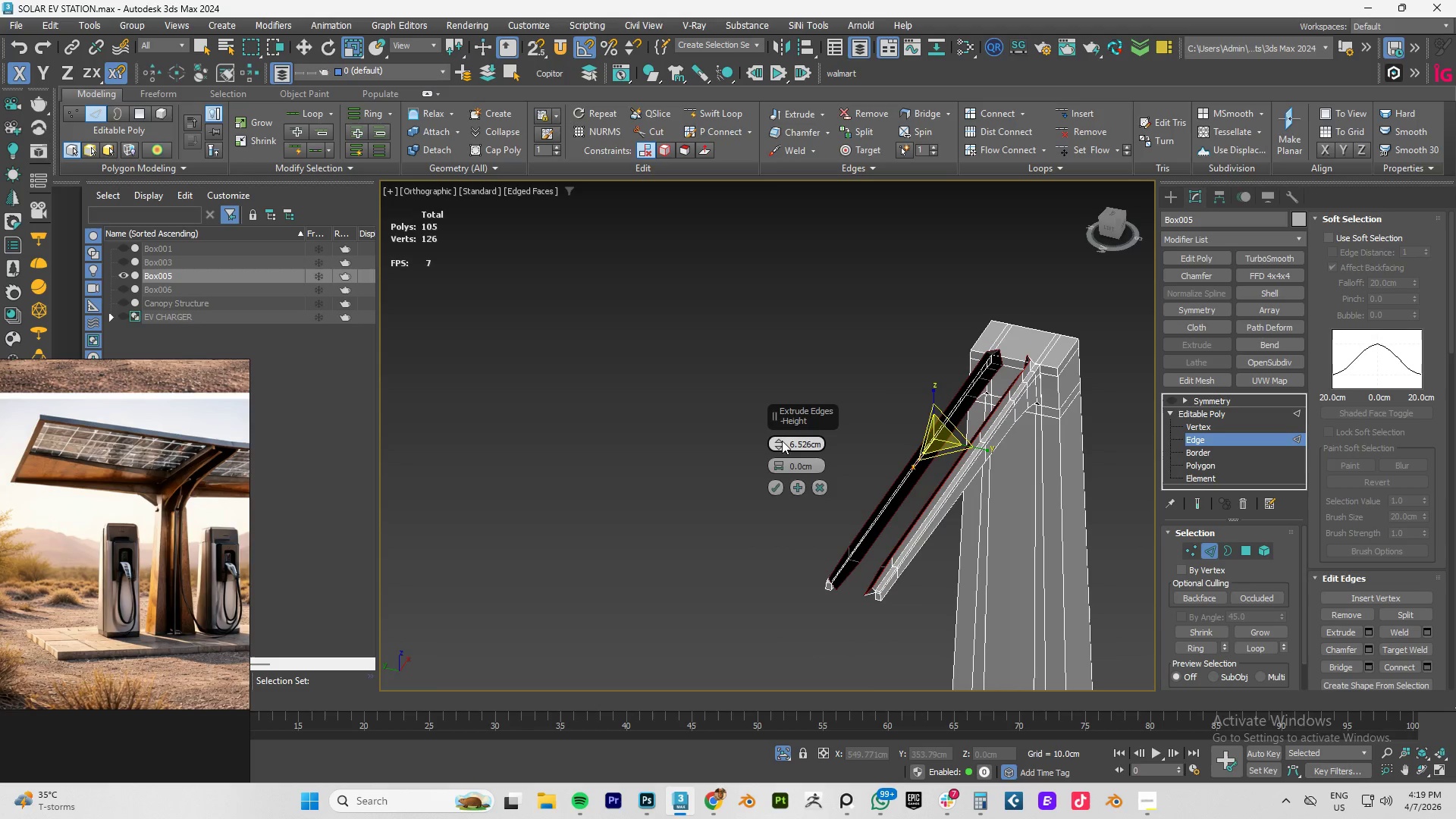 
right_click([780, 441])
 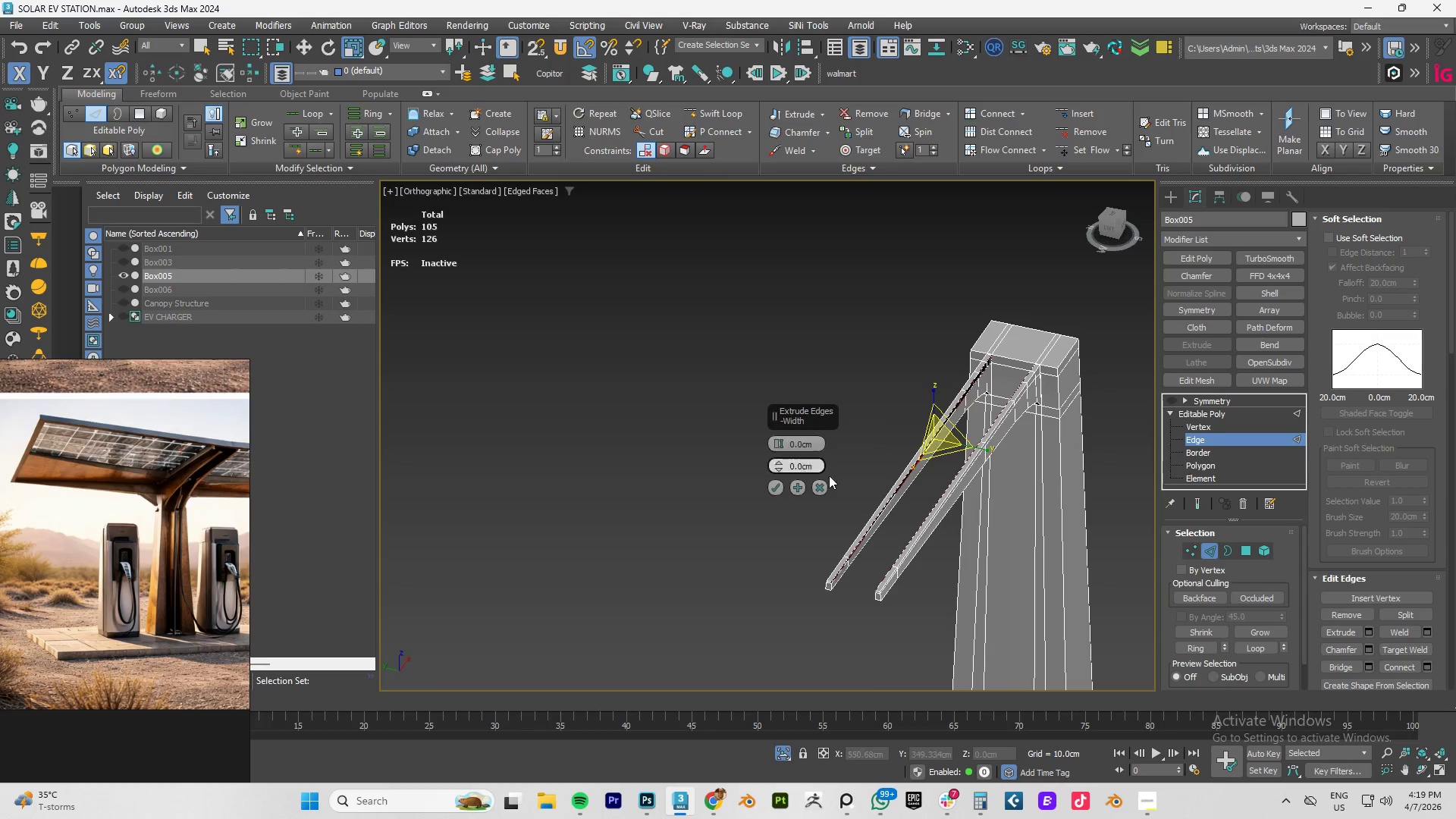 
hold_key(key=AltLeft, duration=1.5)
 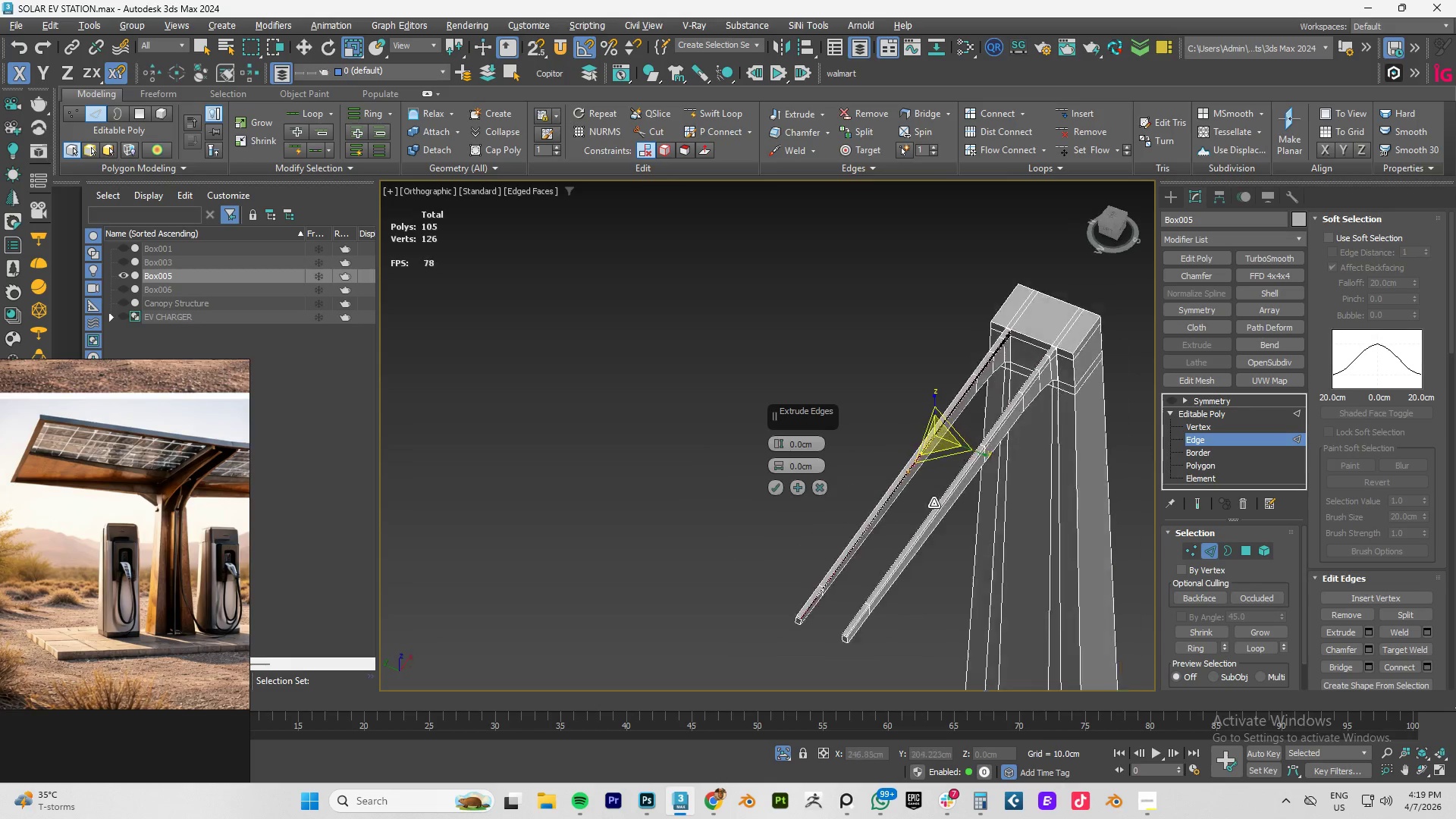 
hold_key(key=AltLeft, duration=1.51)
 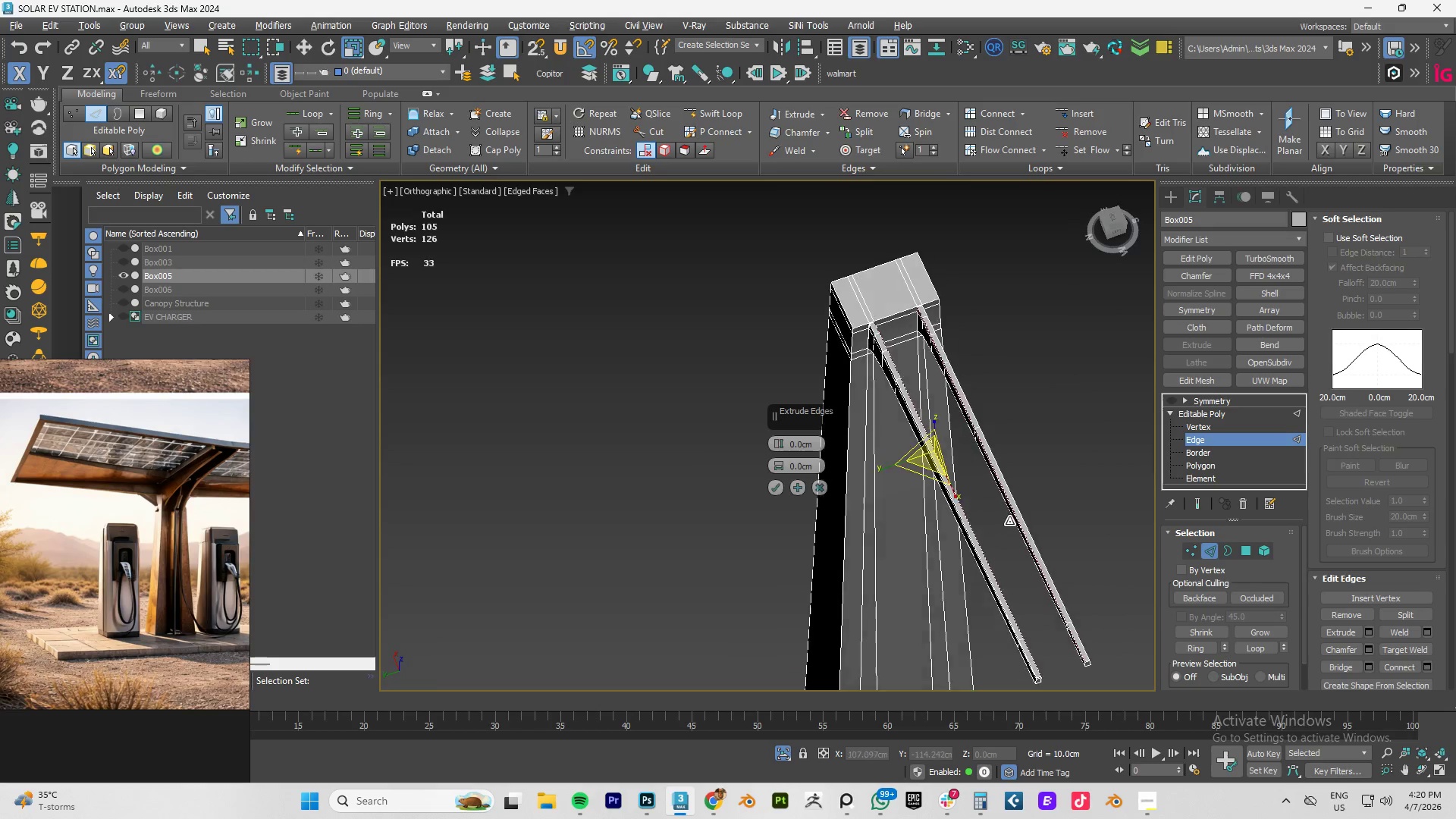 
hold_key(key=AltLeft, duration=0.86)
 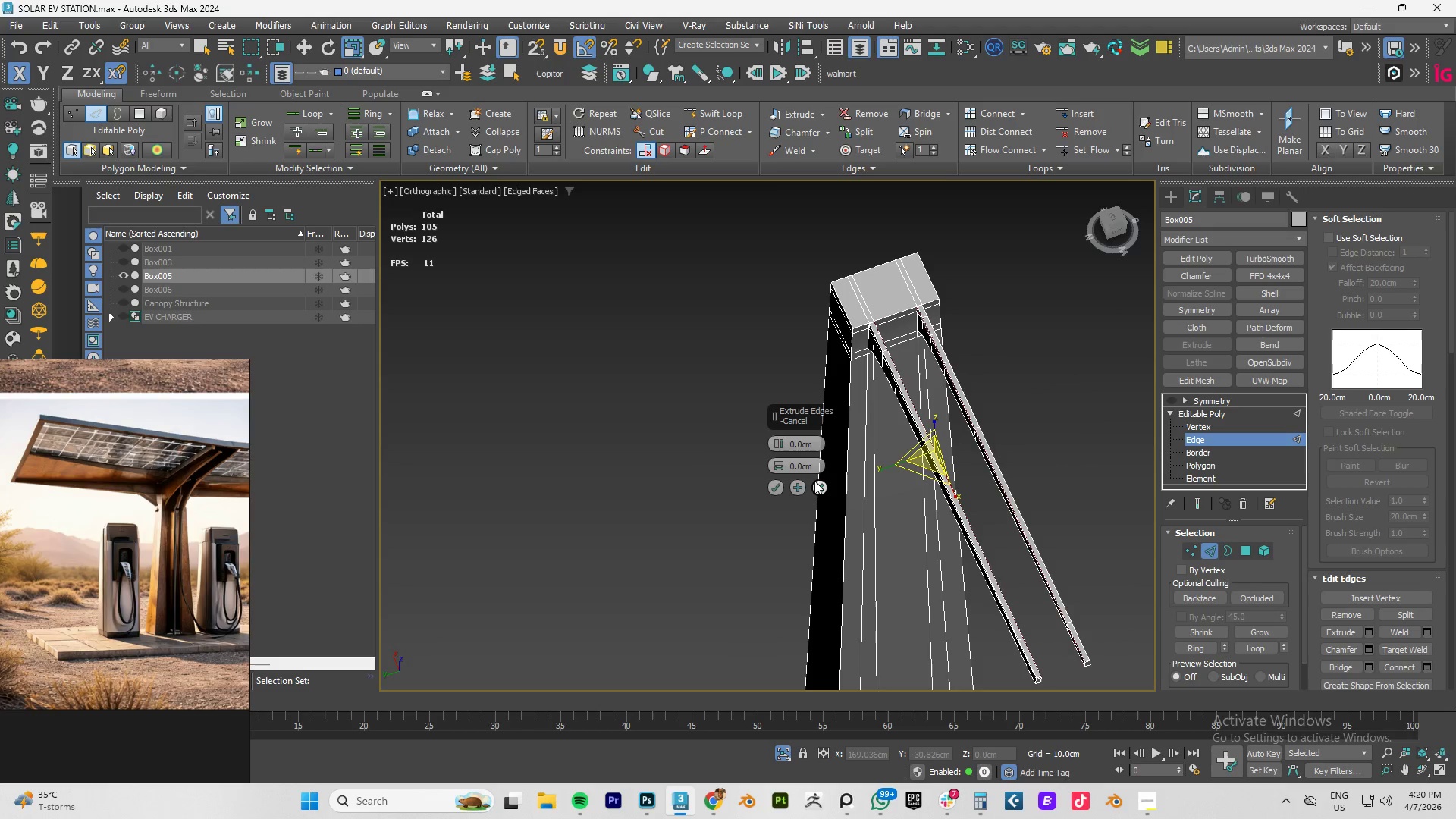 
left_click([819, 487])
 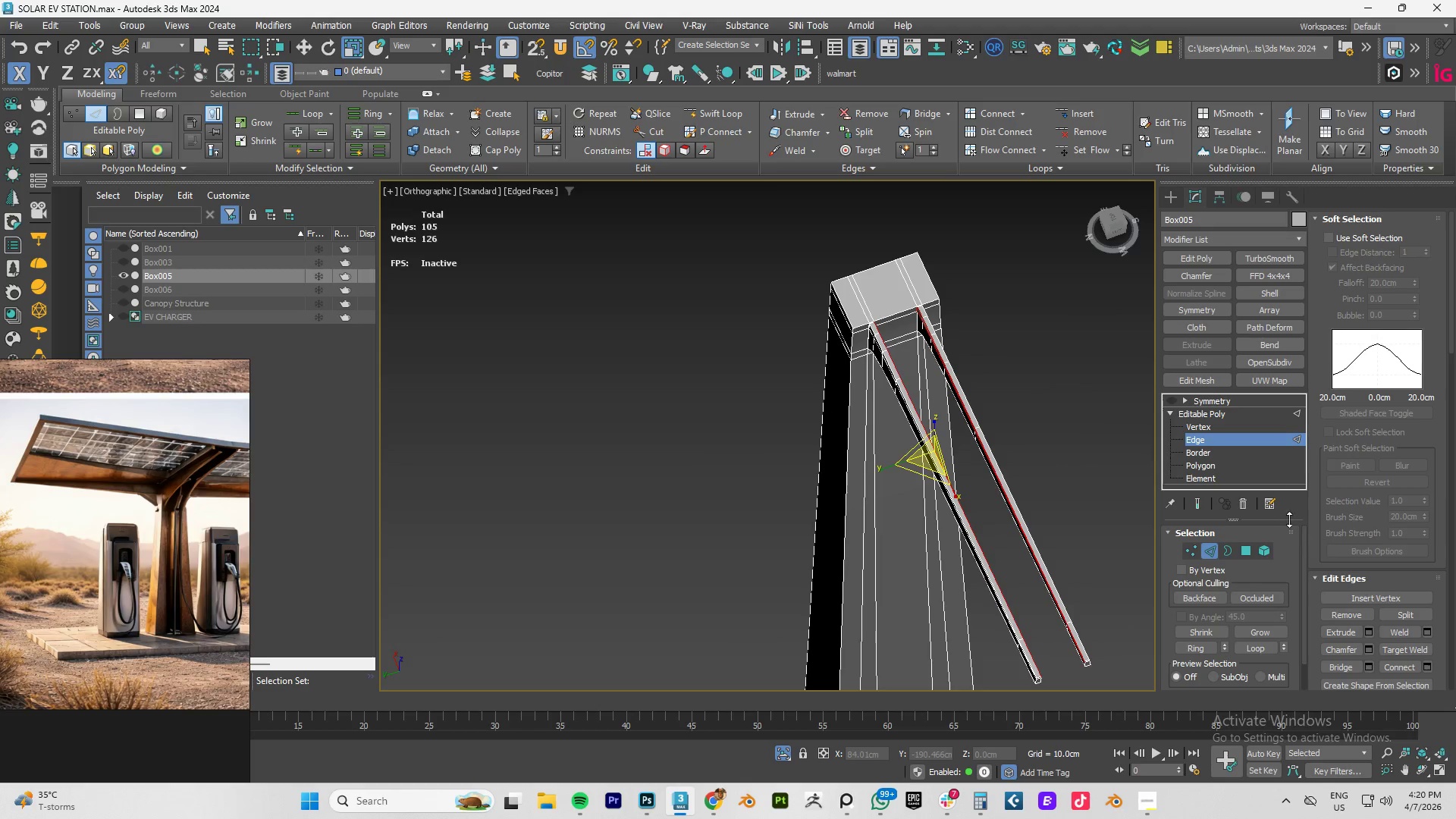 
key(3)
 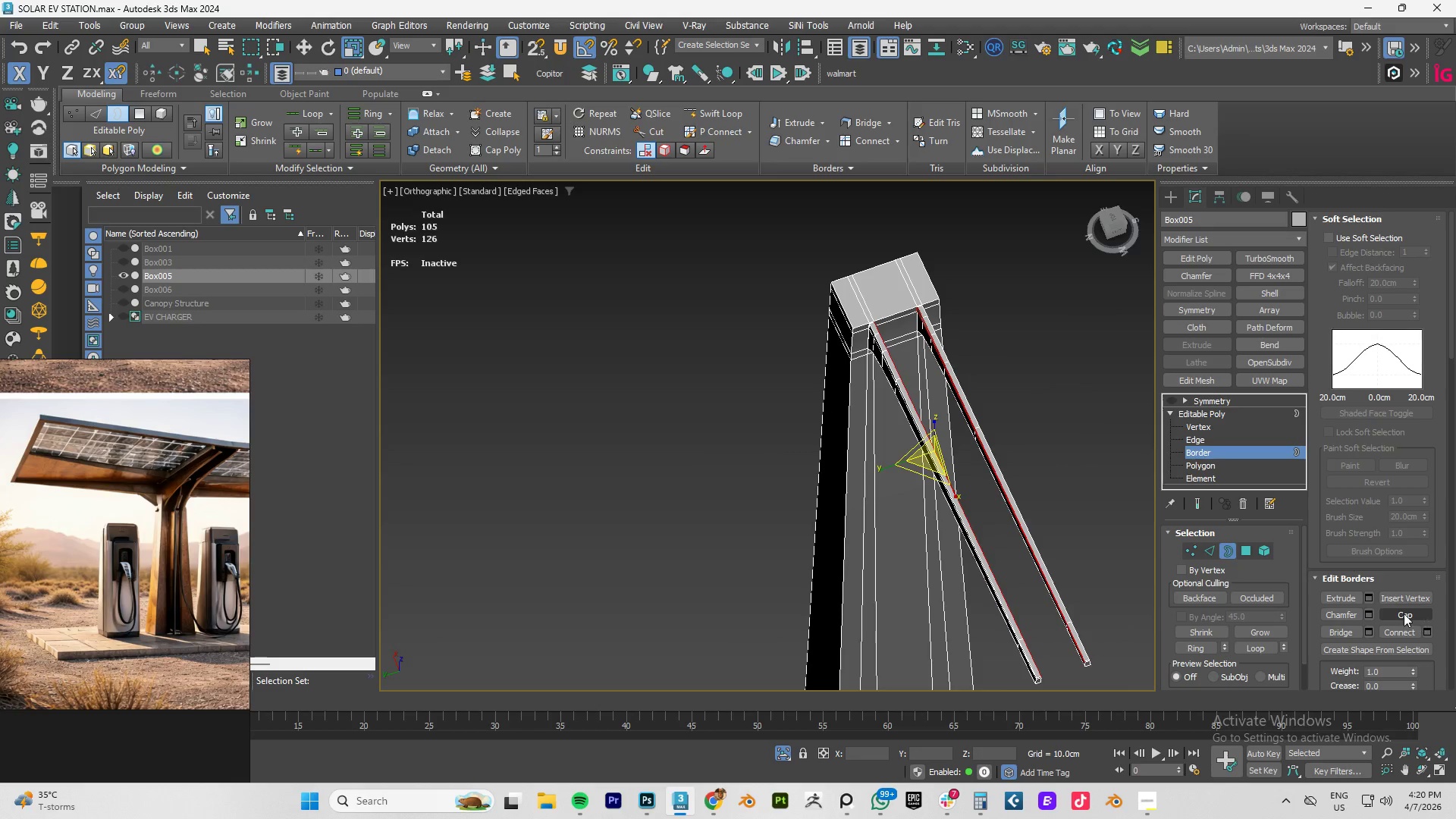 
left_click([1399, 613])
 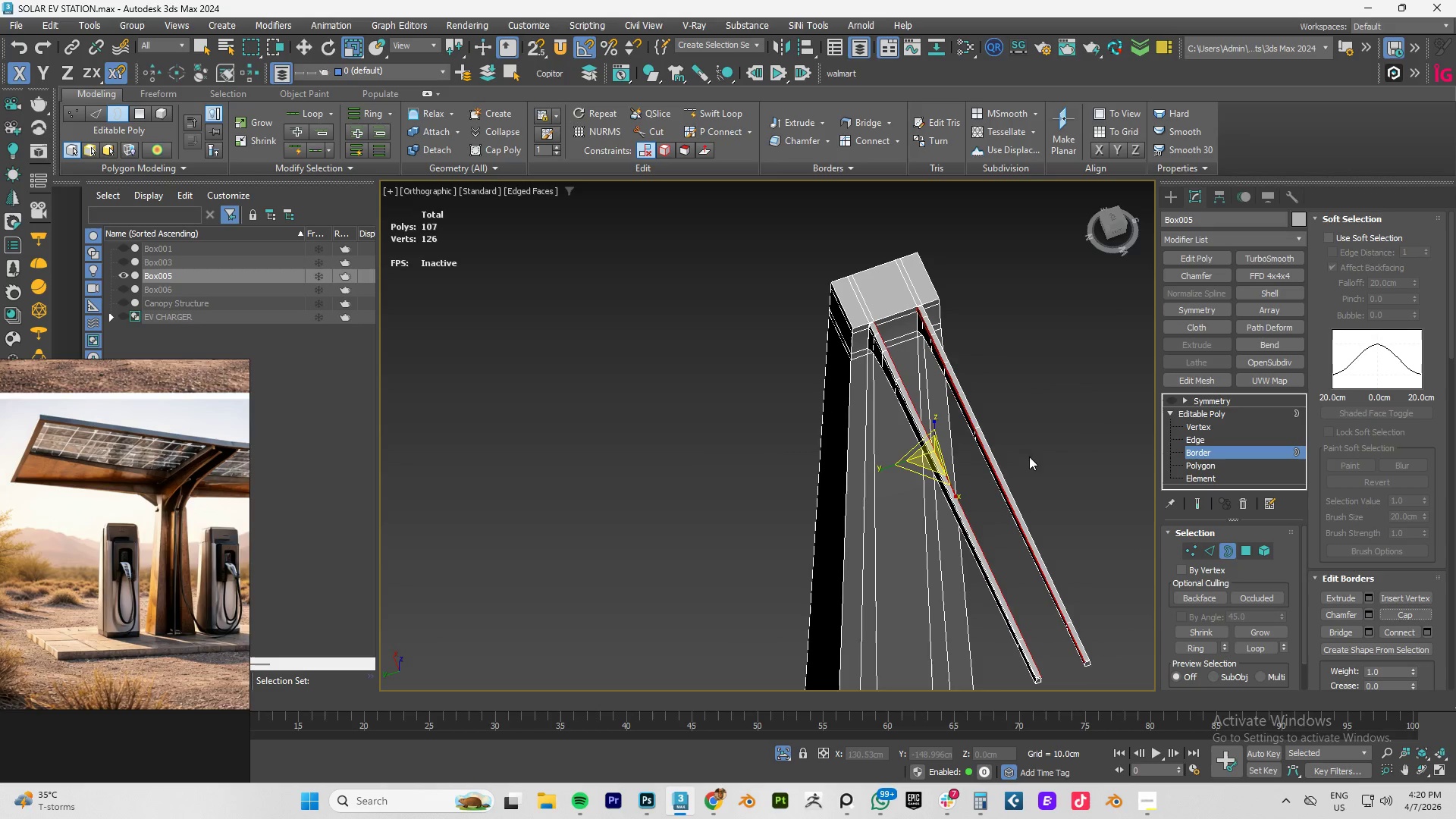 
hold_key(key=AltLeft, duration=0.66)
 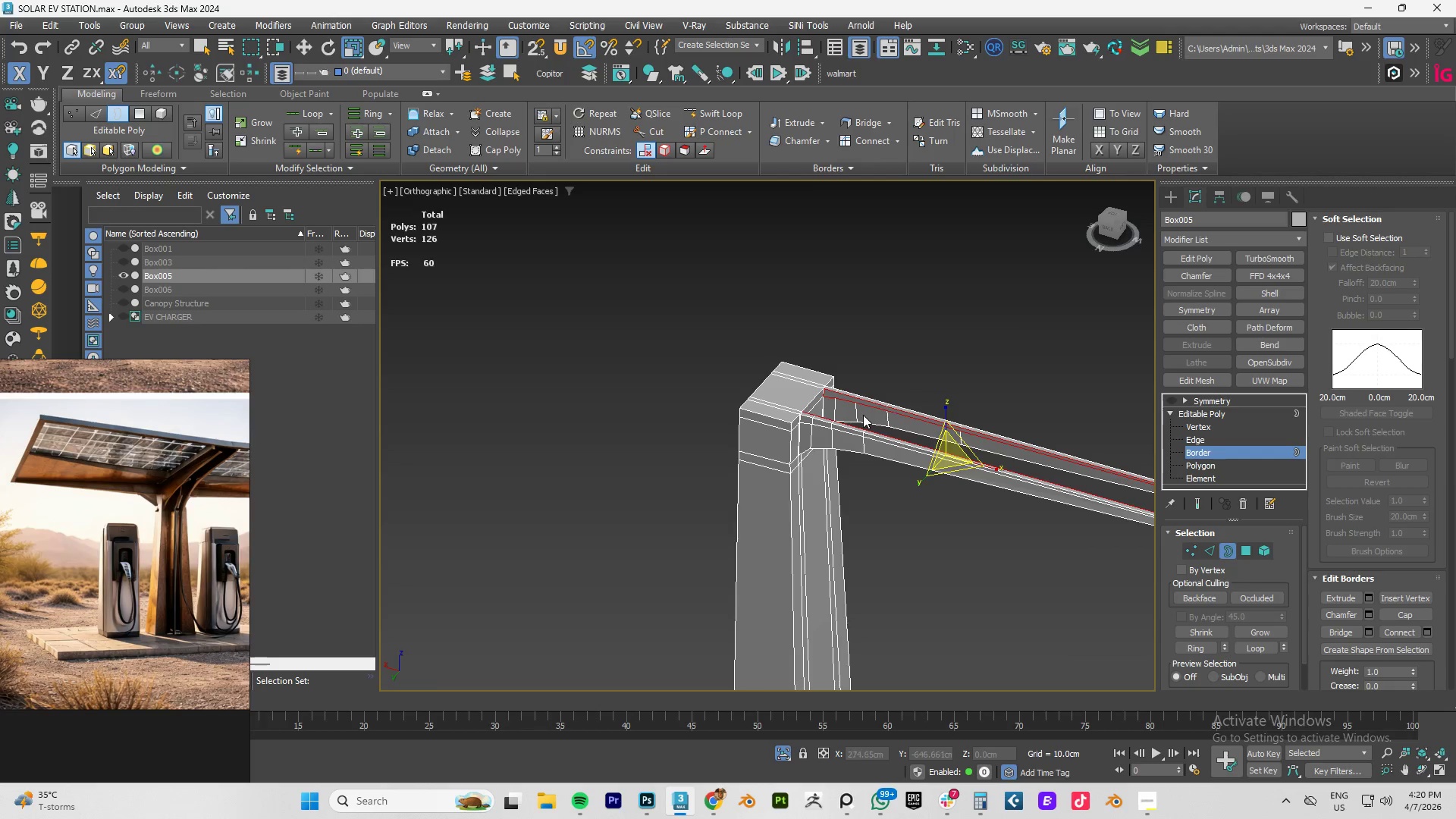 
scroll: coordinate [862, 415], scroll_direction: up, amount: 3.0
 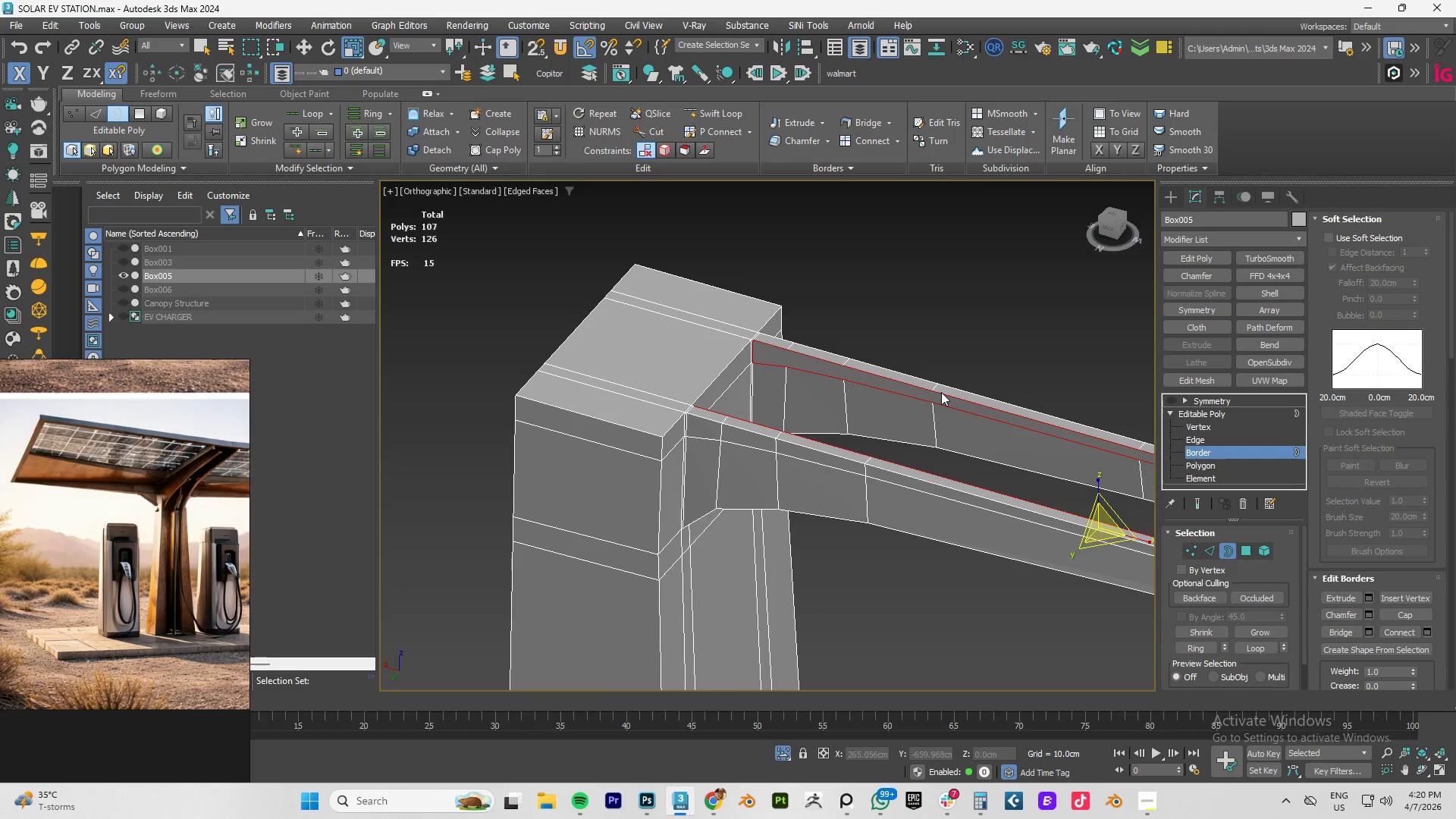 
hold_key(key=AltLeft, duration=0.67)
 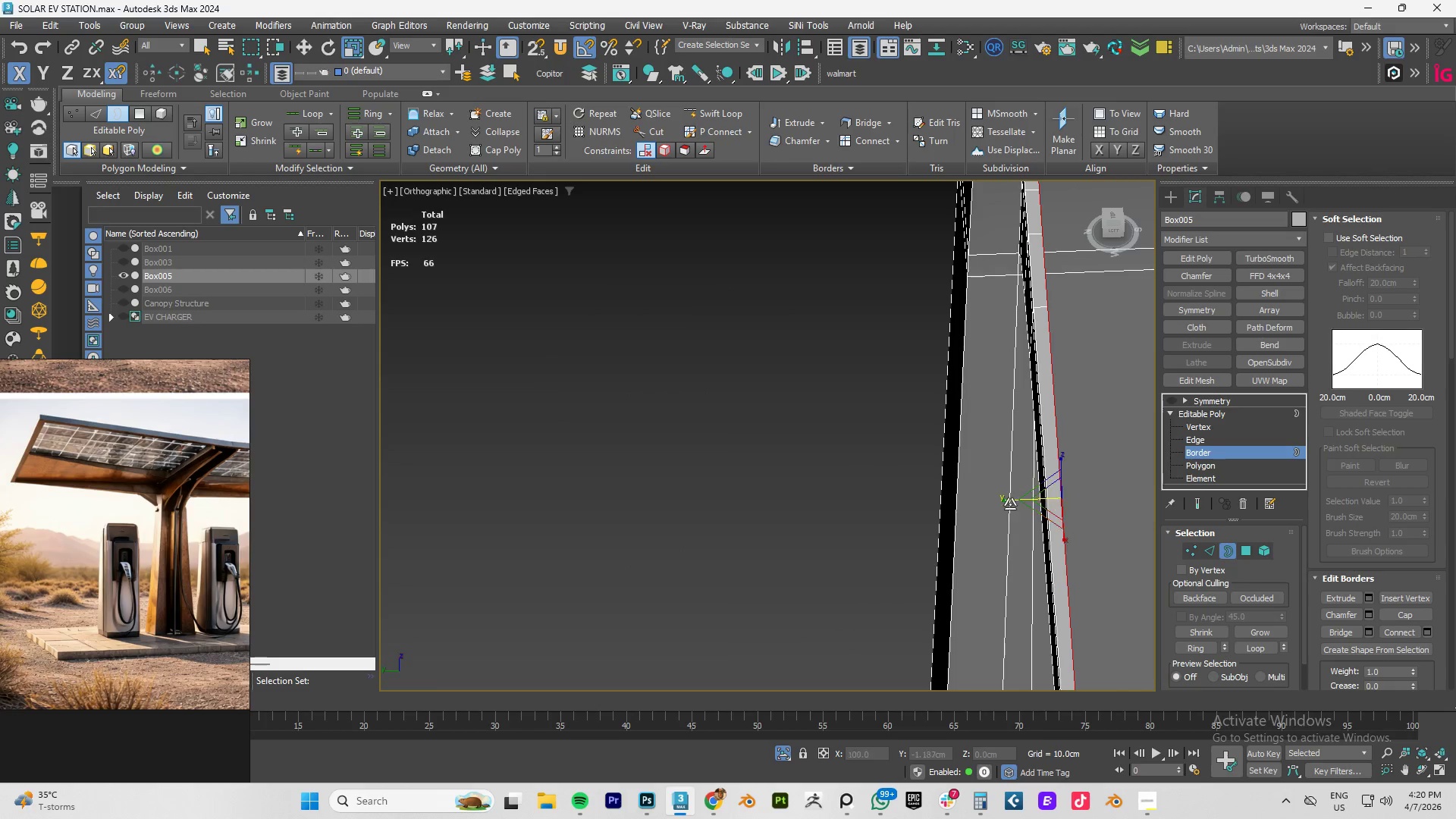 
hold_key(key=AltLeft, duration=14.23)
left_click_drag(start_coordinate=[1005, 497], to_coordinate=[1141, 497])
 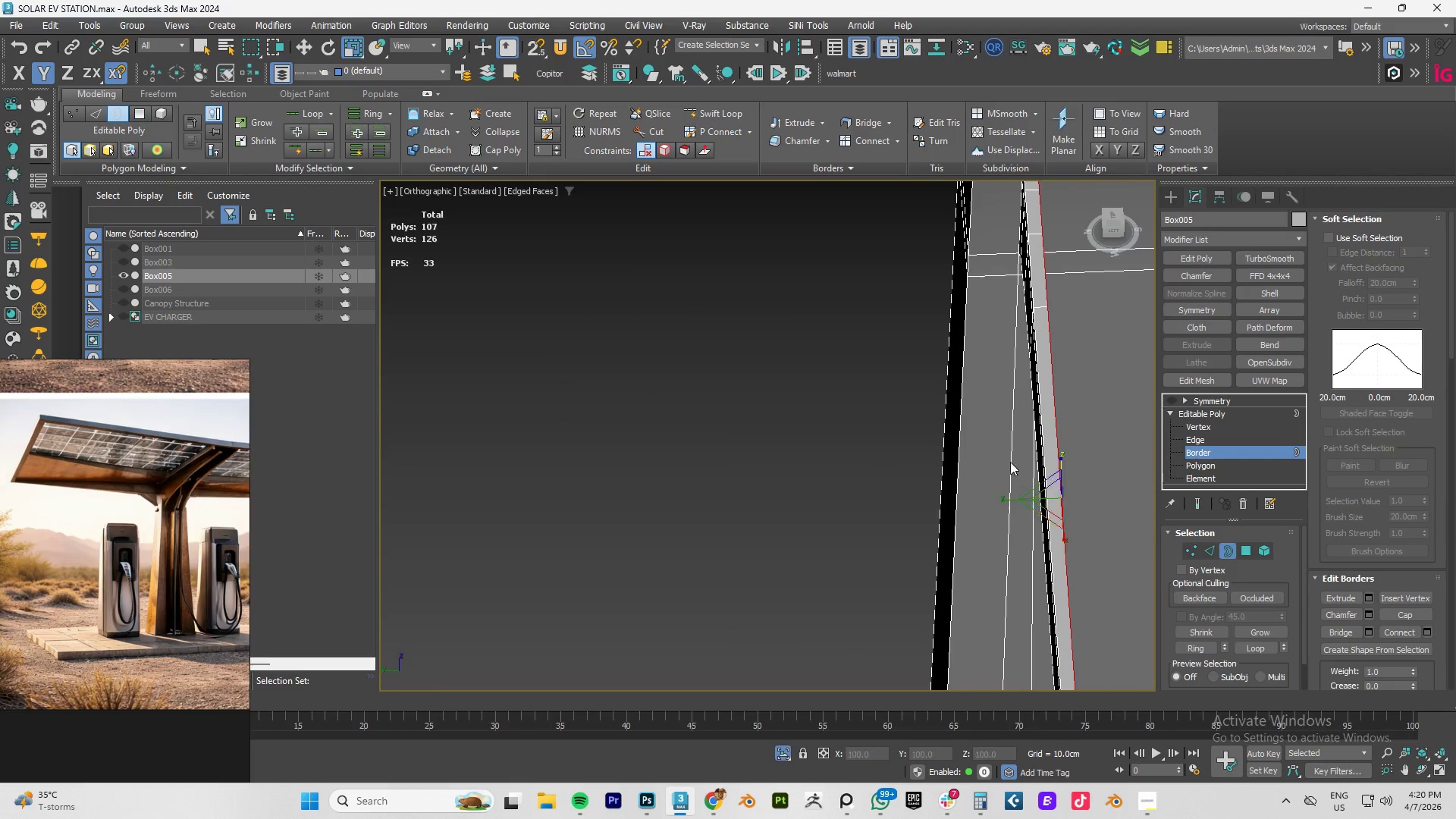 
scroll: coordinate [1007, 461], scroll_direction: down, amount: 3.0
 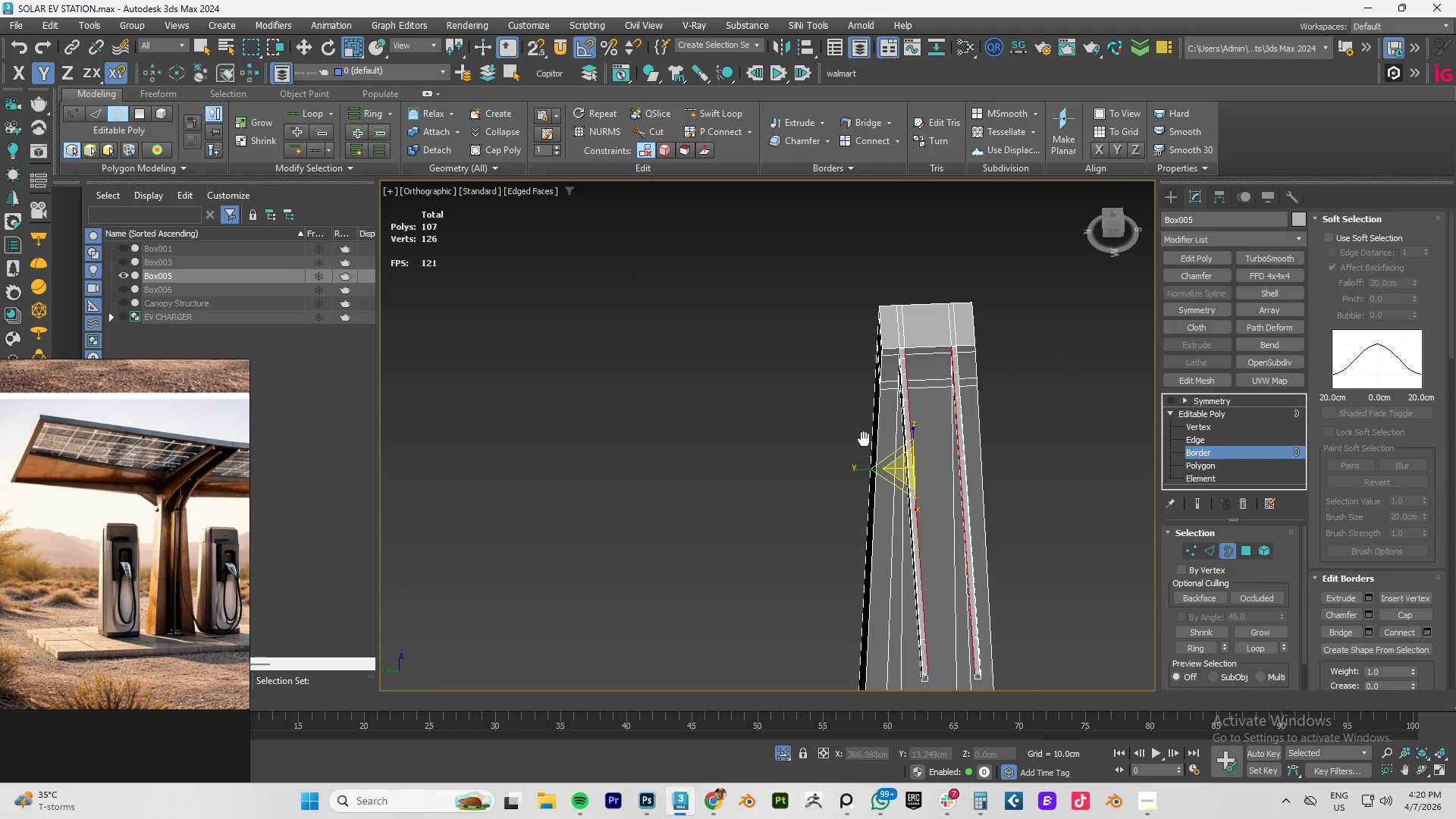 
key(Control+ControlLeft)
 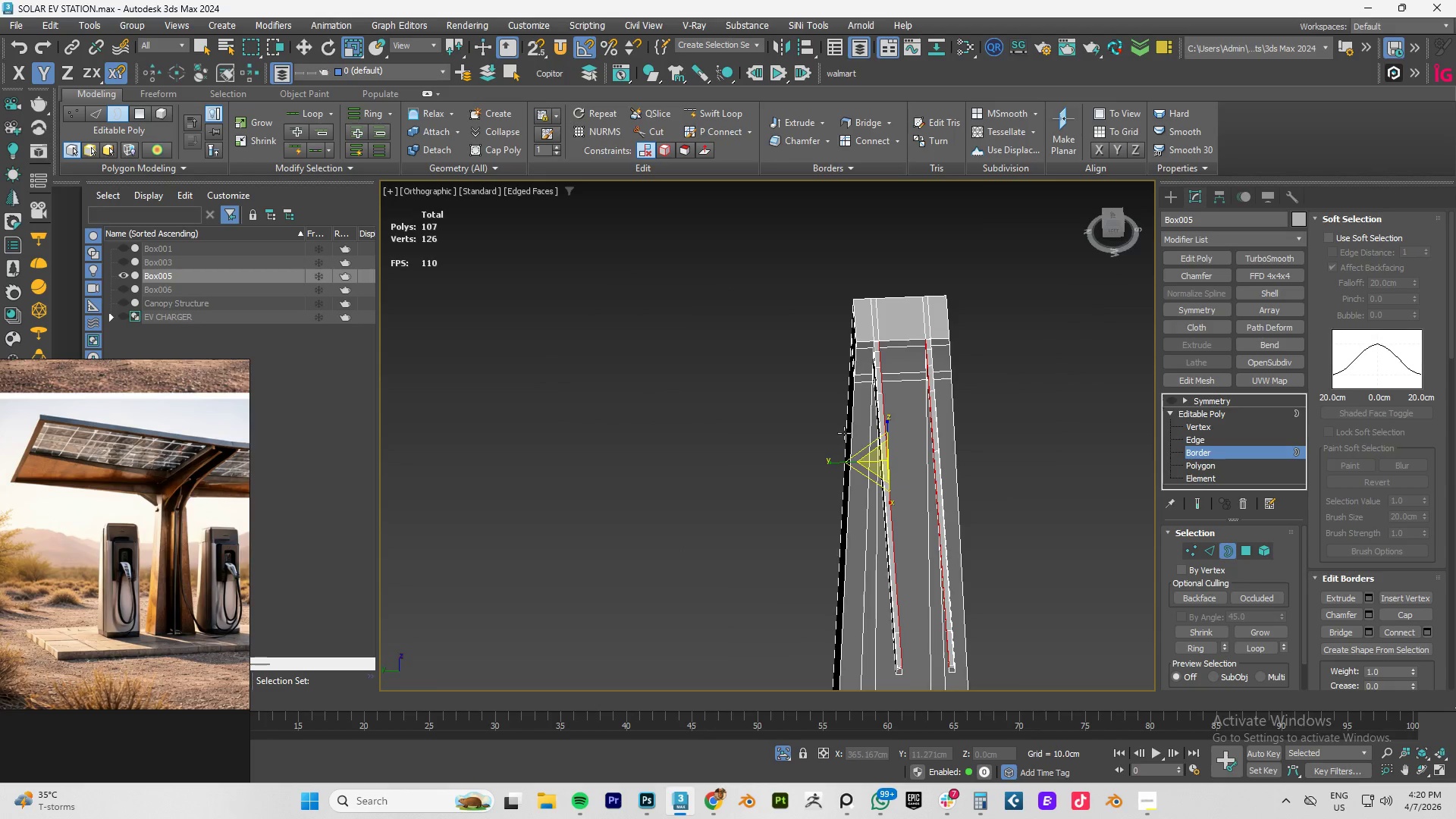 
key(Control+Z)
 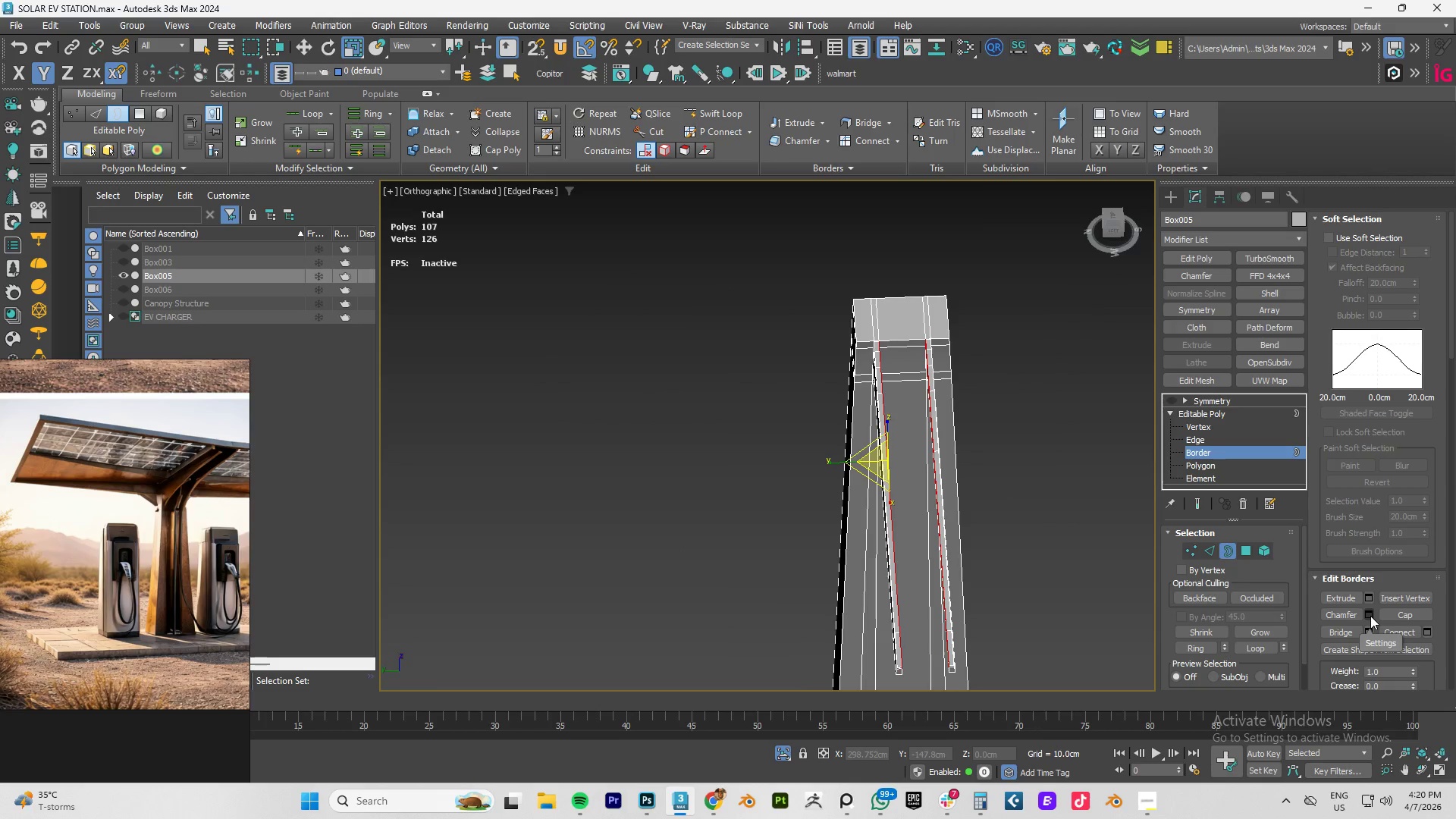 
left_click([1370, 598])
 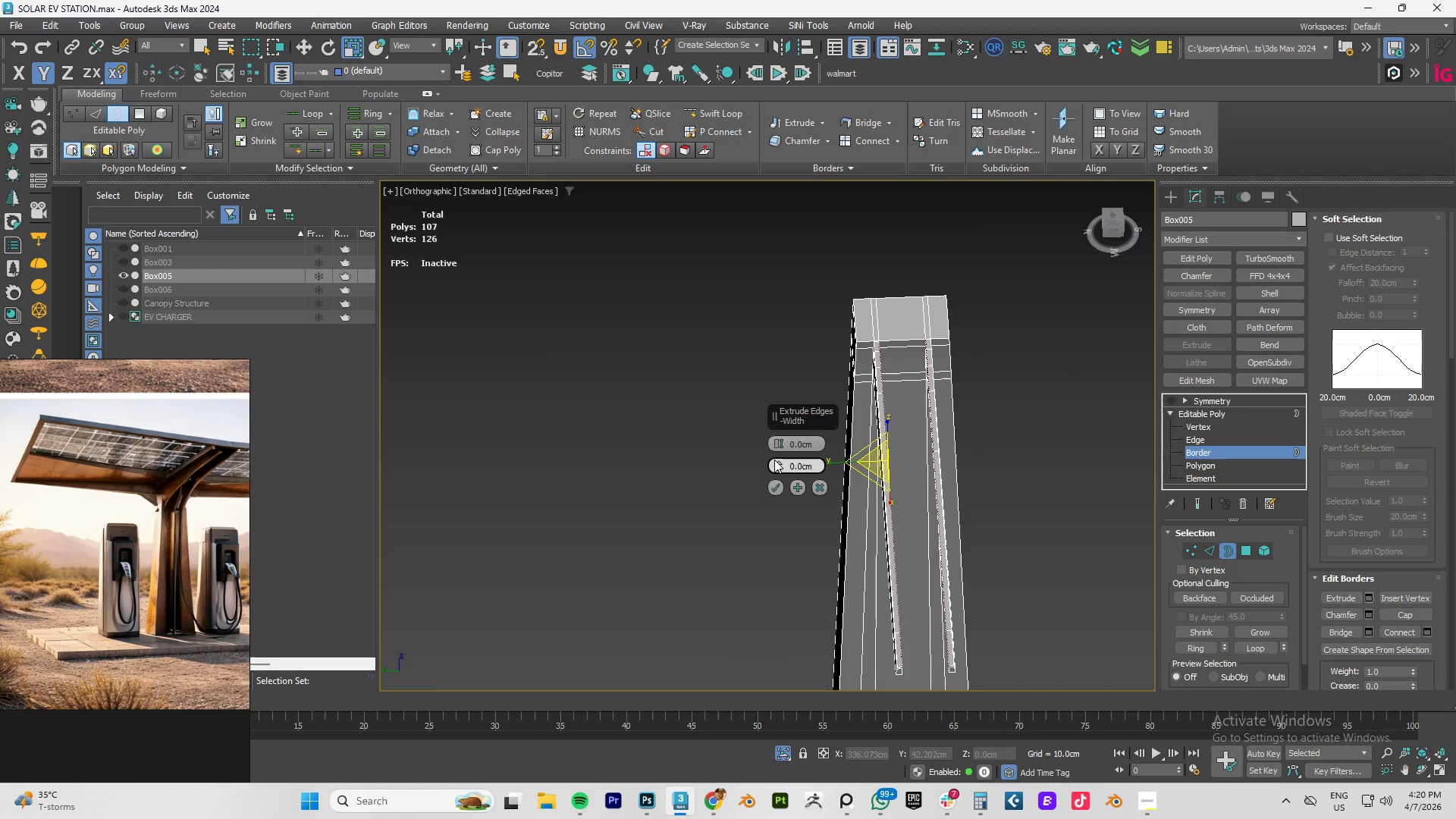 
left_click_drag(start_coordinate=[776, 464], to_coordinate=[775, 475])
 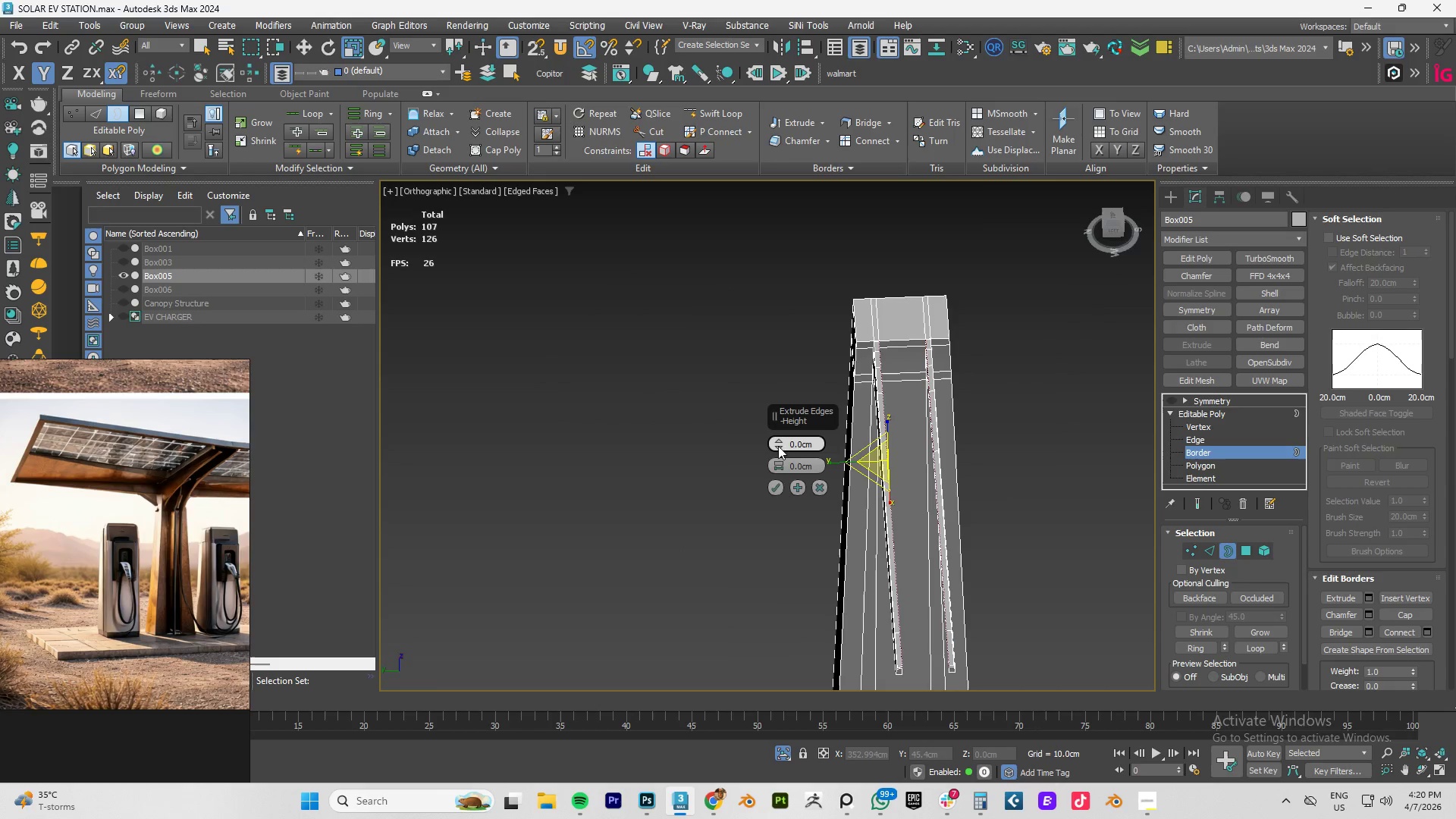 
left_click_drag(start_coordinate=[776, 442], to_coordinate=[782, 419])
 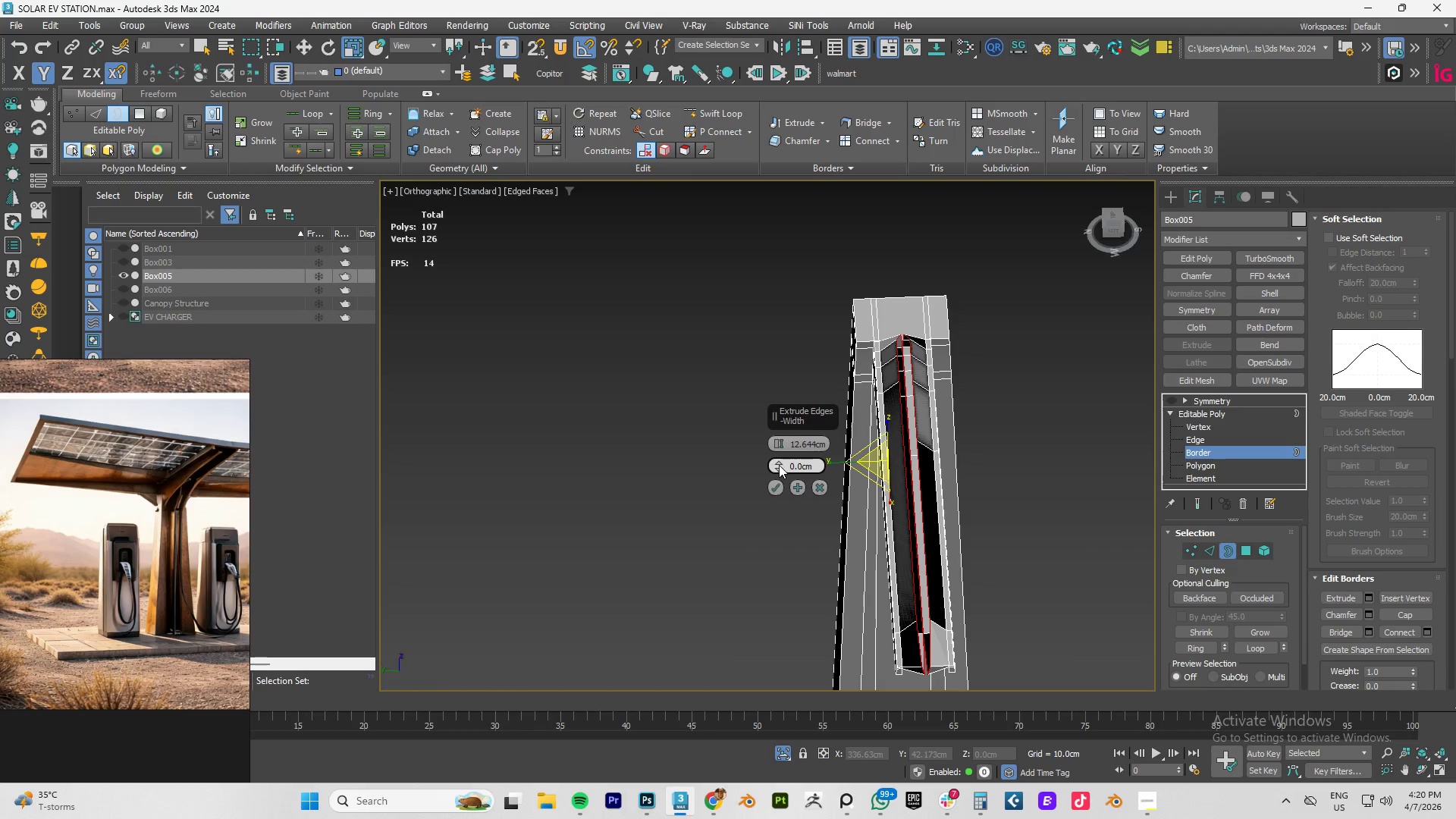 
right_click([779, 465])
 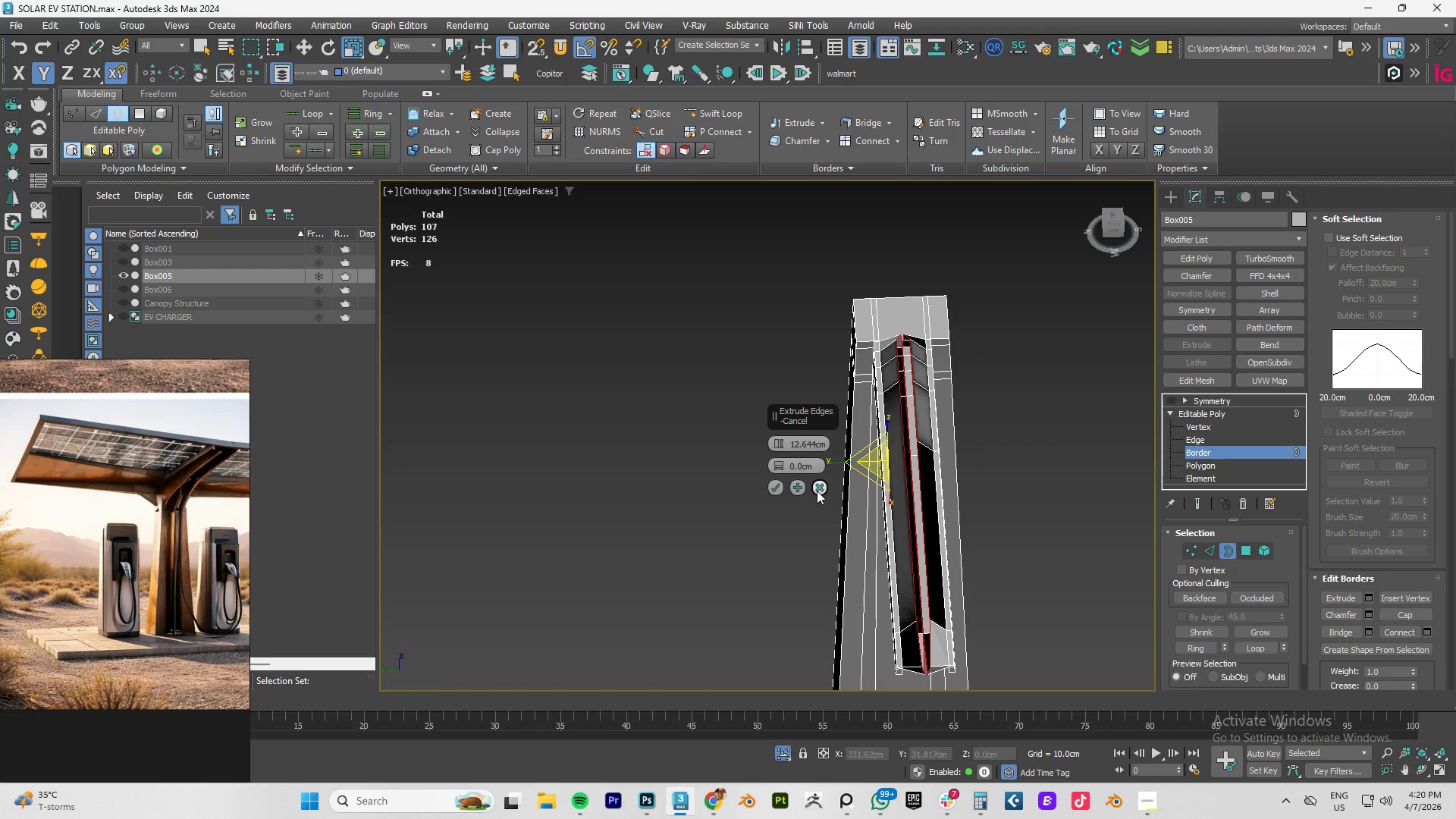 
left_click([821, 489])
 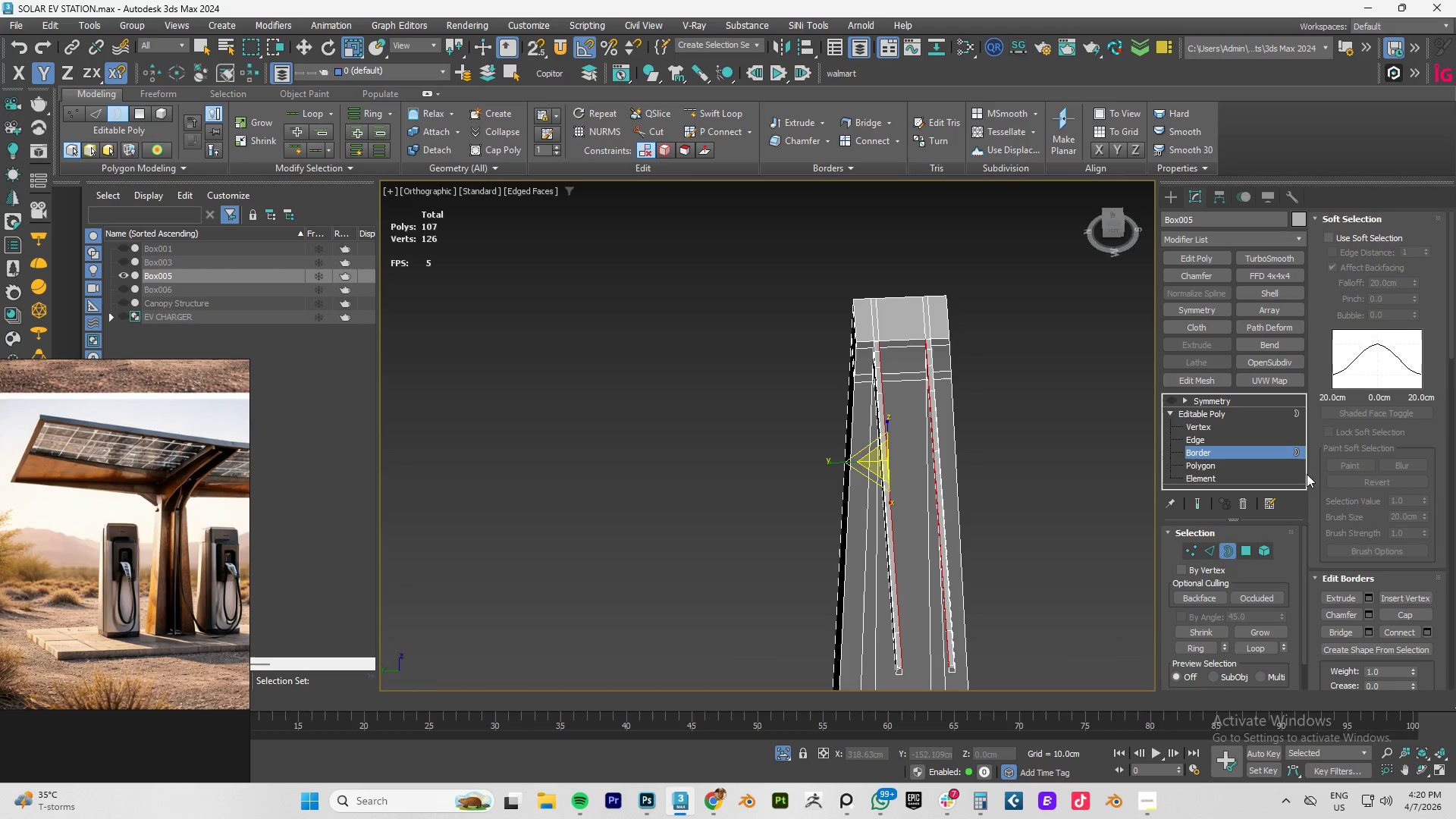 
type(43)
 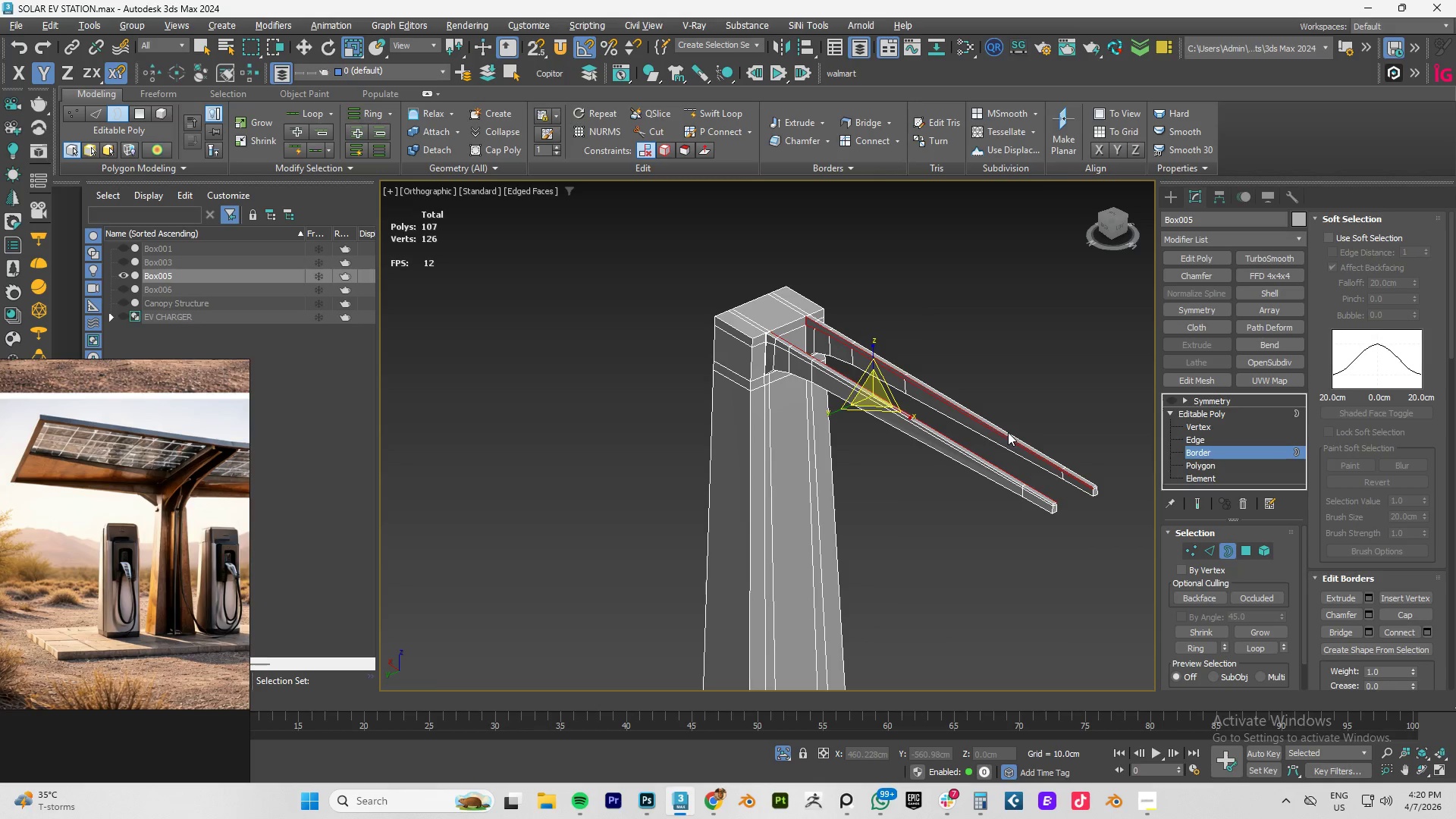 
hold_key(key=AltLeft, duration=0.98)
 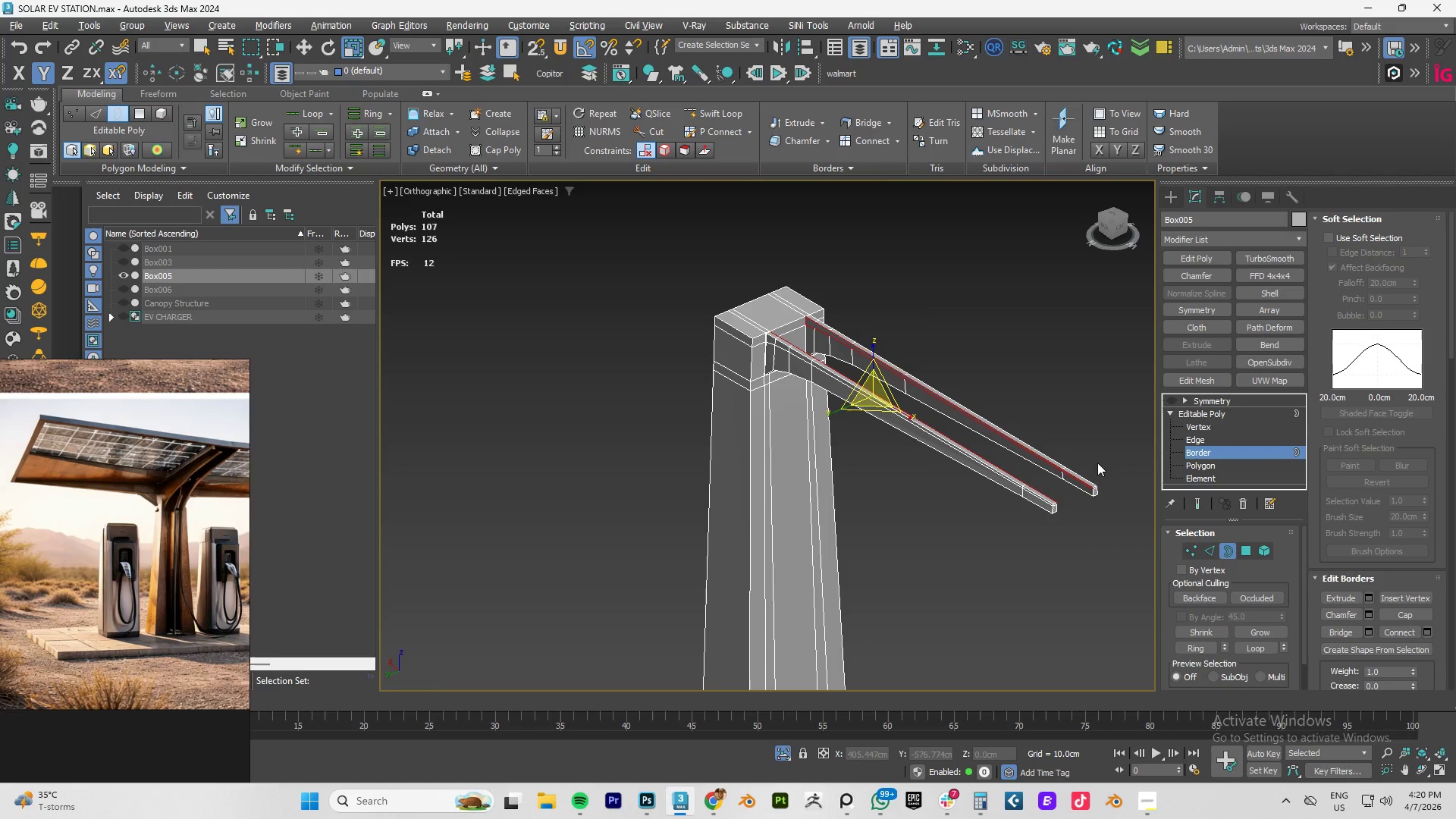 
hold_key(key=ControlLeft, duration=1.5)
left_click([1248, 551])
 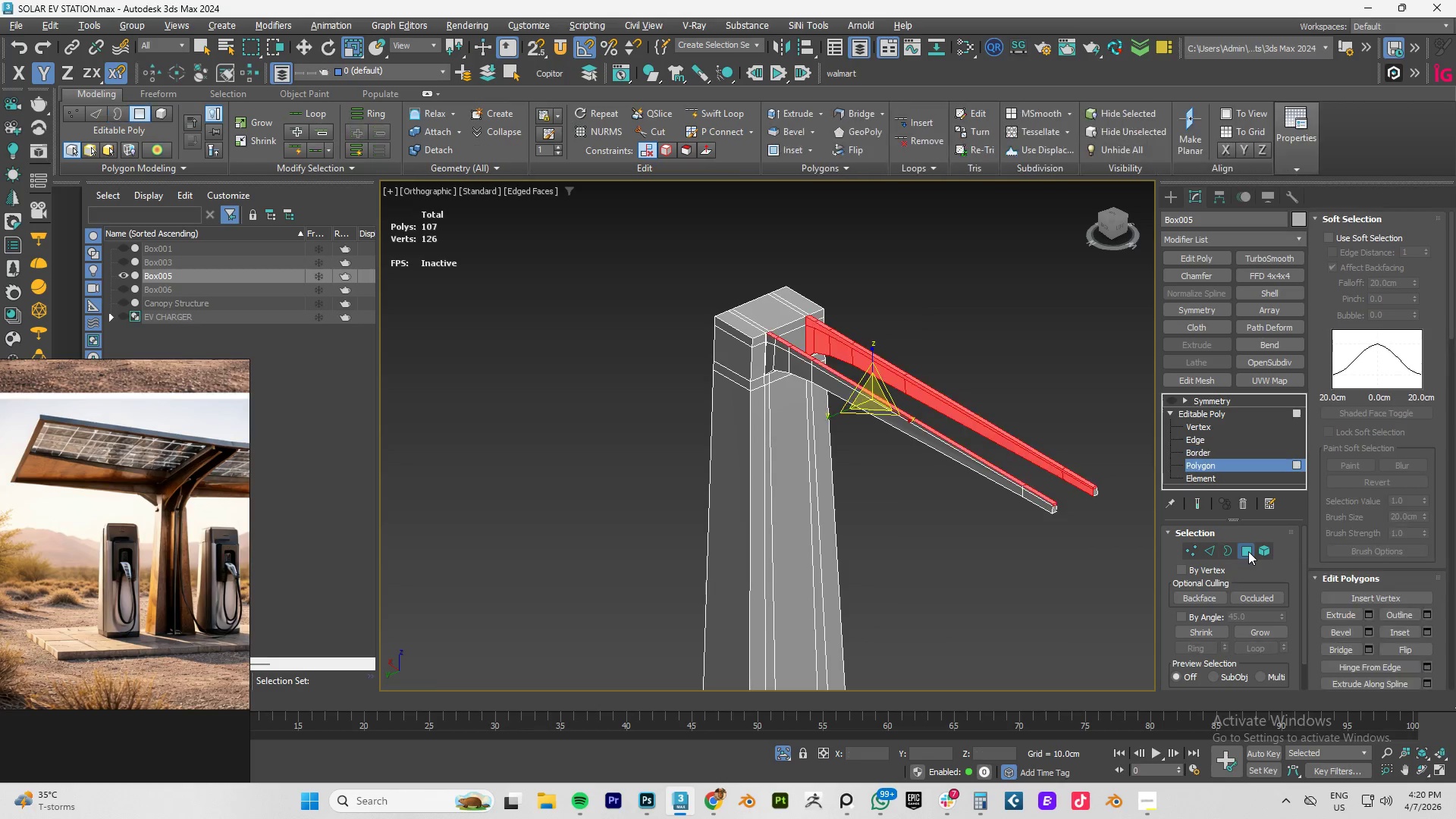 
hold_key(key=ControlLeft, duration=0.39)
 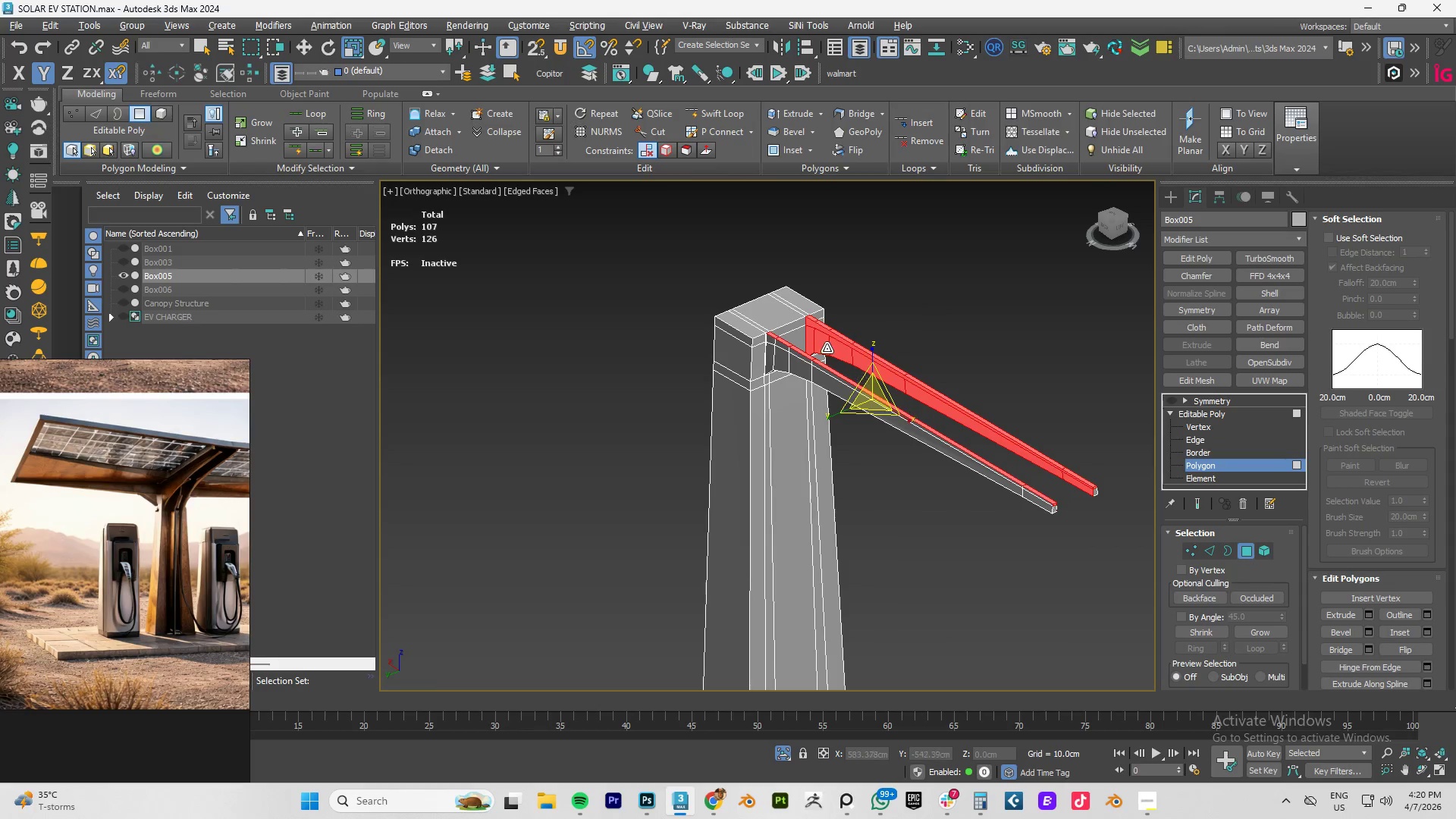 
hold_key(key=AltLeft, duration=0.33)
 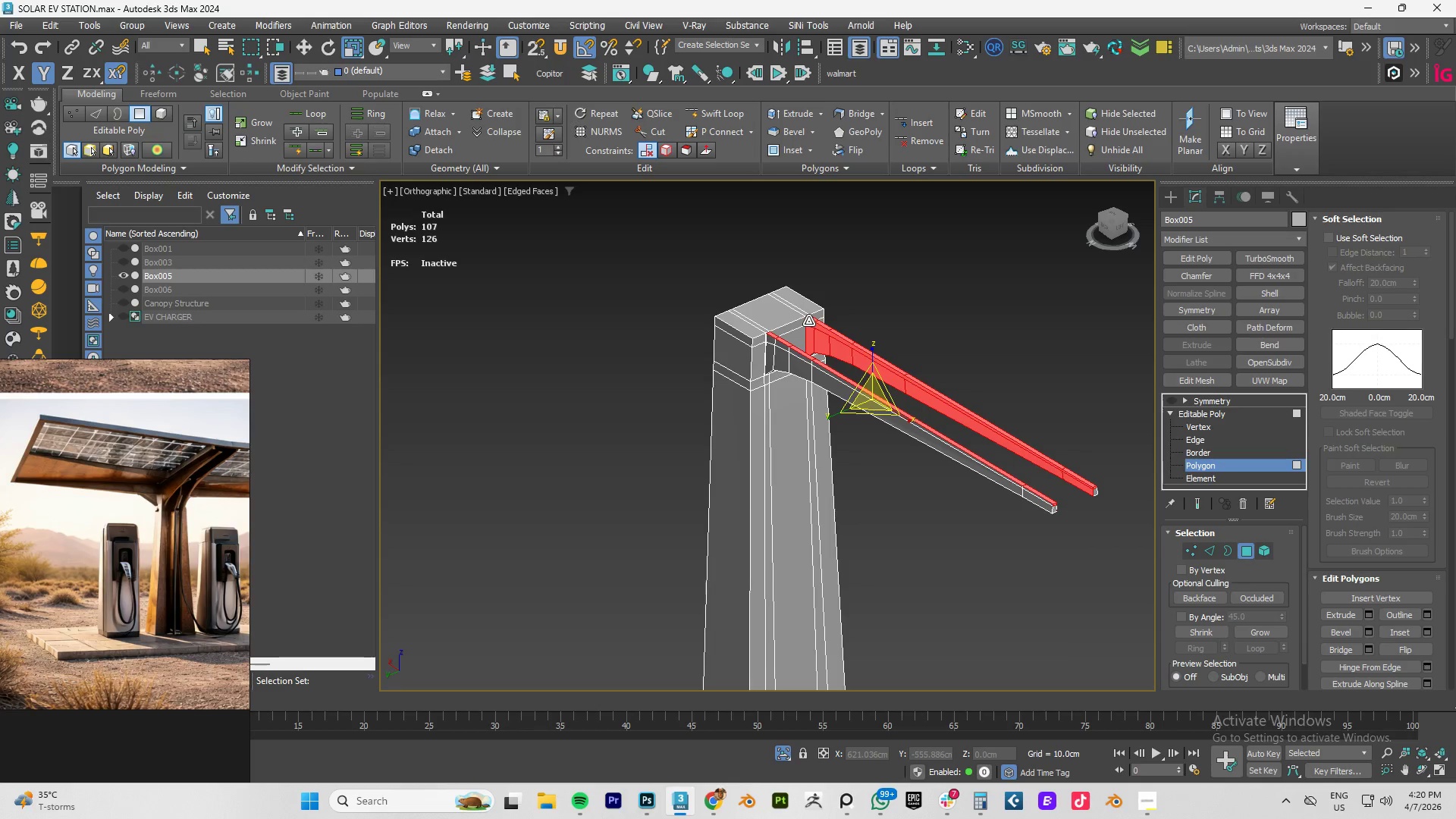 
left_click([959, 341])
 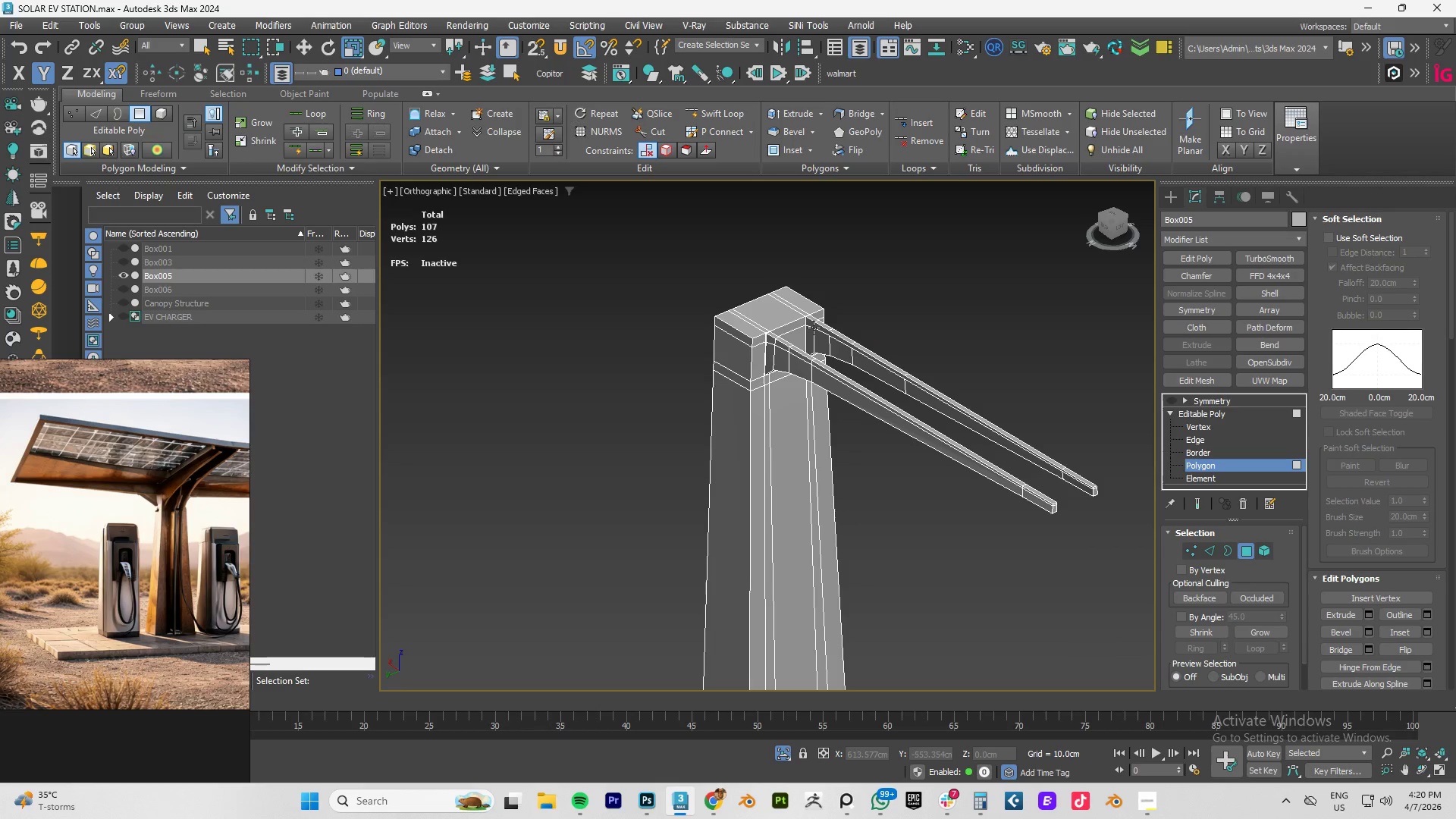 
left_click([822, 325])
 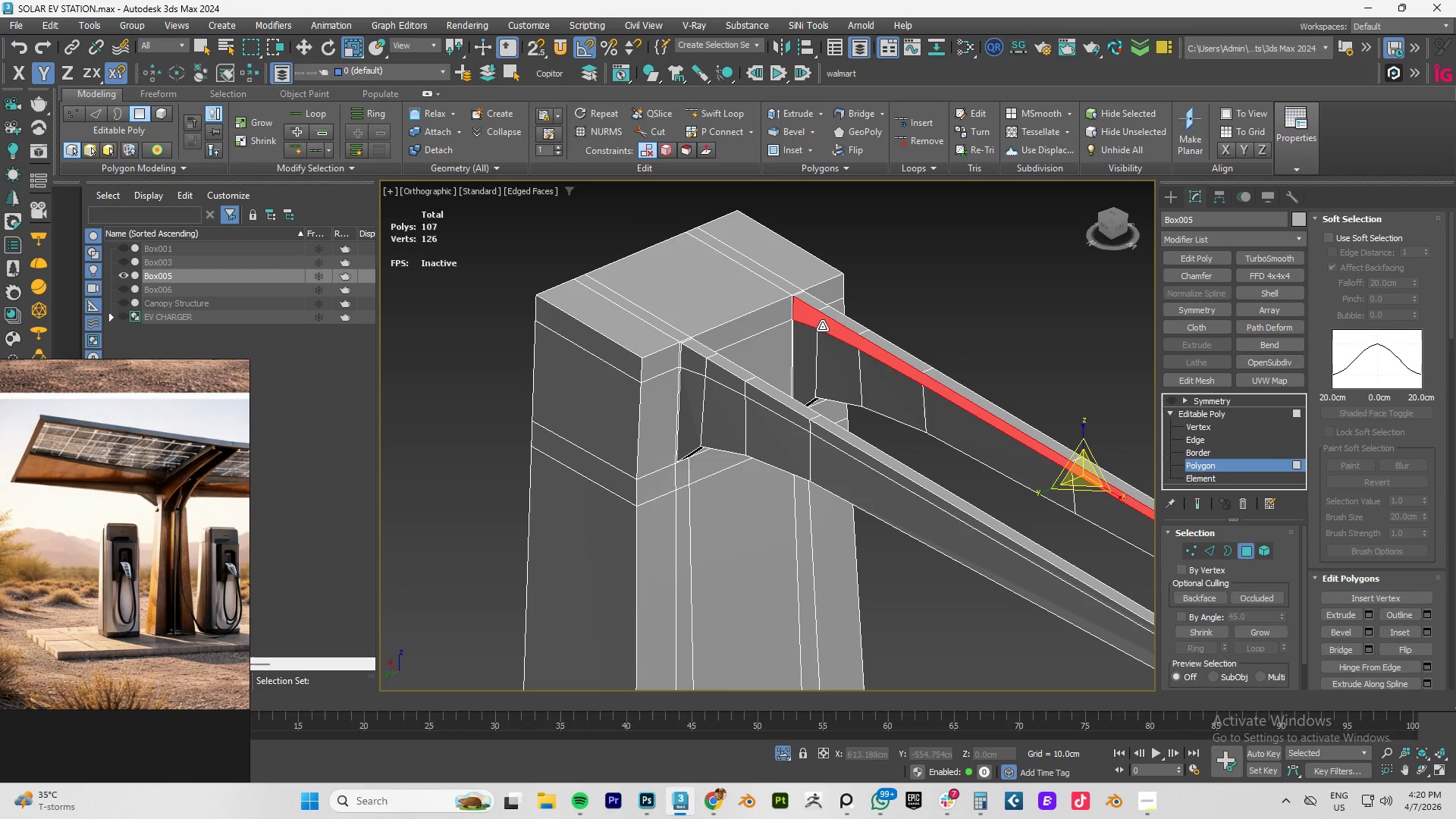 
scroll: coordinate [813, 328], scroll_direction: up, amount: 3.0
 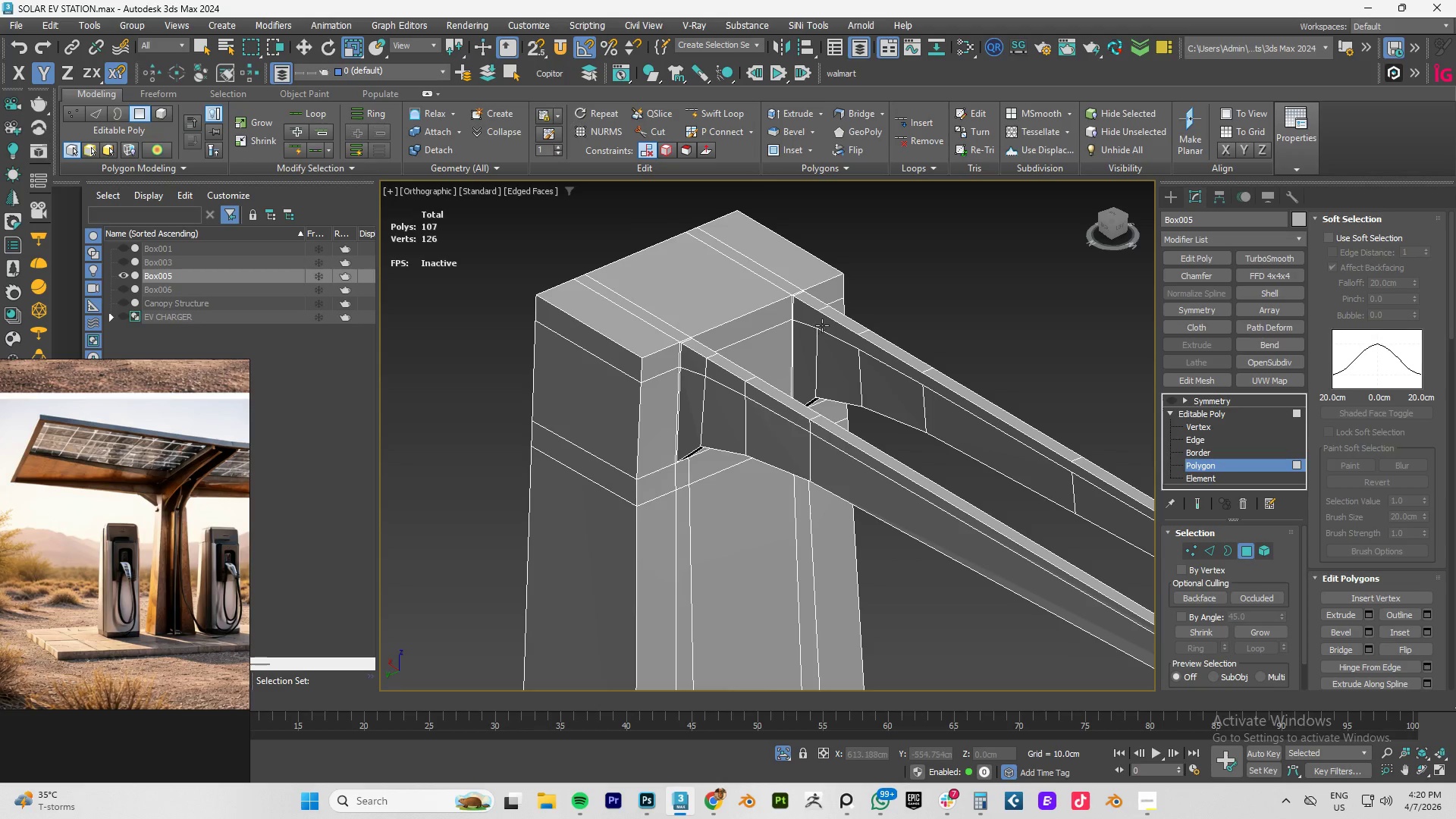 
hold_key(key=AltLeft, duration=0.88)
 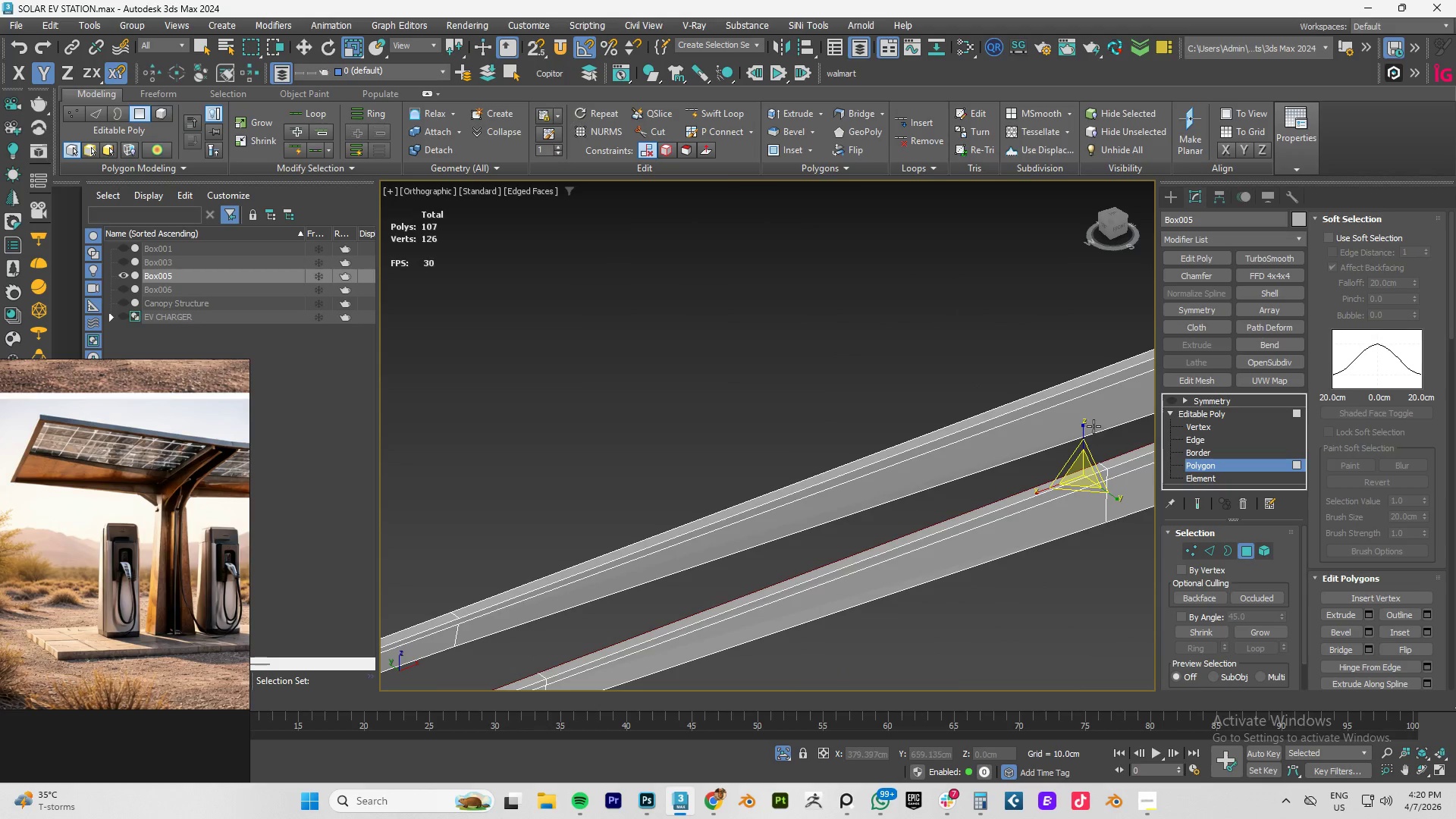 
hold_key(key=ControlLeft, duration=0.94)
left_click([1050, 402])
 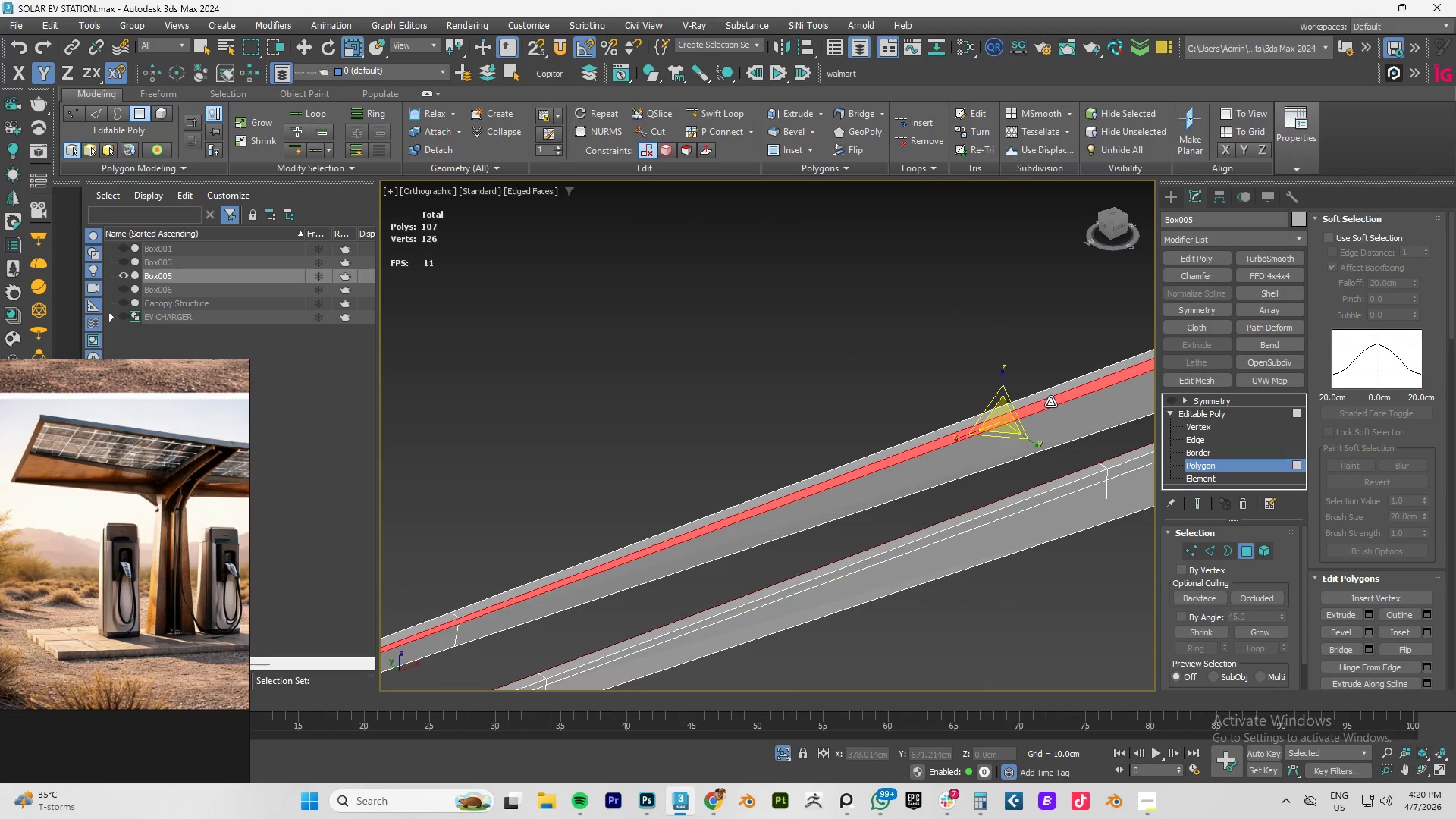 
hold_key(key=ControlLeft, duration=22.58)
 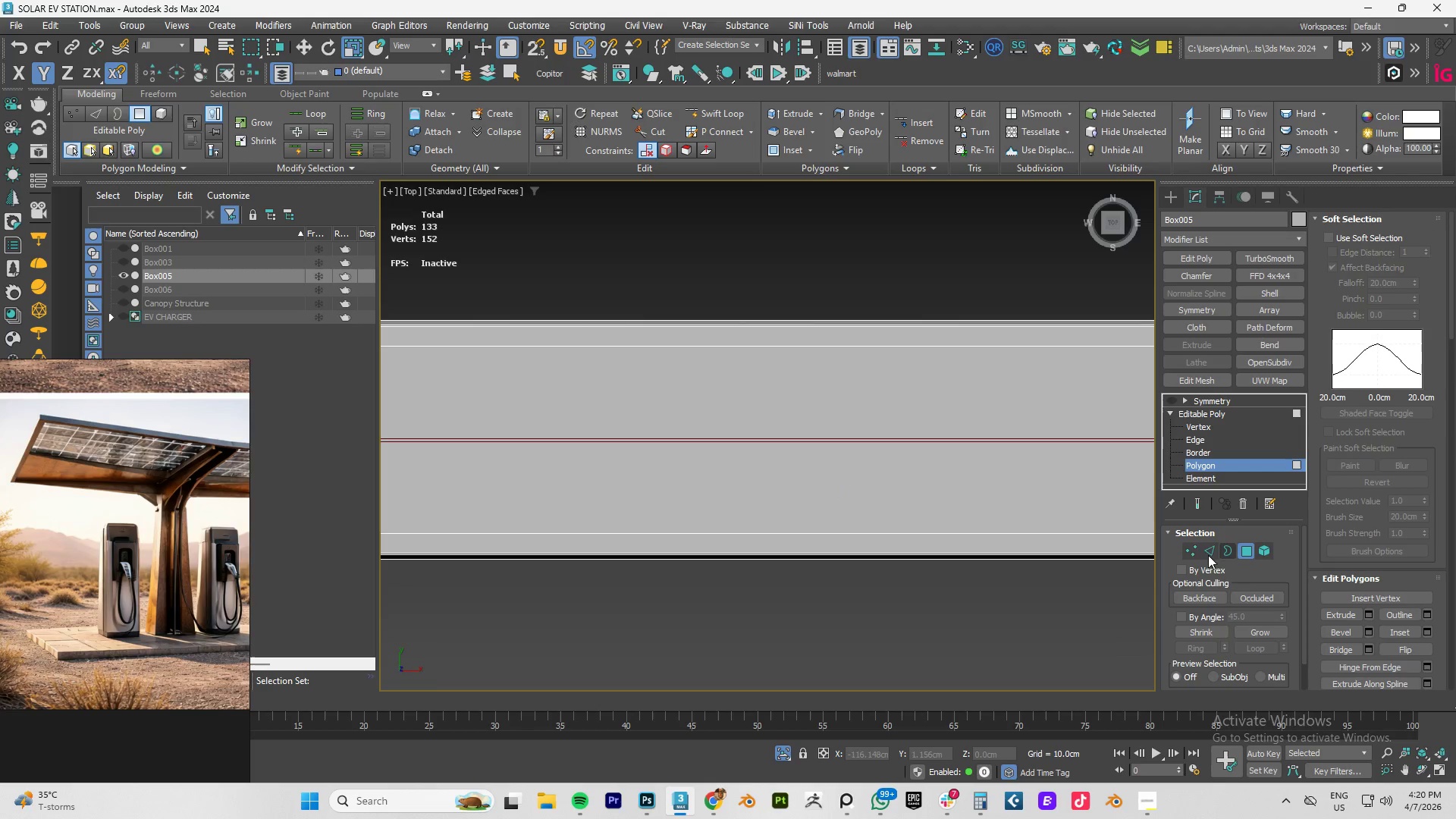 
hold_key(key=AltLeft, duration=0.61)
 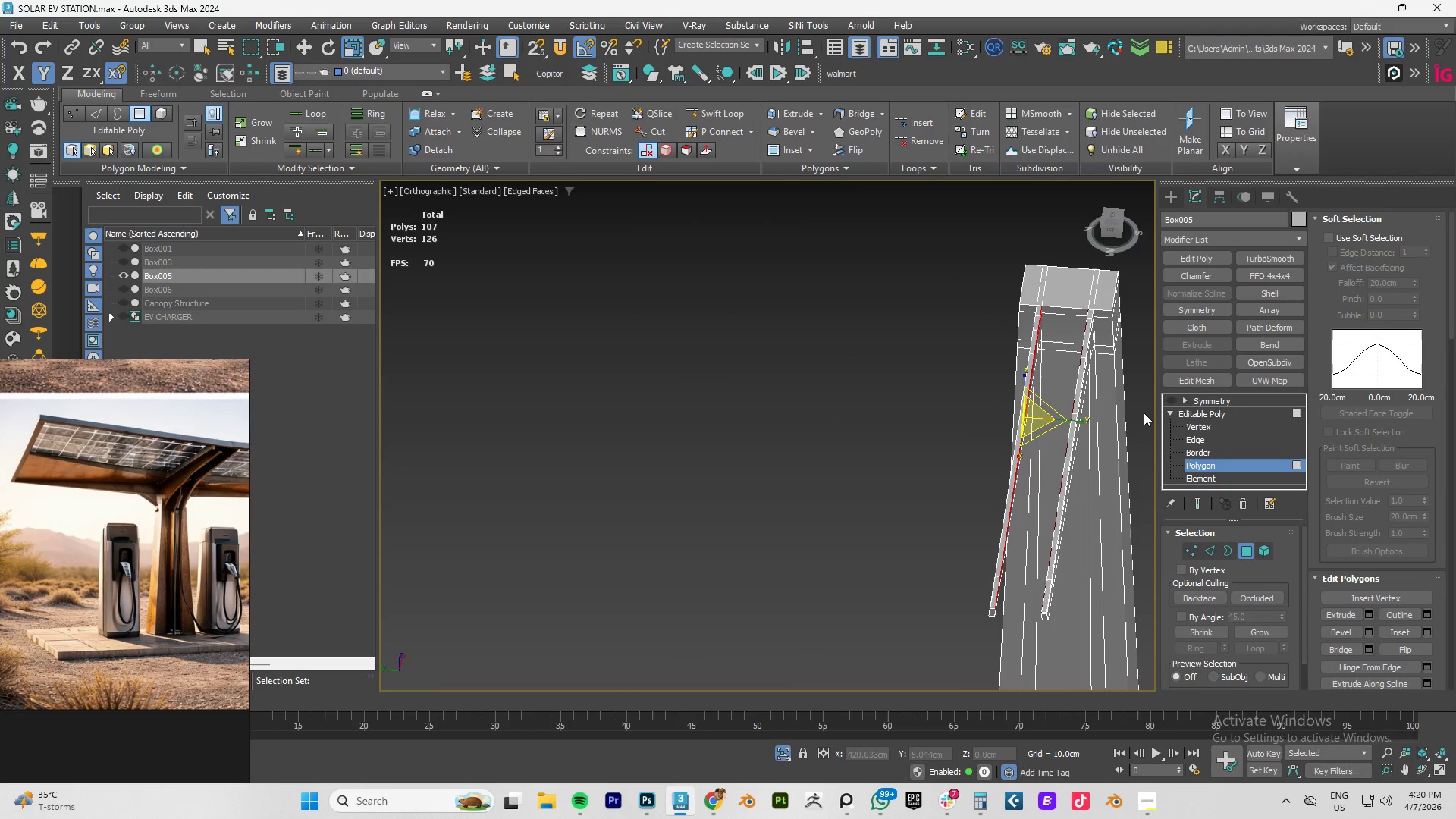 
scroll: coordinate [1051, 402], scroll_direction: down, amount: 3.0
 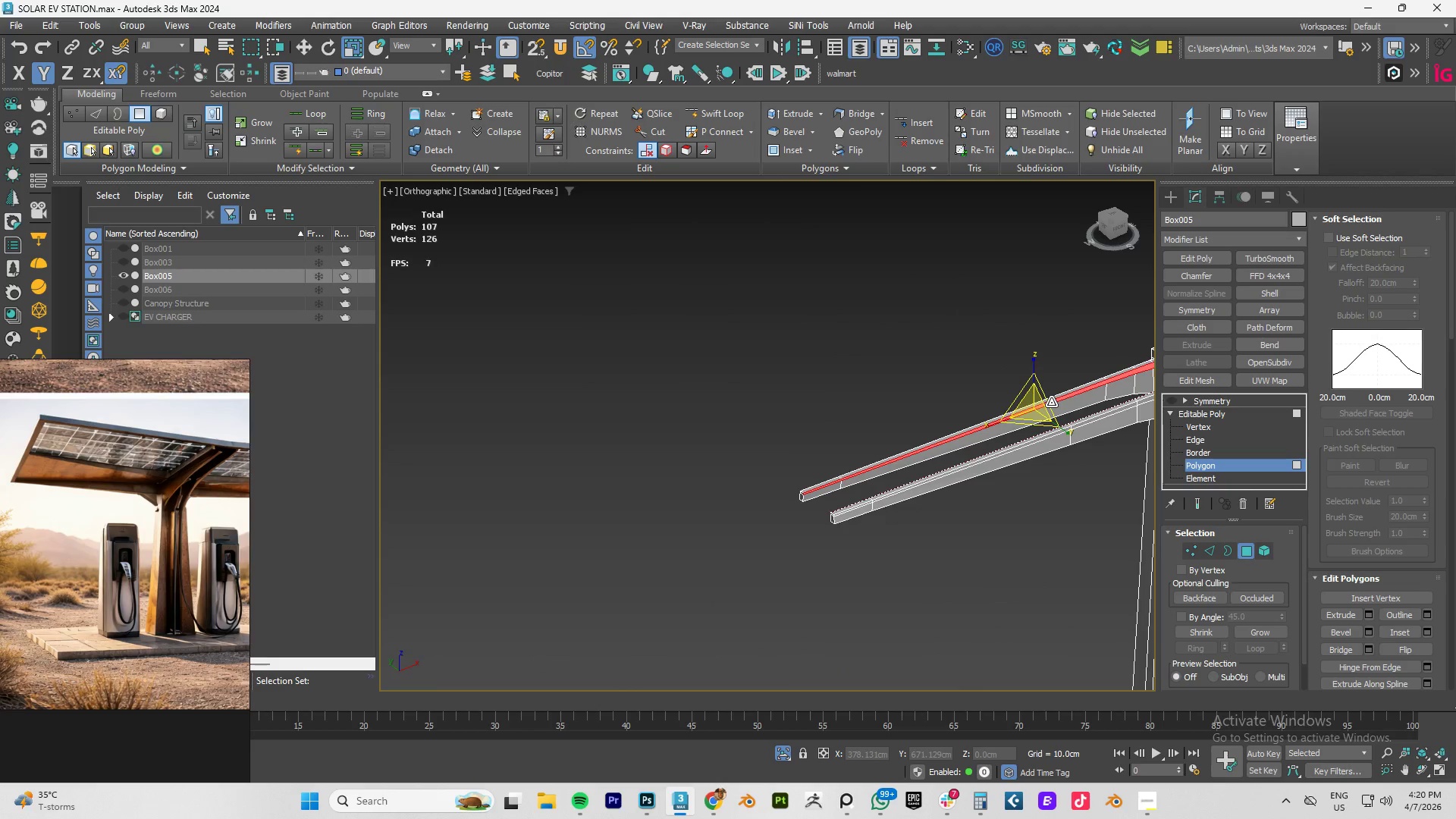 
hold_key(key=AltLeft, duration=0.86)
 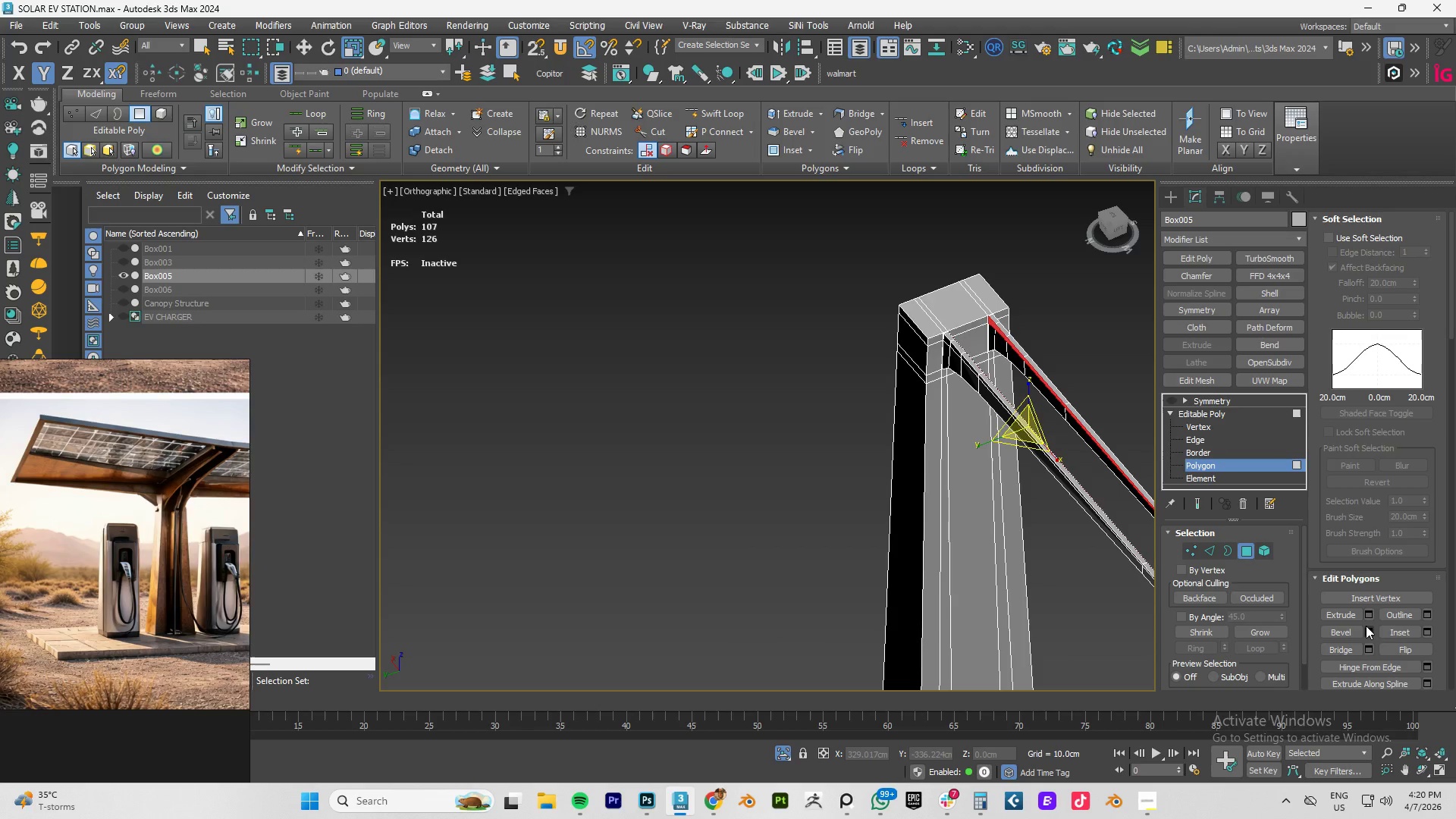 
left_click([1369, 614])
 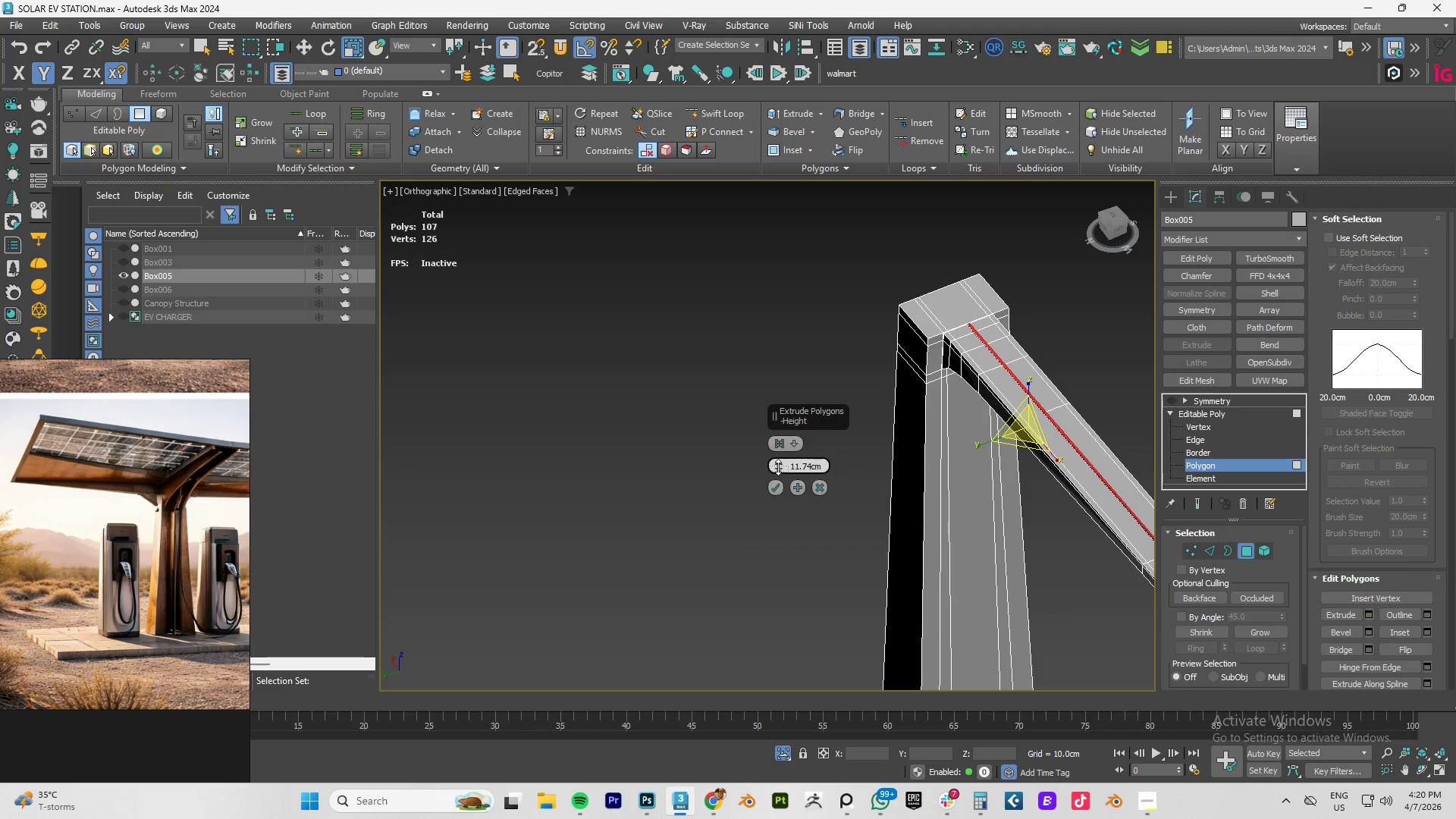 
type(tz)
 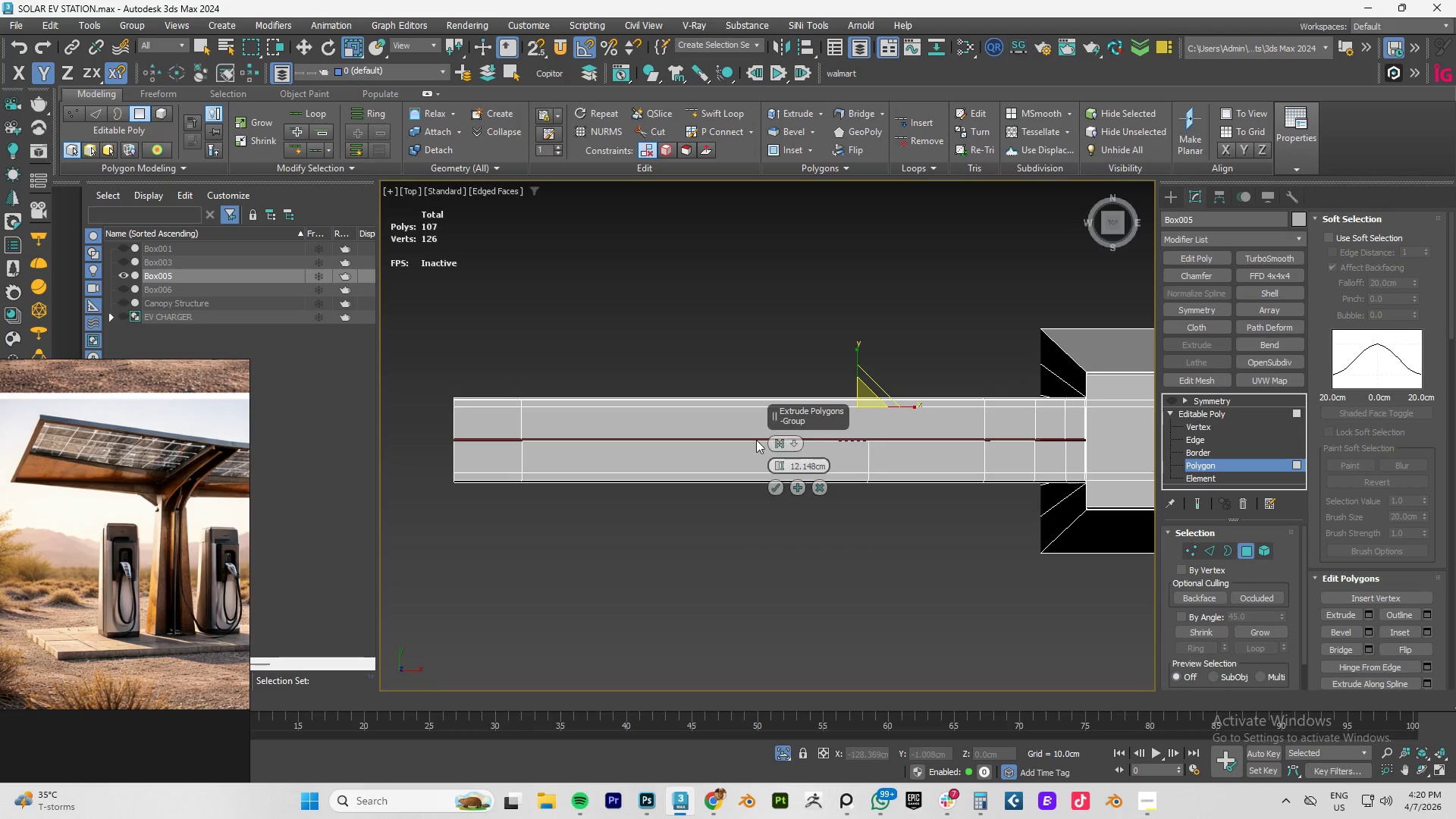 
scroll: coordinate [676, 440], scroll_direction: up, amount: 3.0
 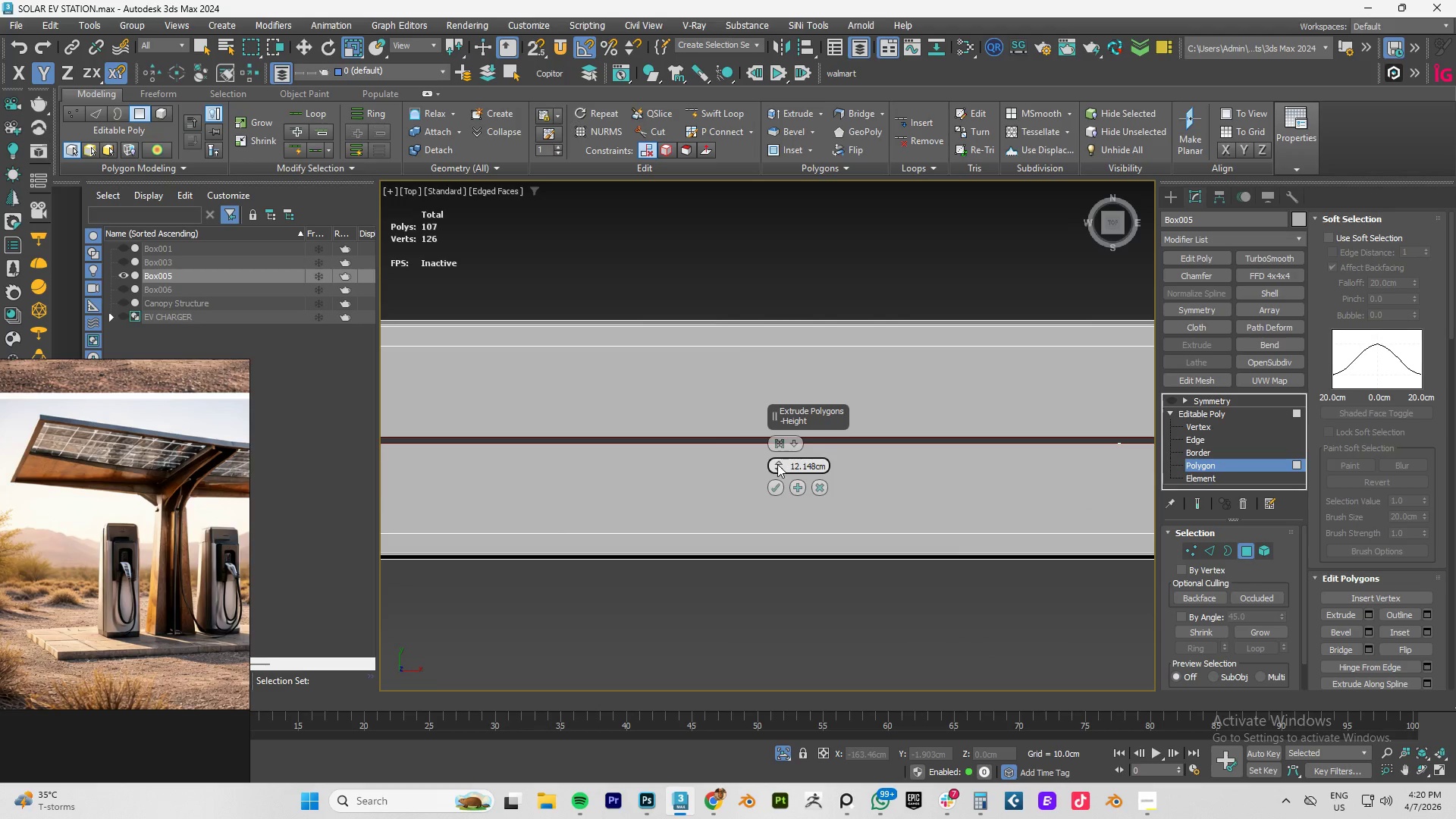 
double_click([777, 464])
 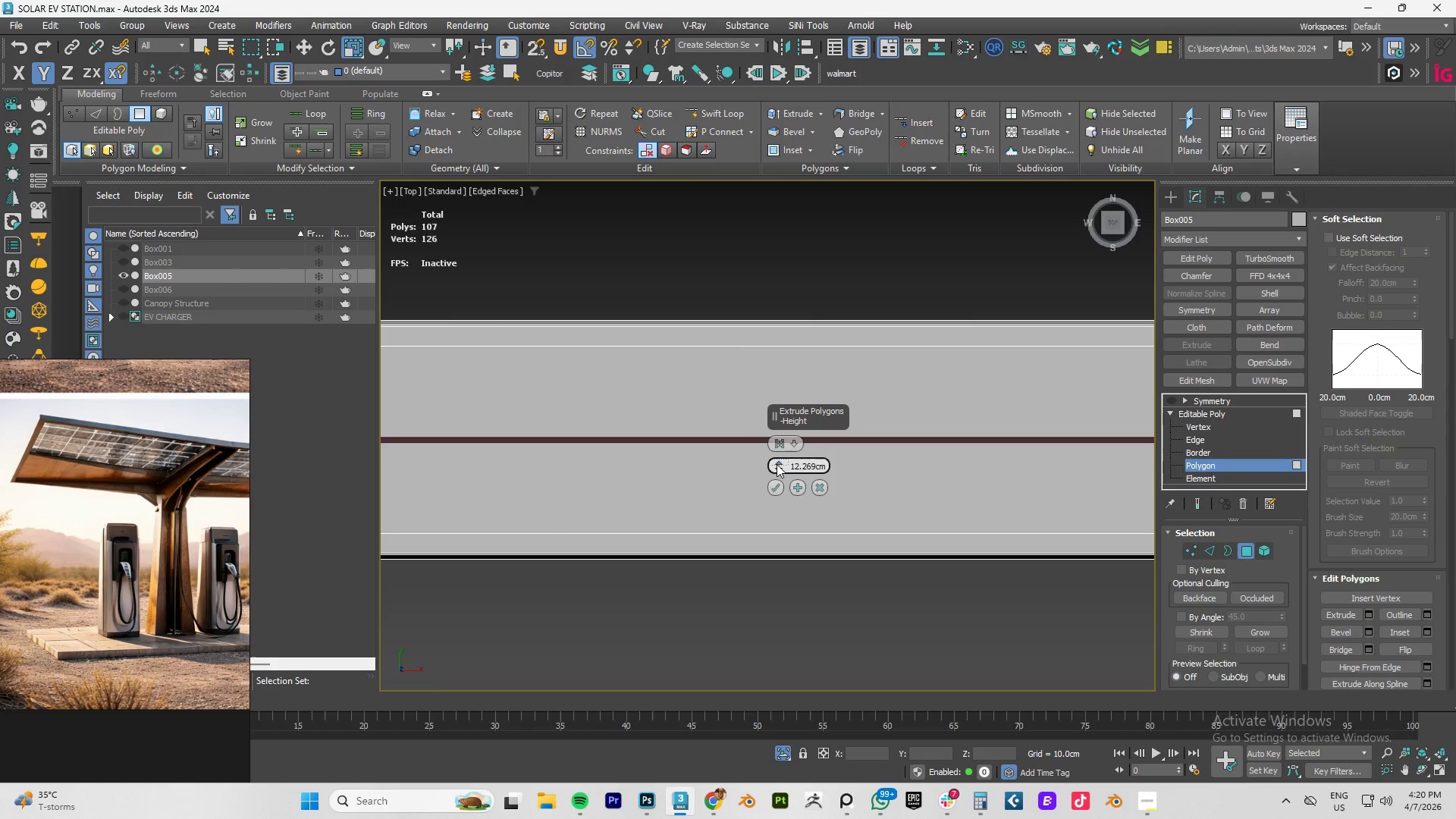 
triple_click([777, 464])
 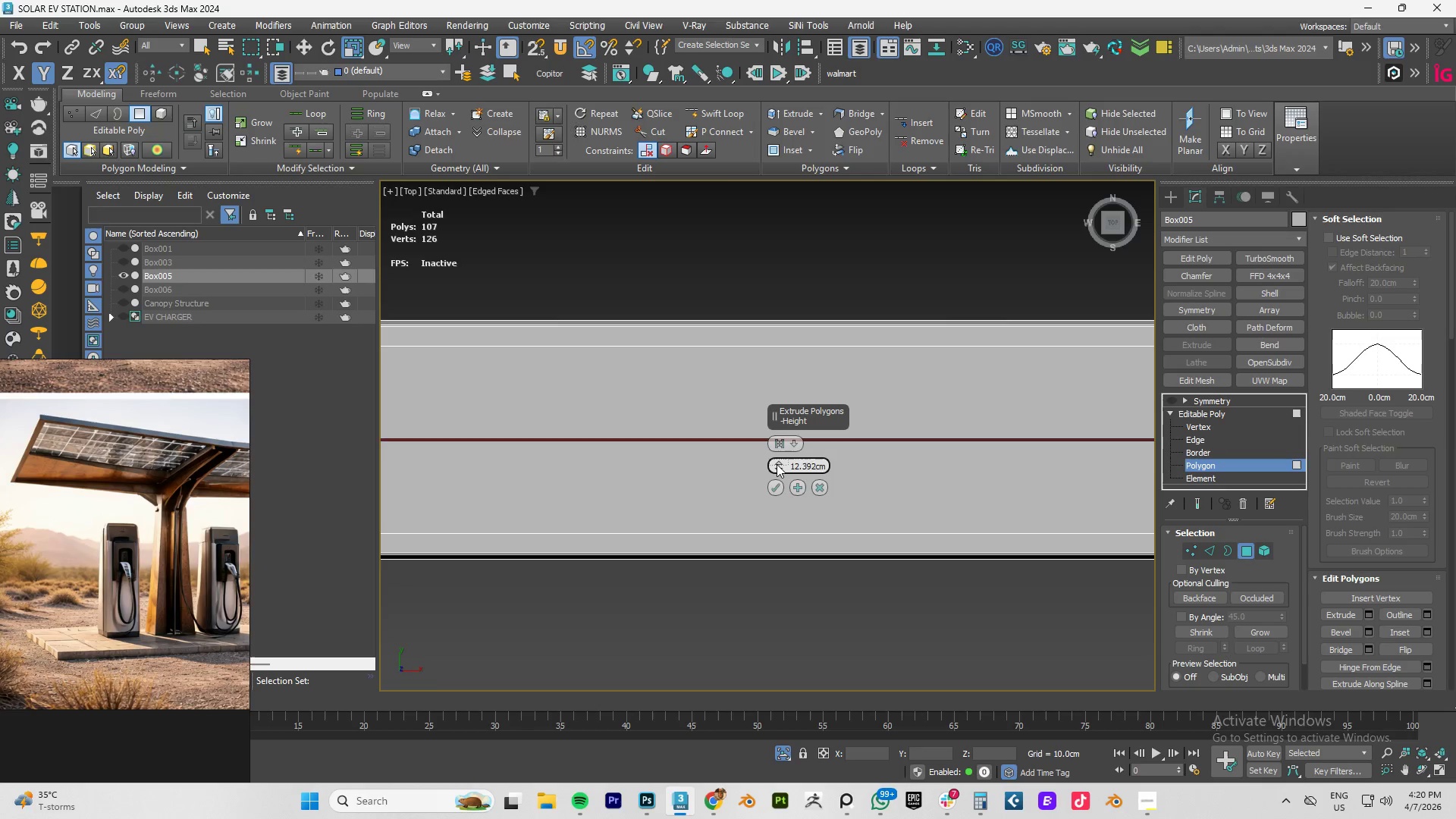 
triple_click([777, 464])
 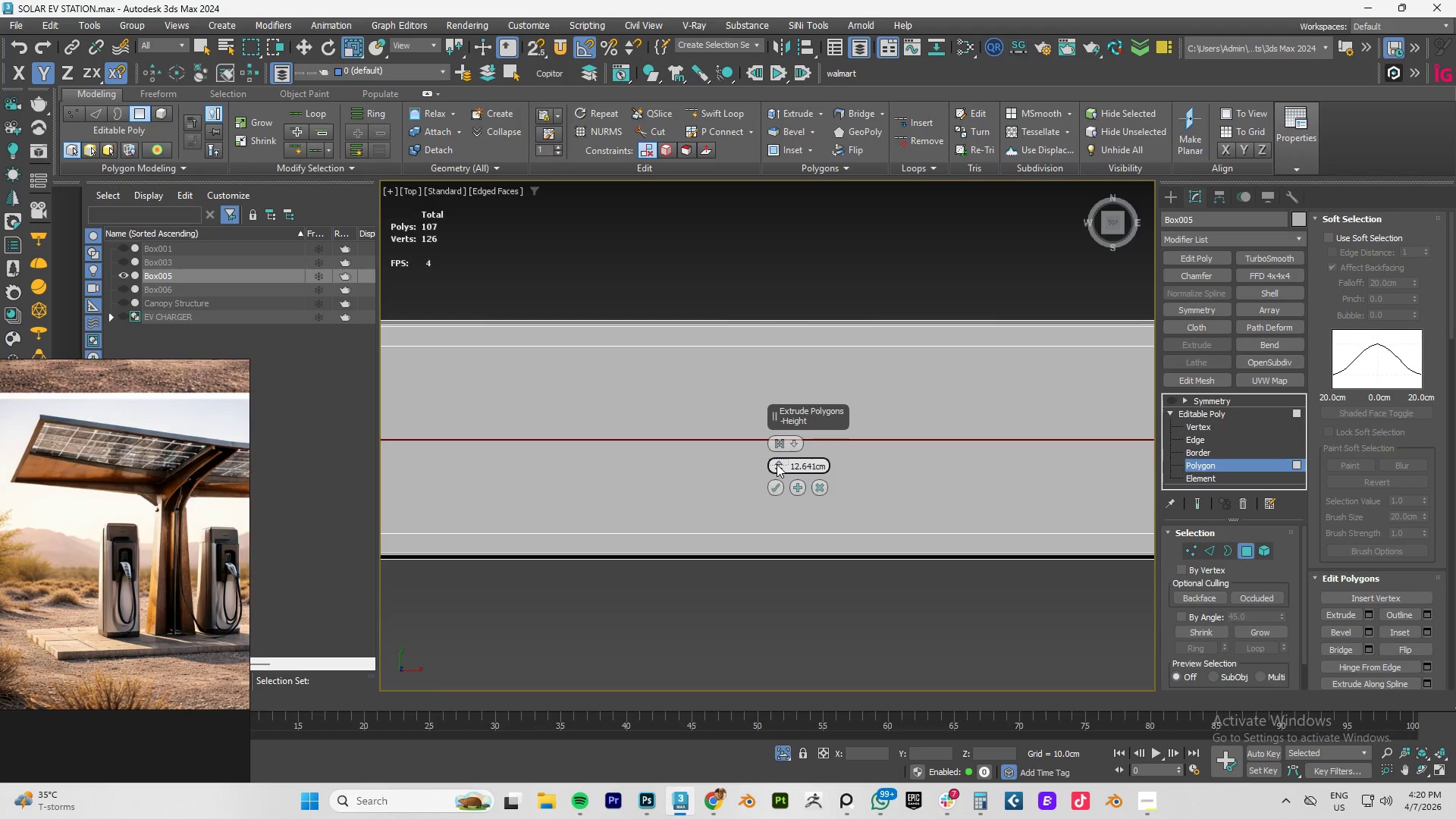 
triple_click([777, 464])
 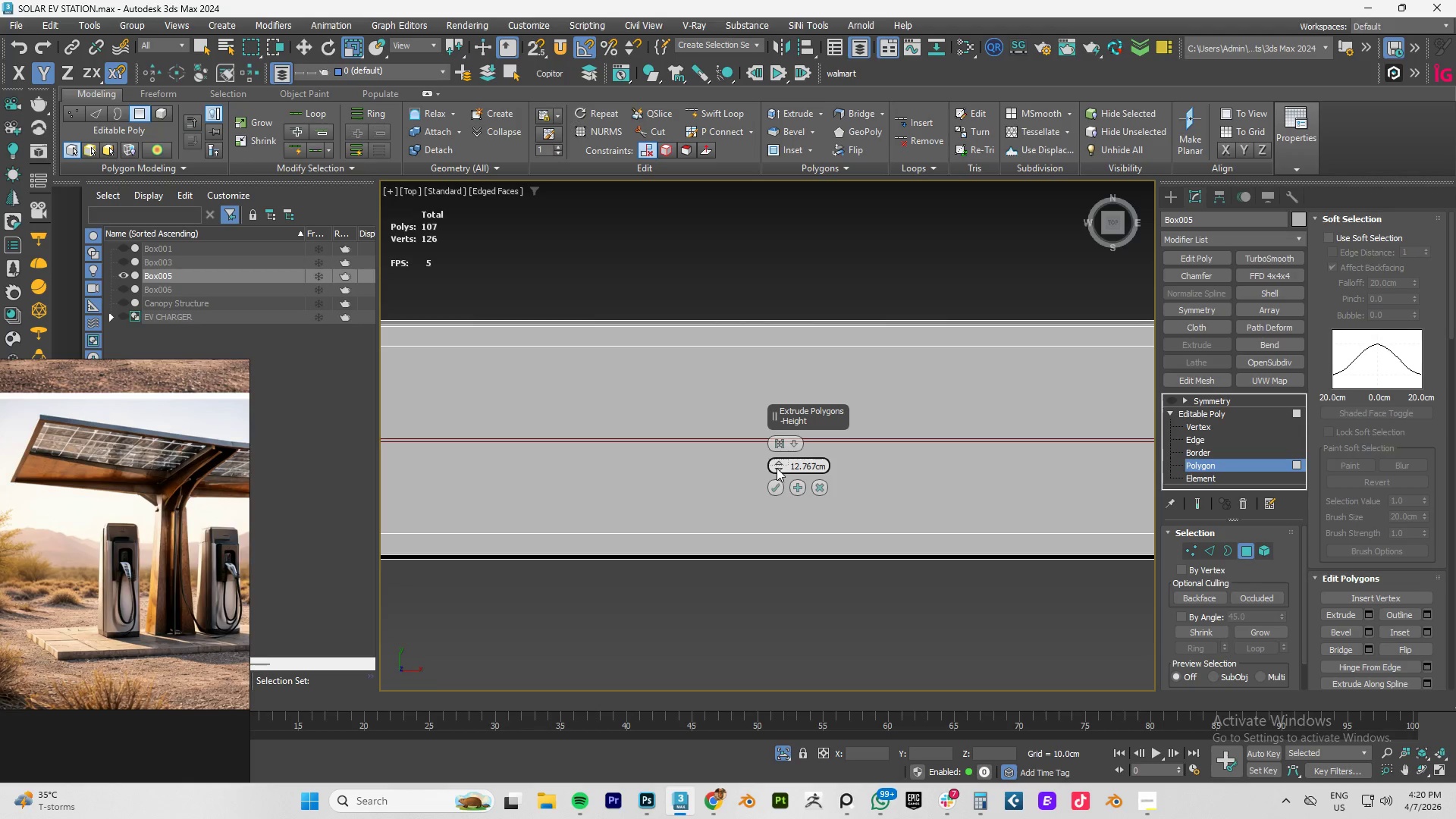 
left_click([777, 469])
 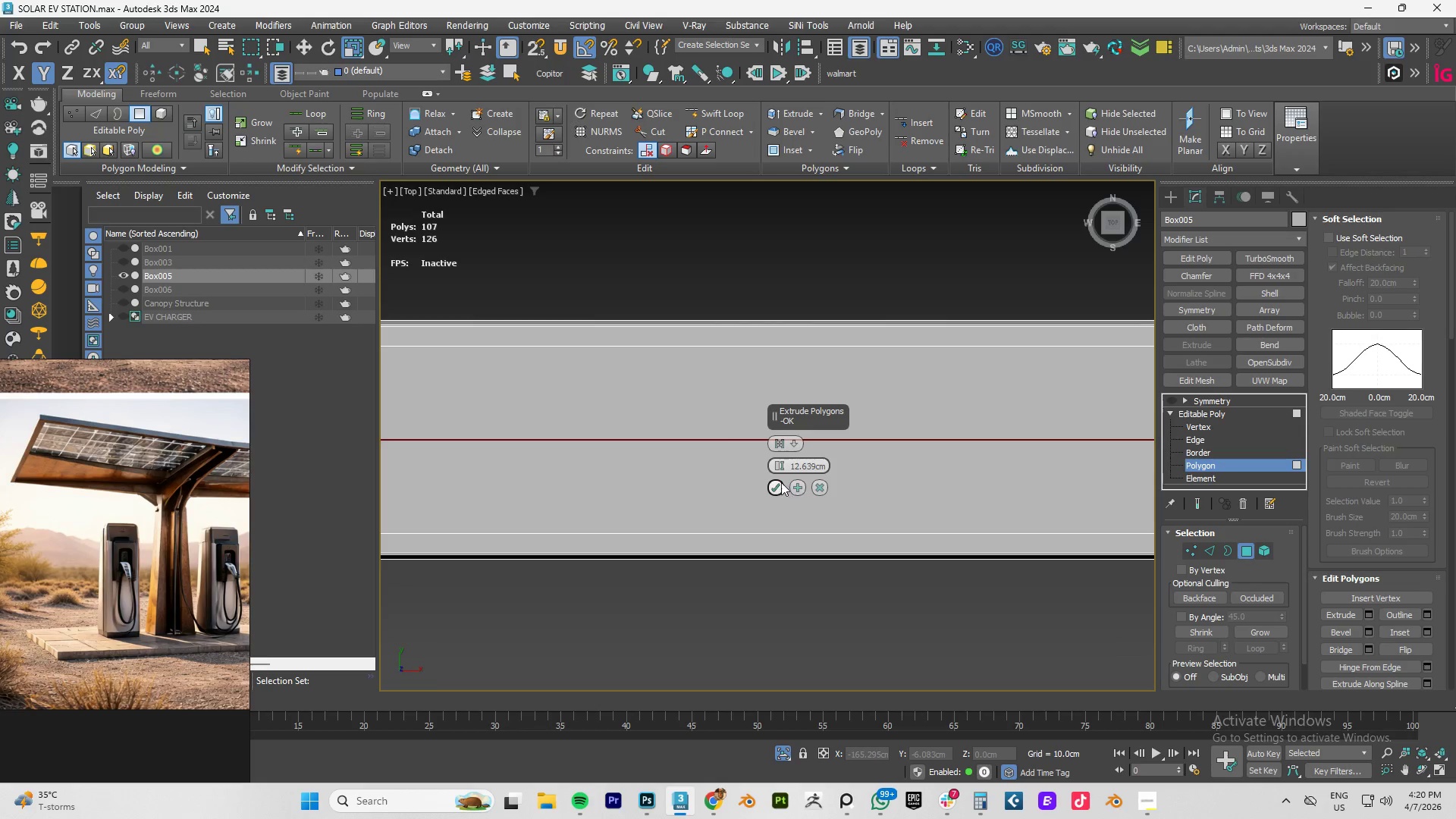 
left_click([781, 463])
 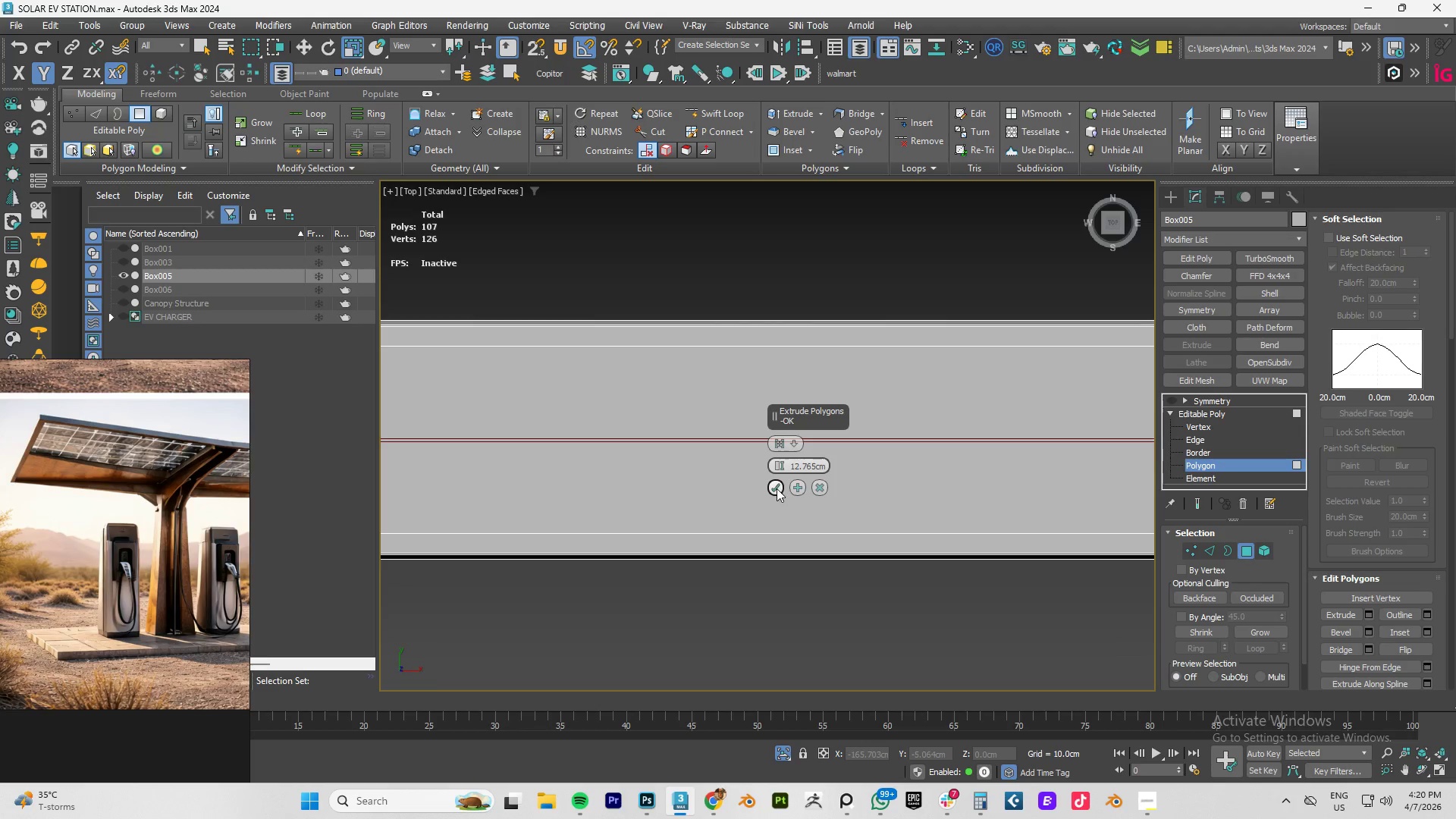 
left_click([777, 488])
 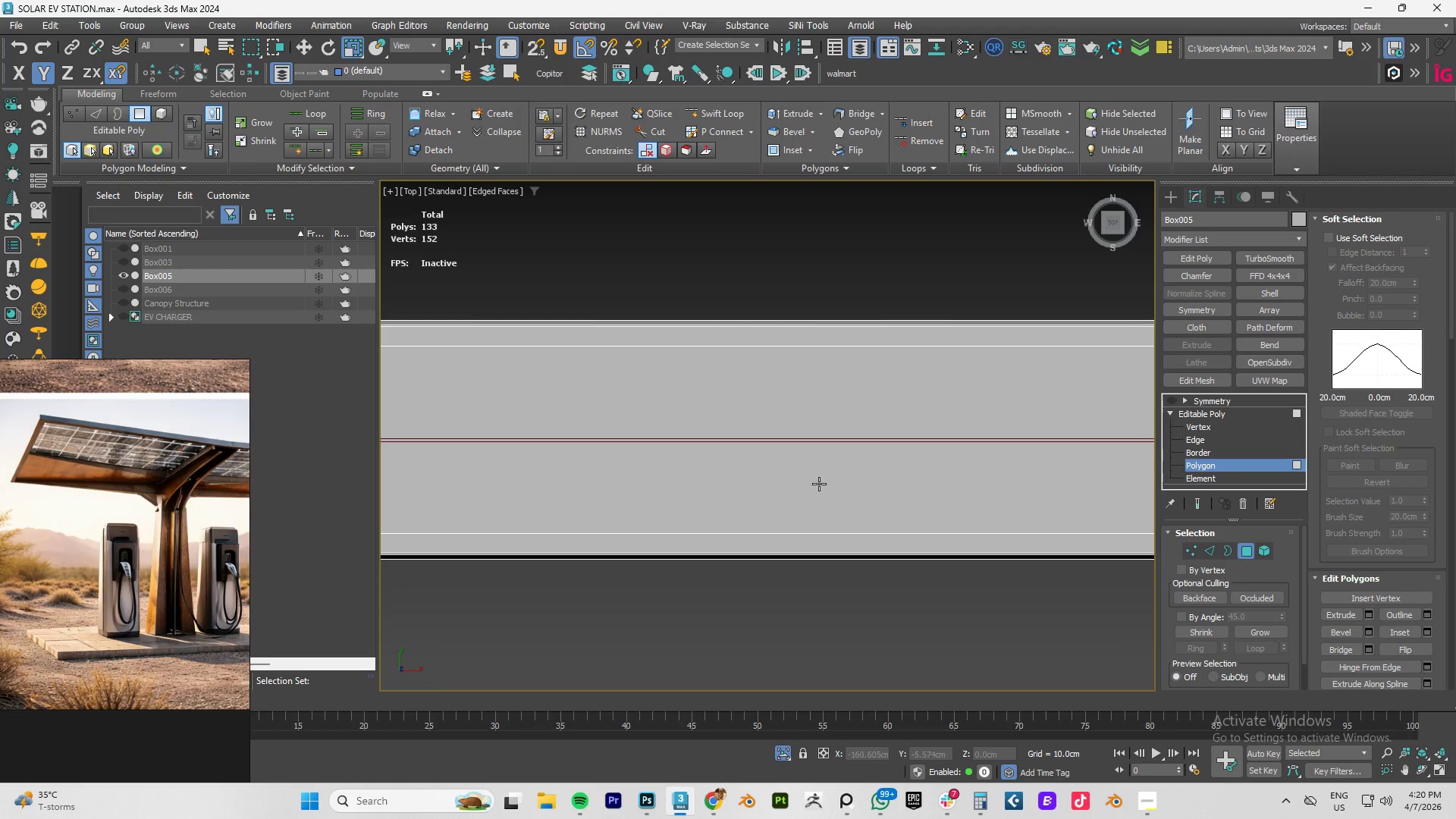 
type(14)
 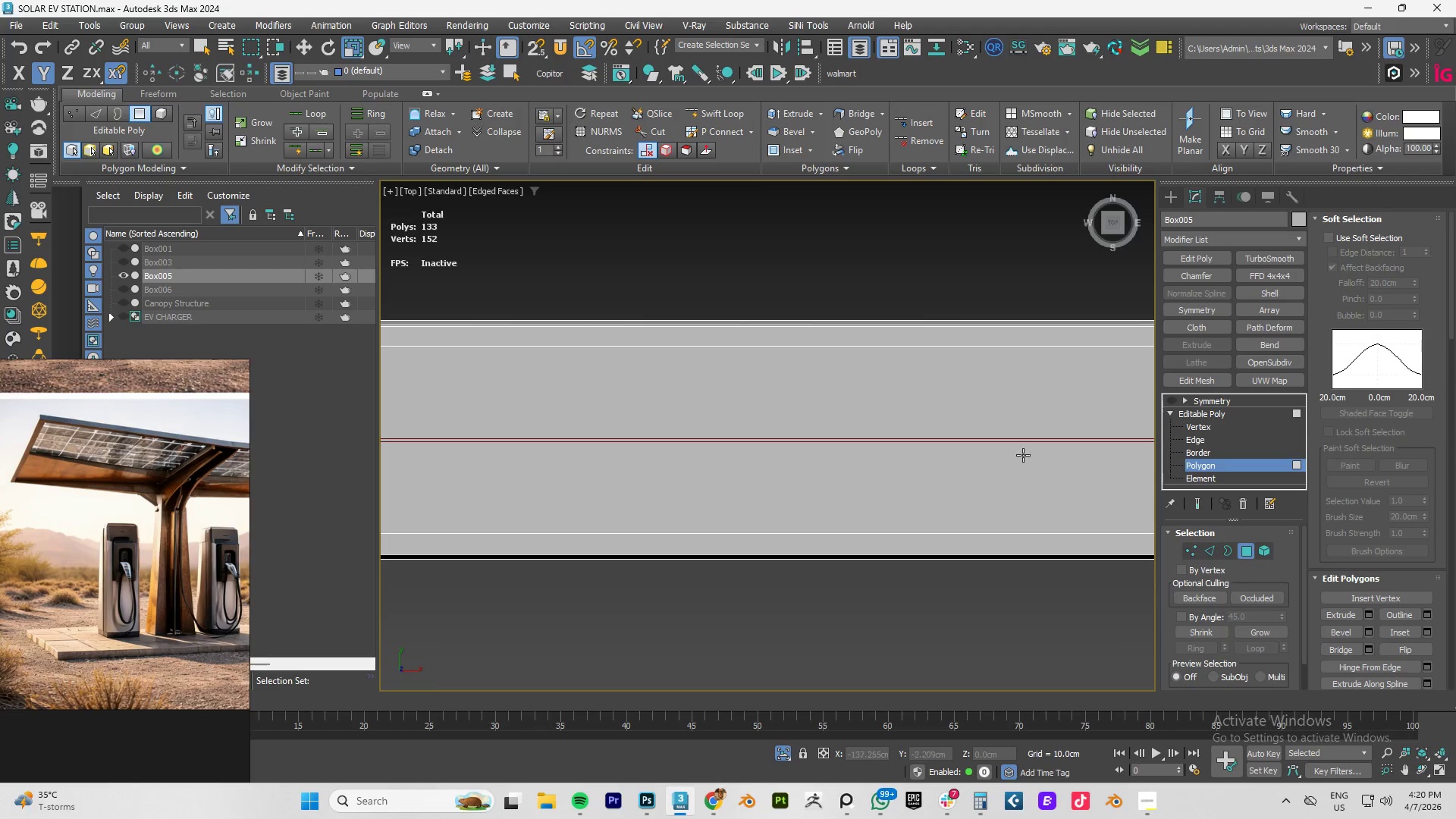 
hold_key(key=ControlLeft, duration=1.38)
left_click([1187, 551])
 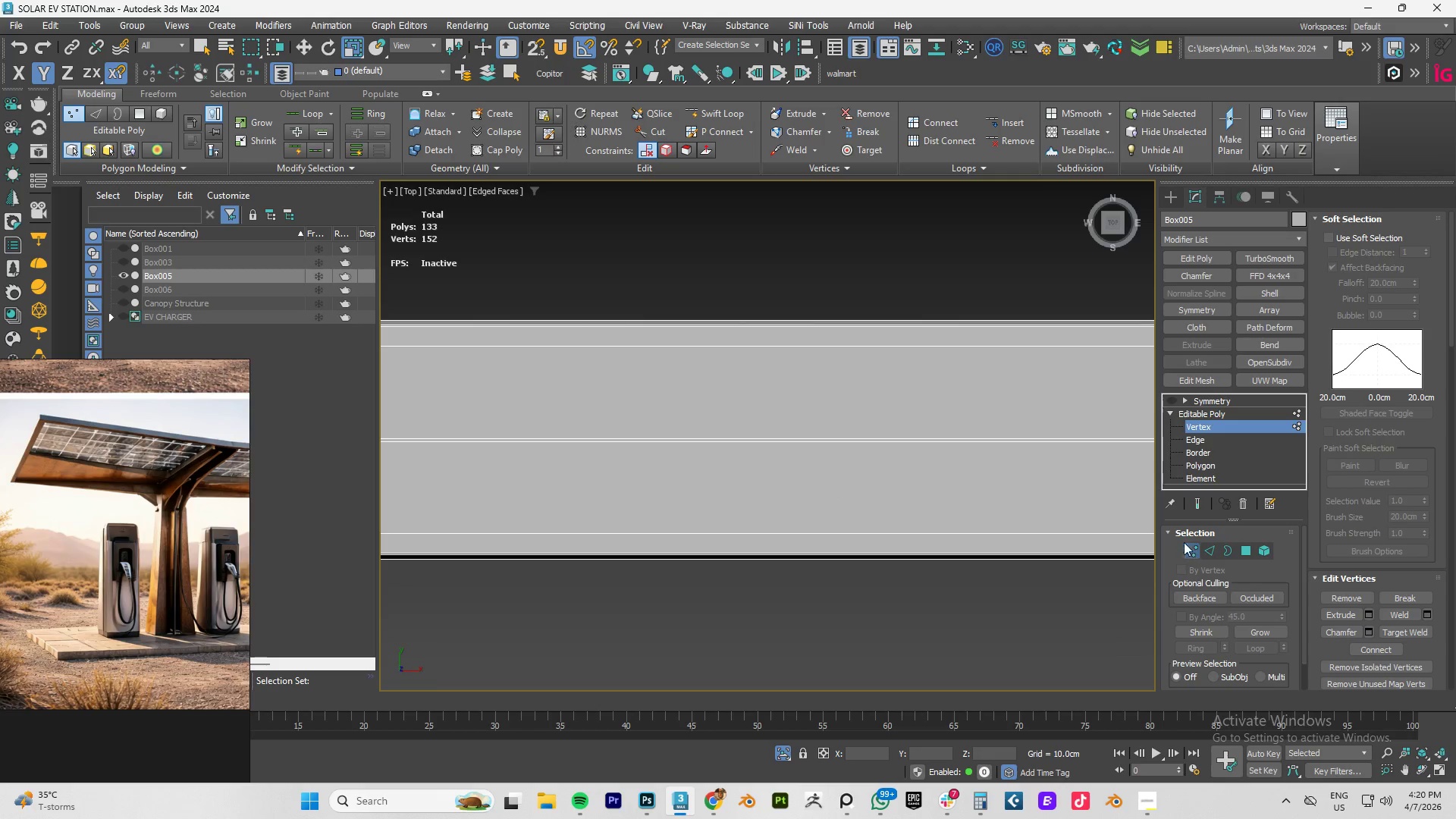 
scroll: coordinate [920, 483], scroll_direction: down, amount: 6.0
 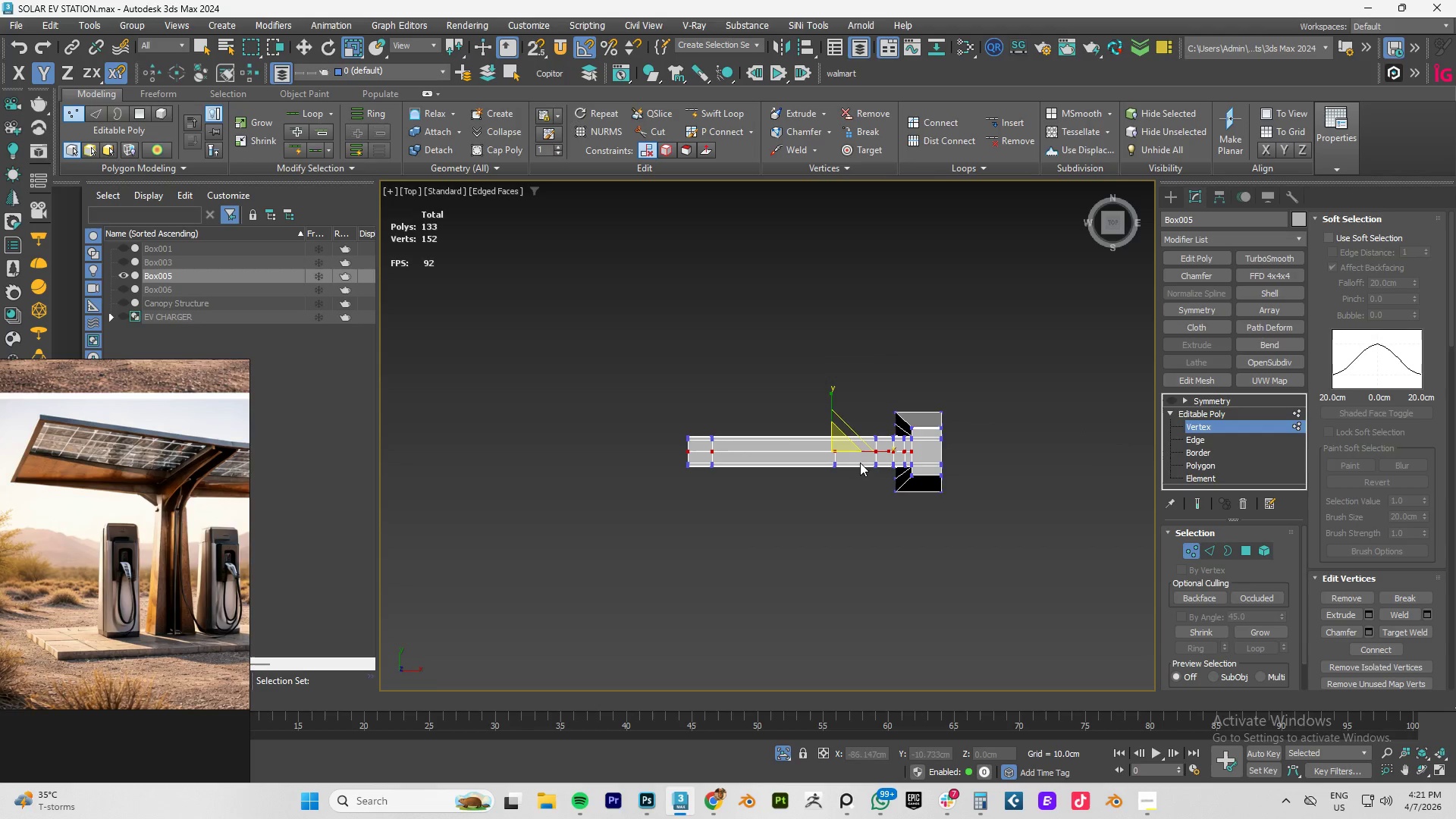 
scroll: coordinate [890, 466], scroll_direction: up, amount: 4.0
 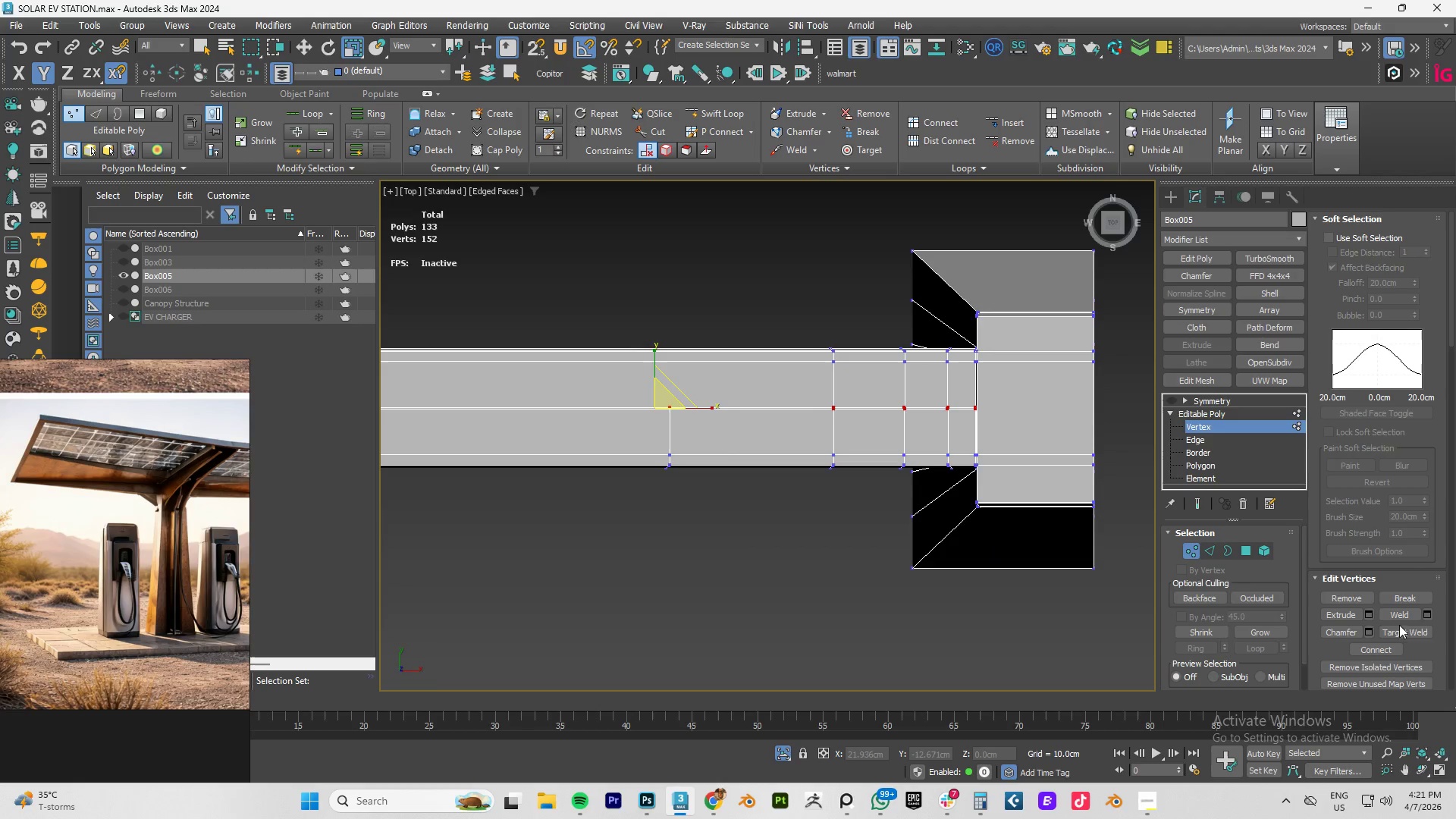 
left_click([1402, 617])
 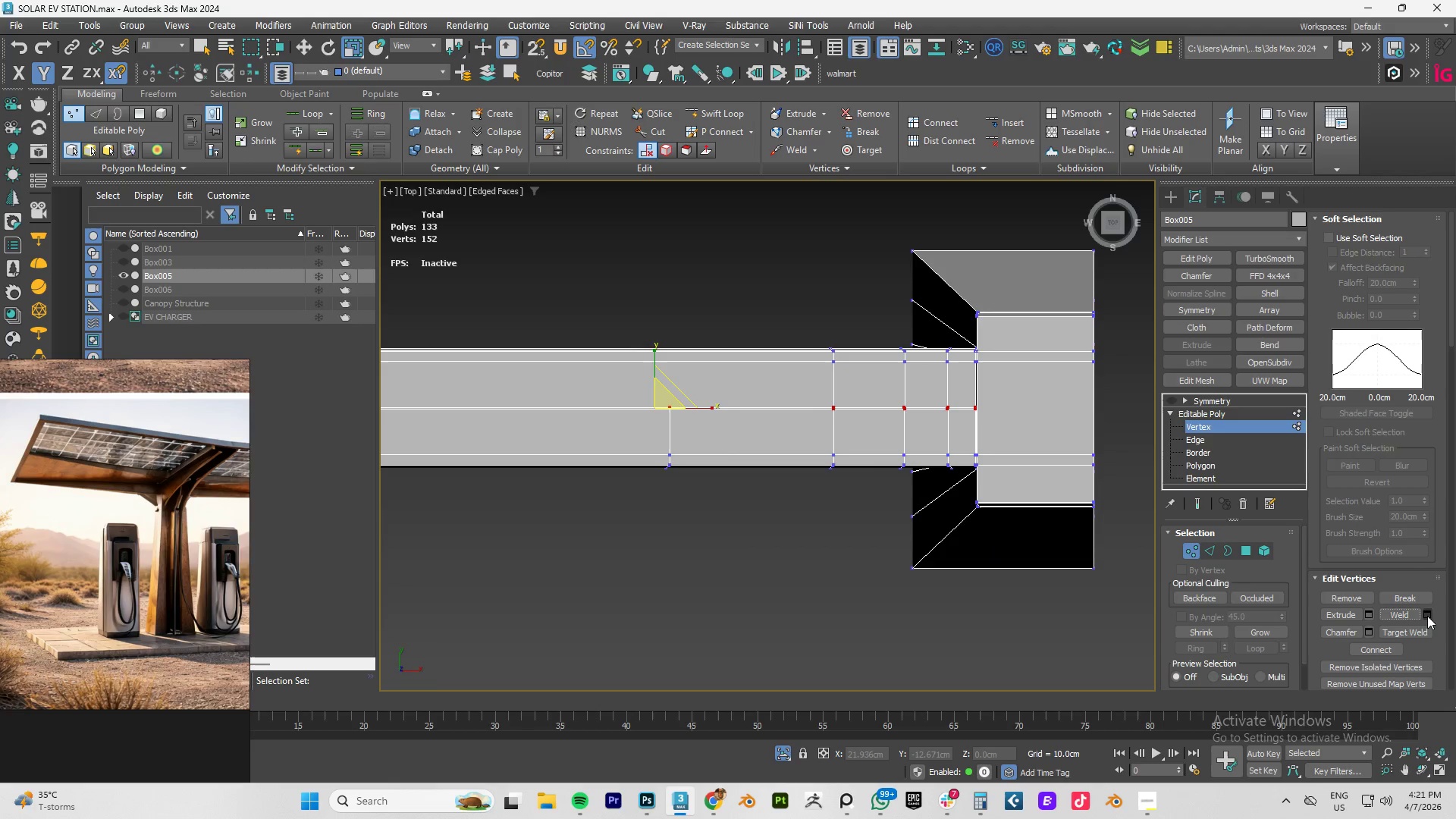 
left_click([1427, 616])
 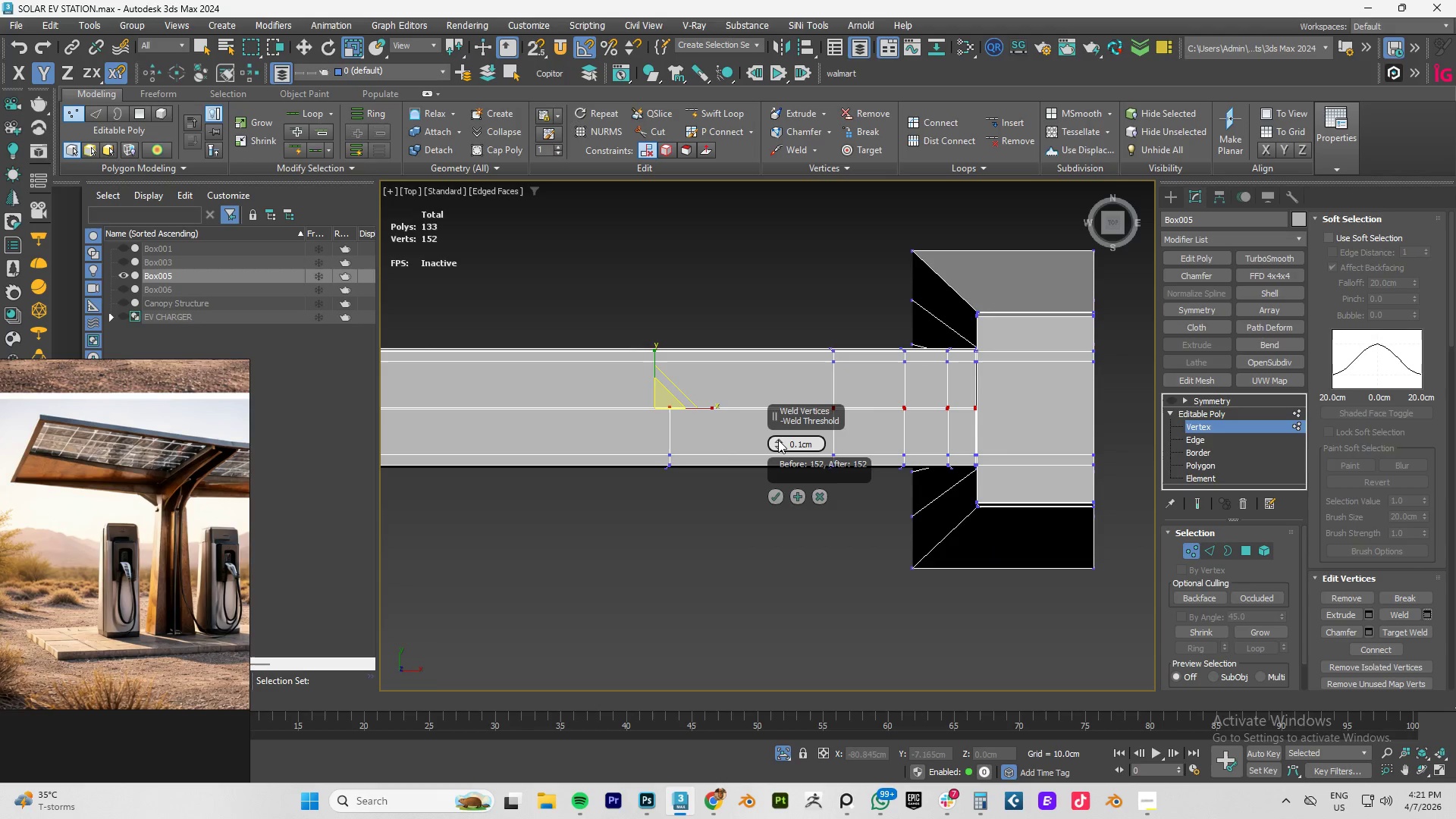 
double_click([778, 440])
 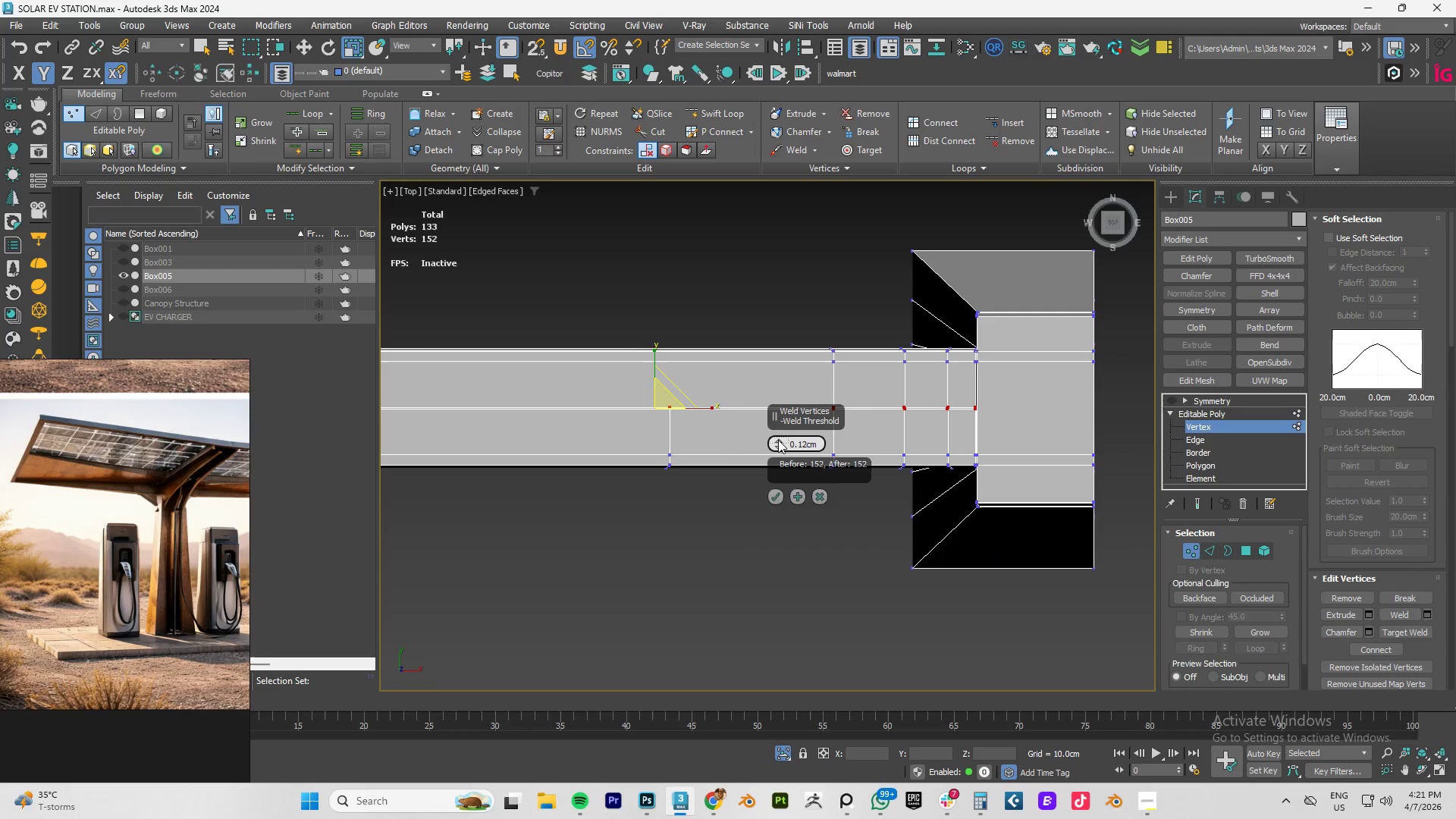 
left_click_drag(start_coordinate=[778, 440], to_coordinate=[780, 434])
 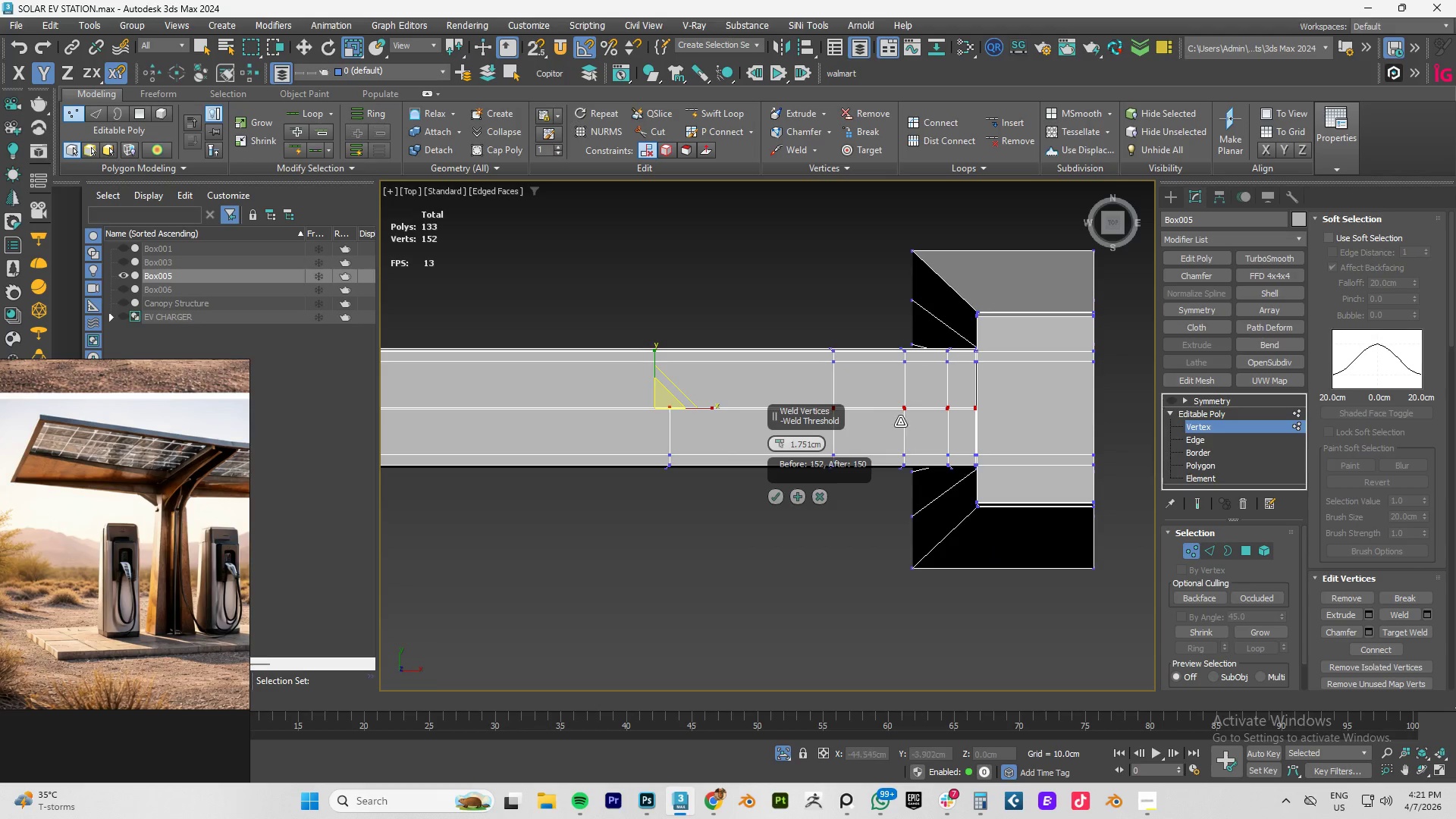 
scroll: coordinate [953, 385], scroll_direction: up, amount: 7.0
 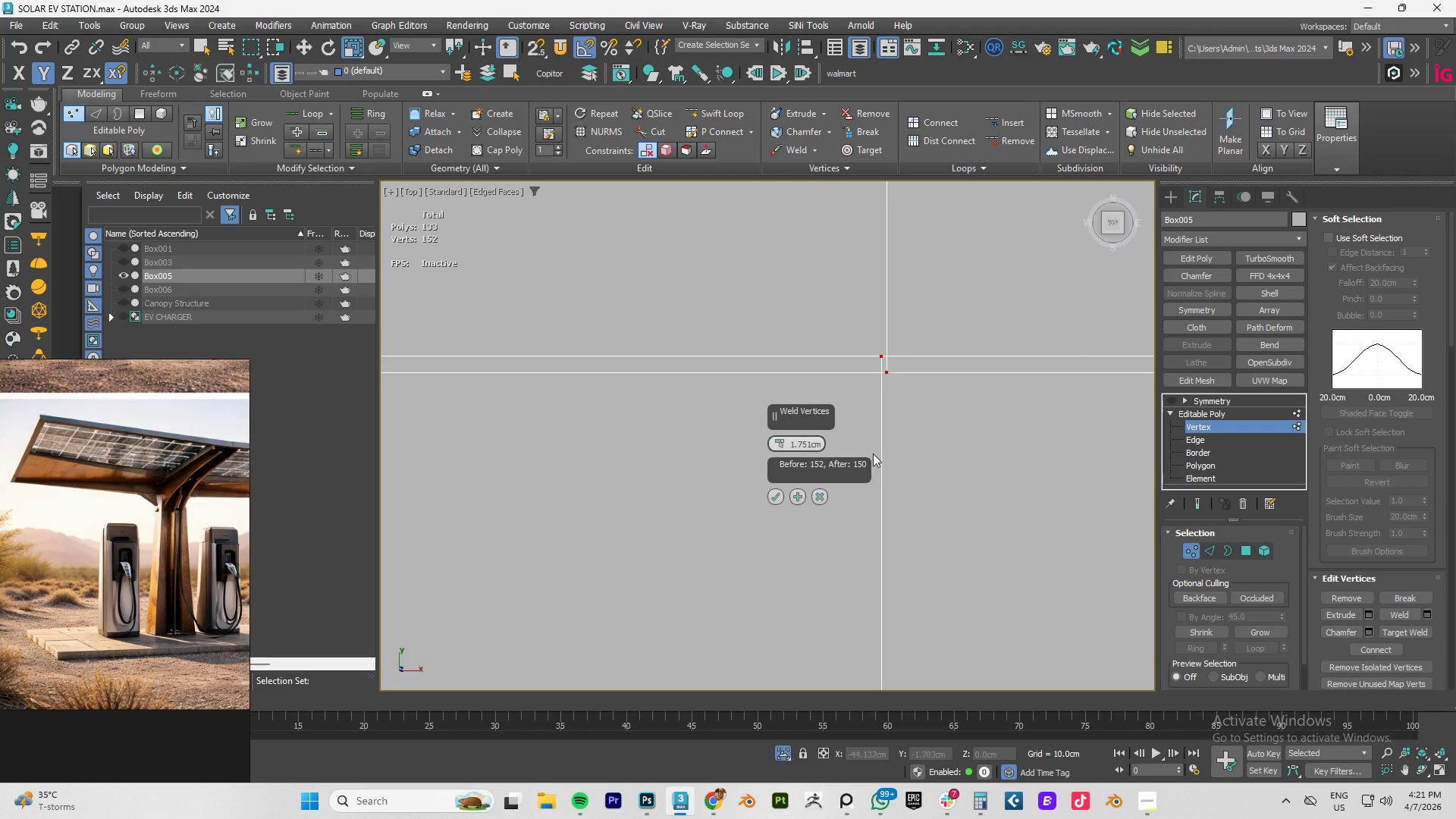 
left_click([821, 497])
 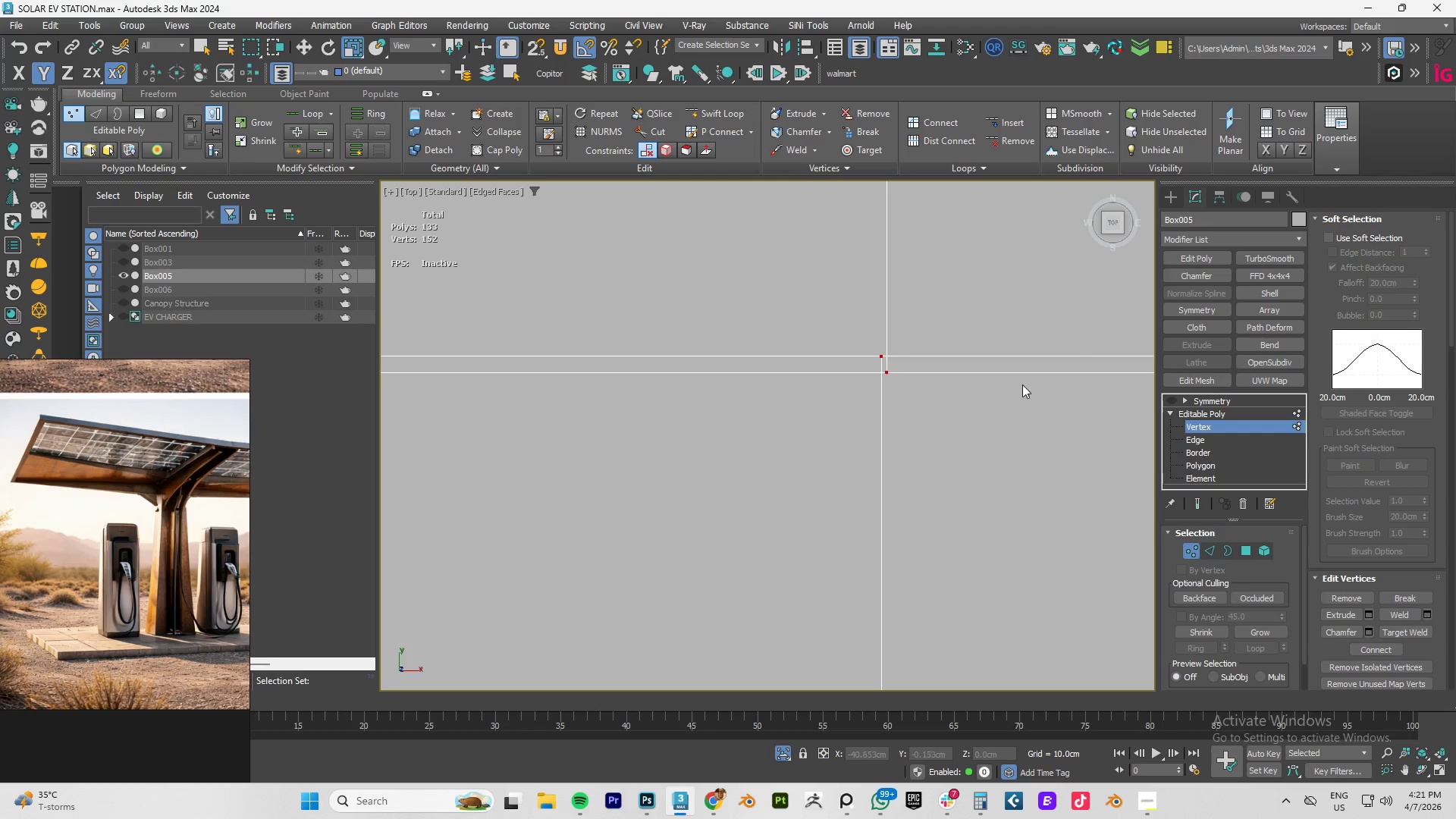 
left_click([1003, 380])
 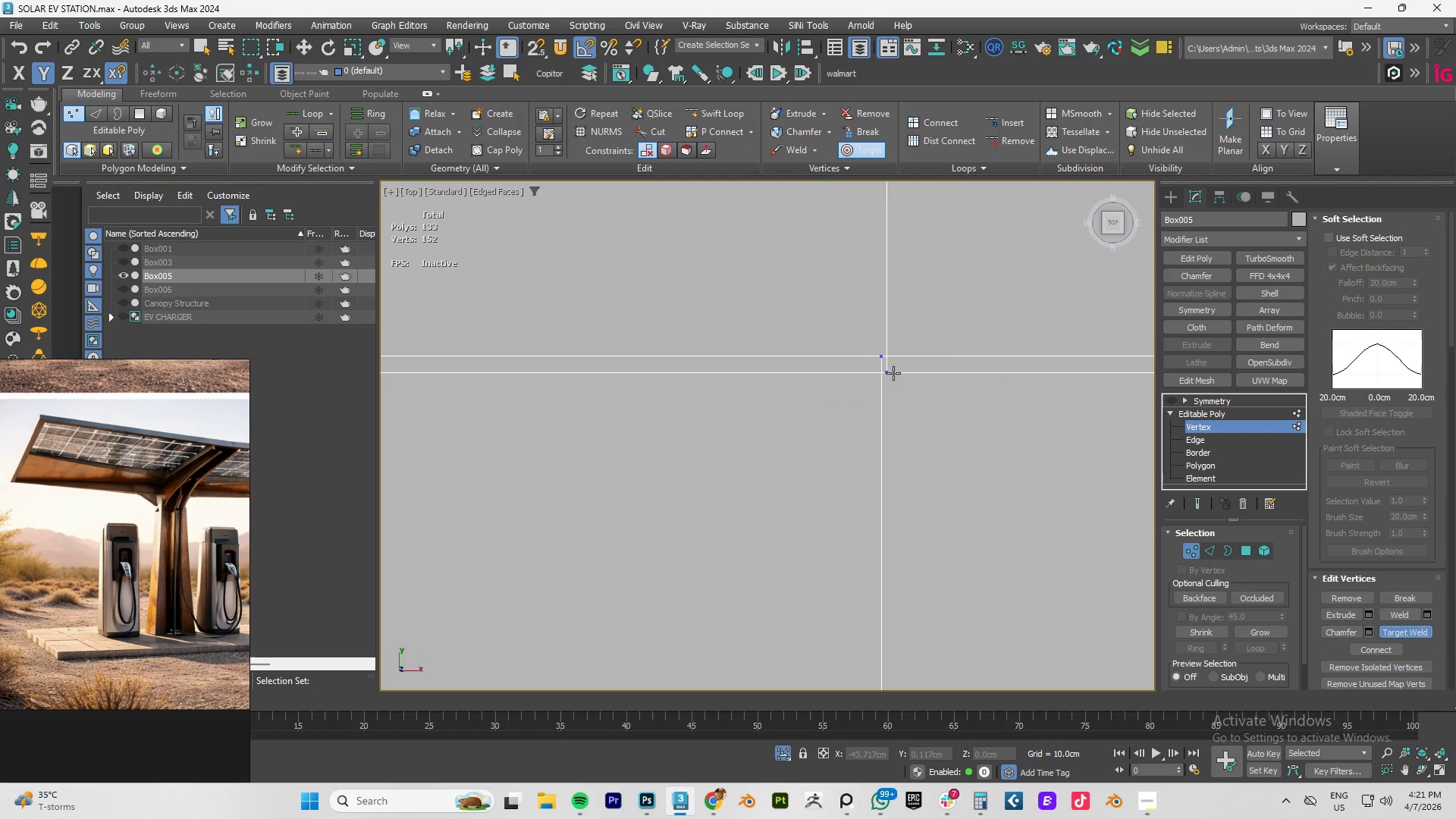 
left_click([886, 371])
 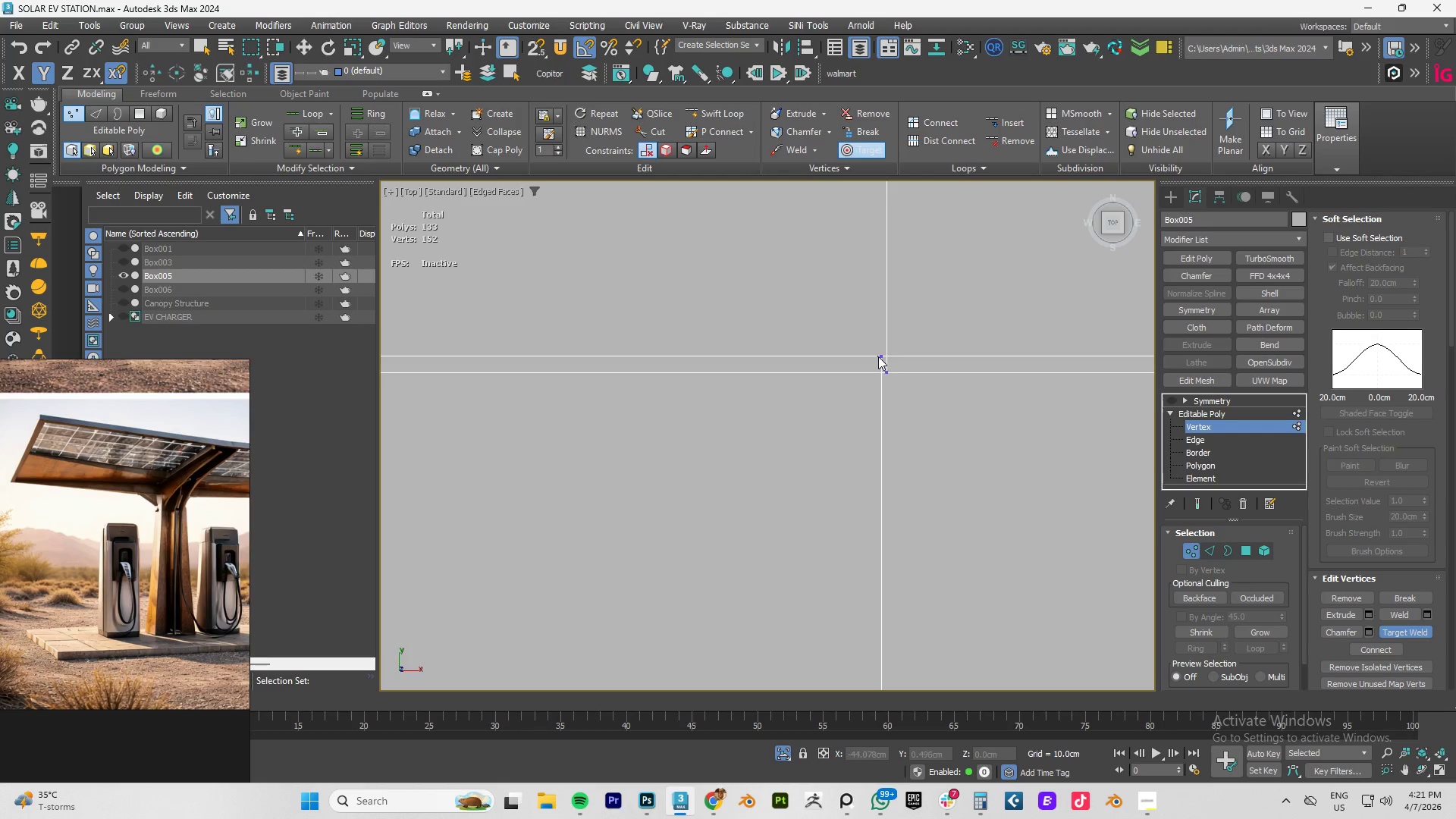 
left_click([877, 355])
 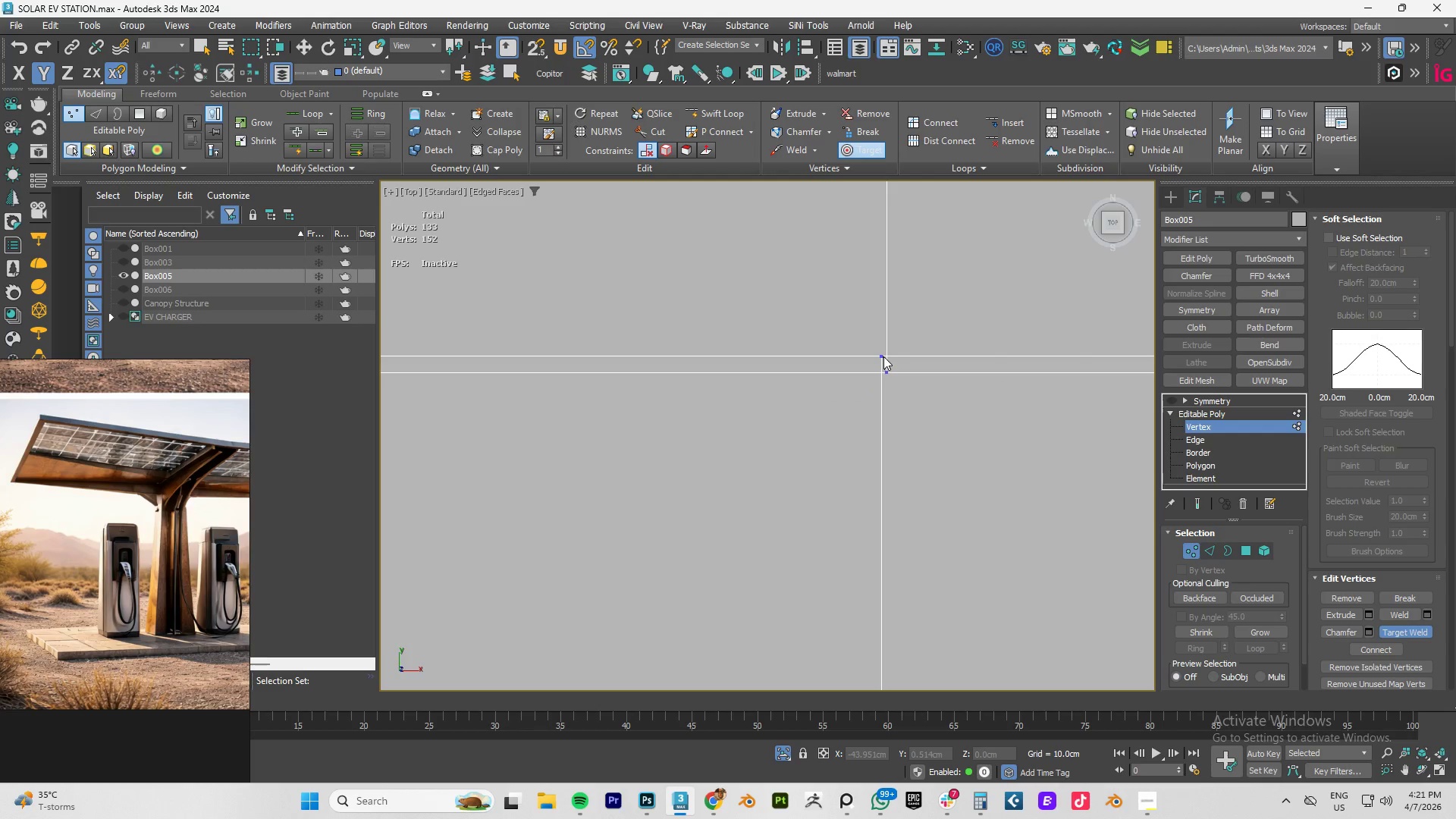 
left_click([883, 356])
 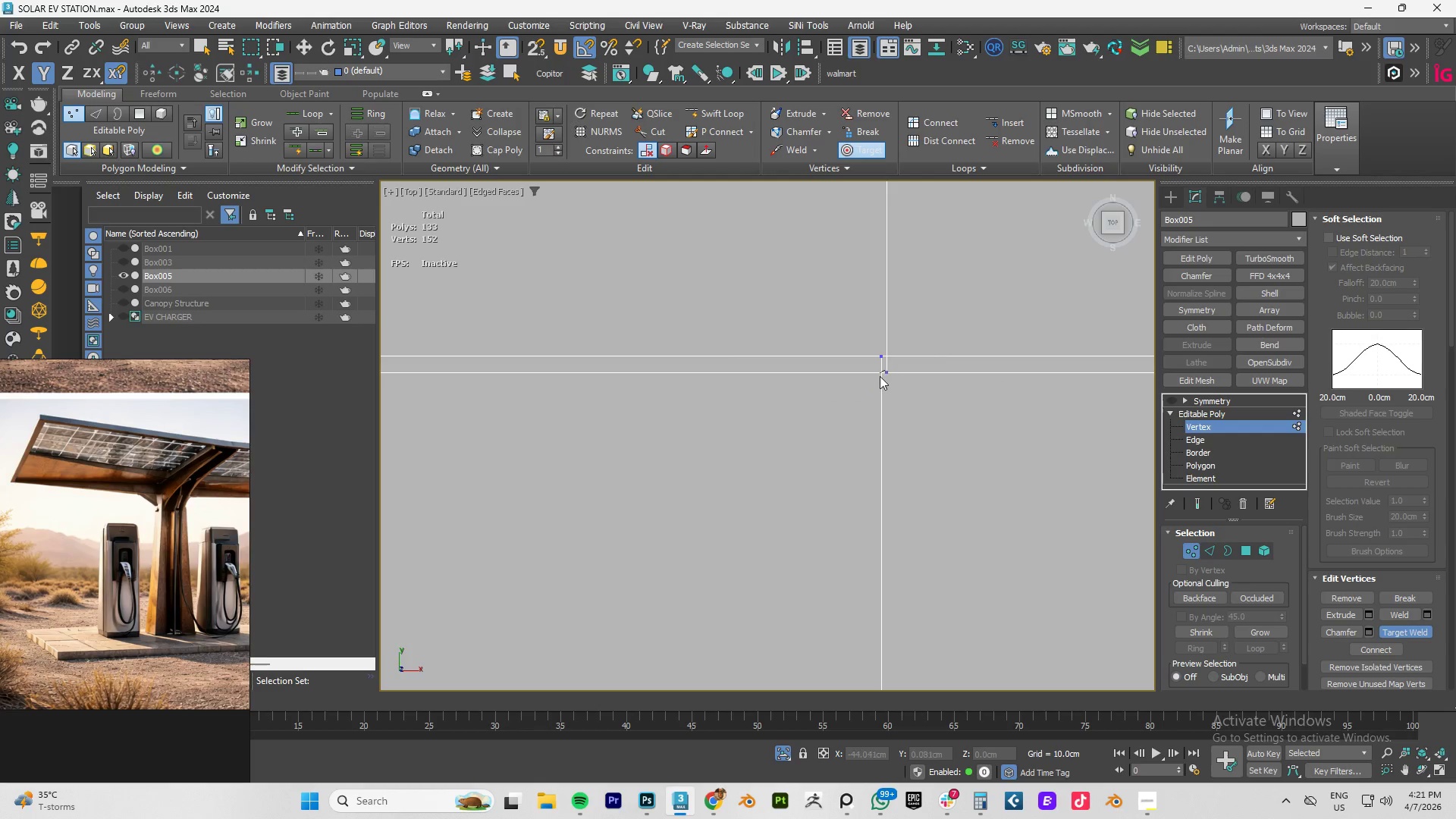 
scroll: coordinate [878, 369], scroll_direction: up, amount: 12.0
 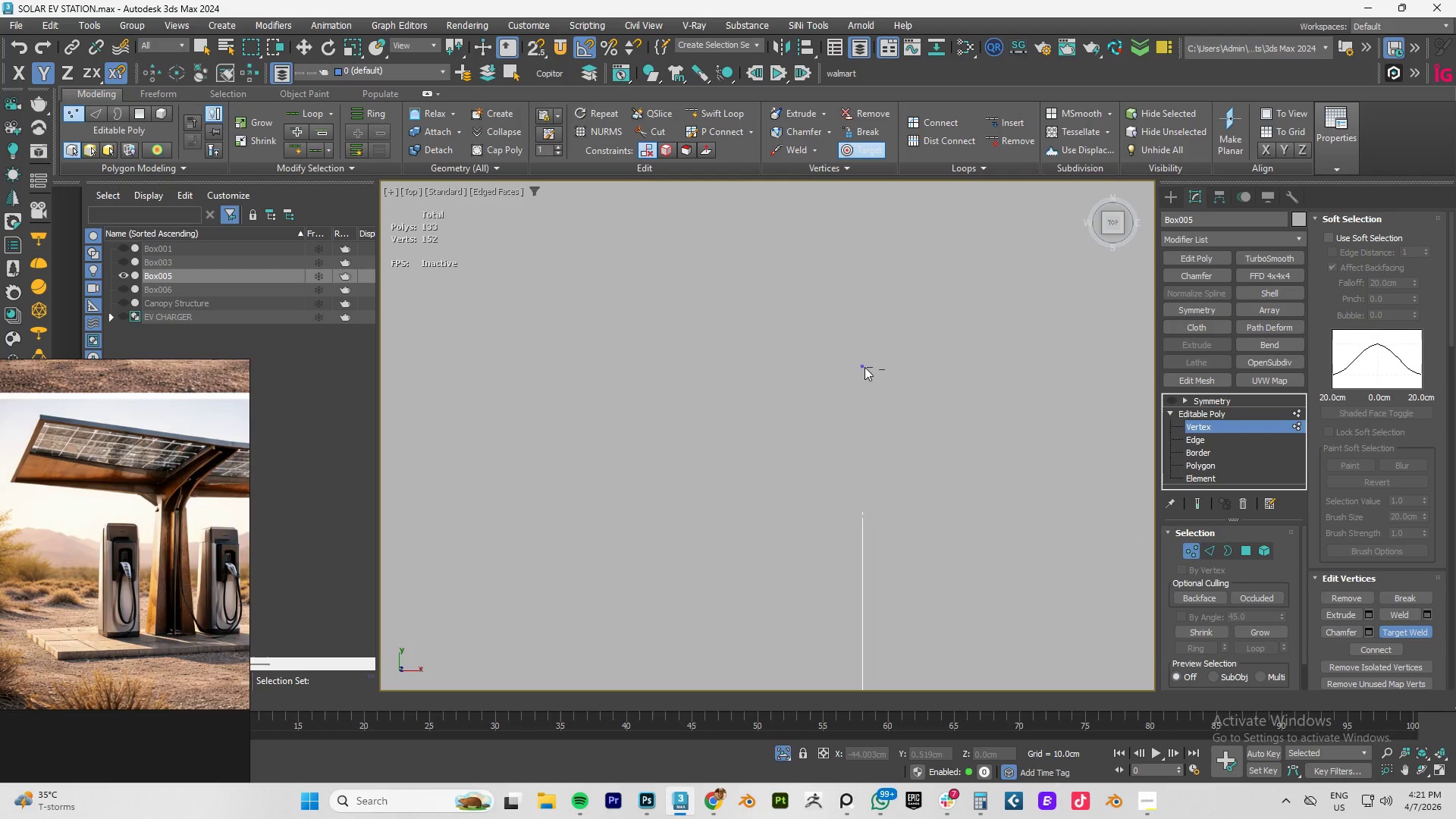 
right_click([864, 367])
 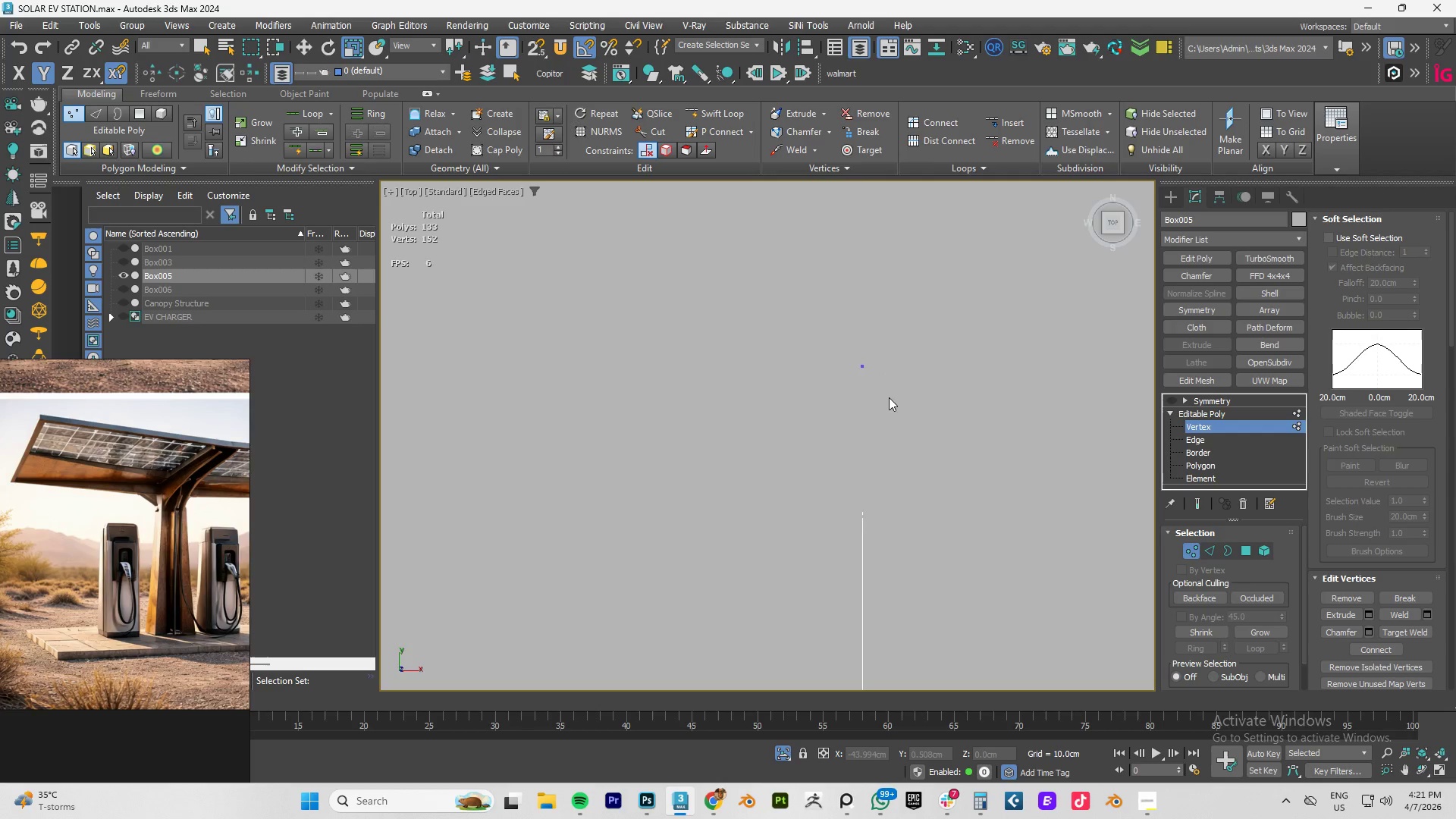 
scroll: coordinate [896, 405], scroll_direction: down, amount: 11.0
 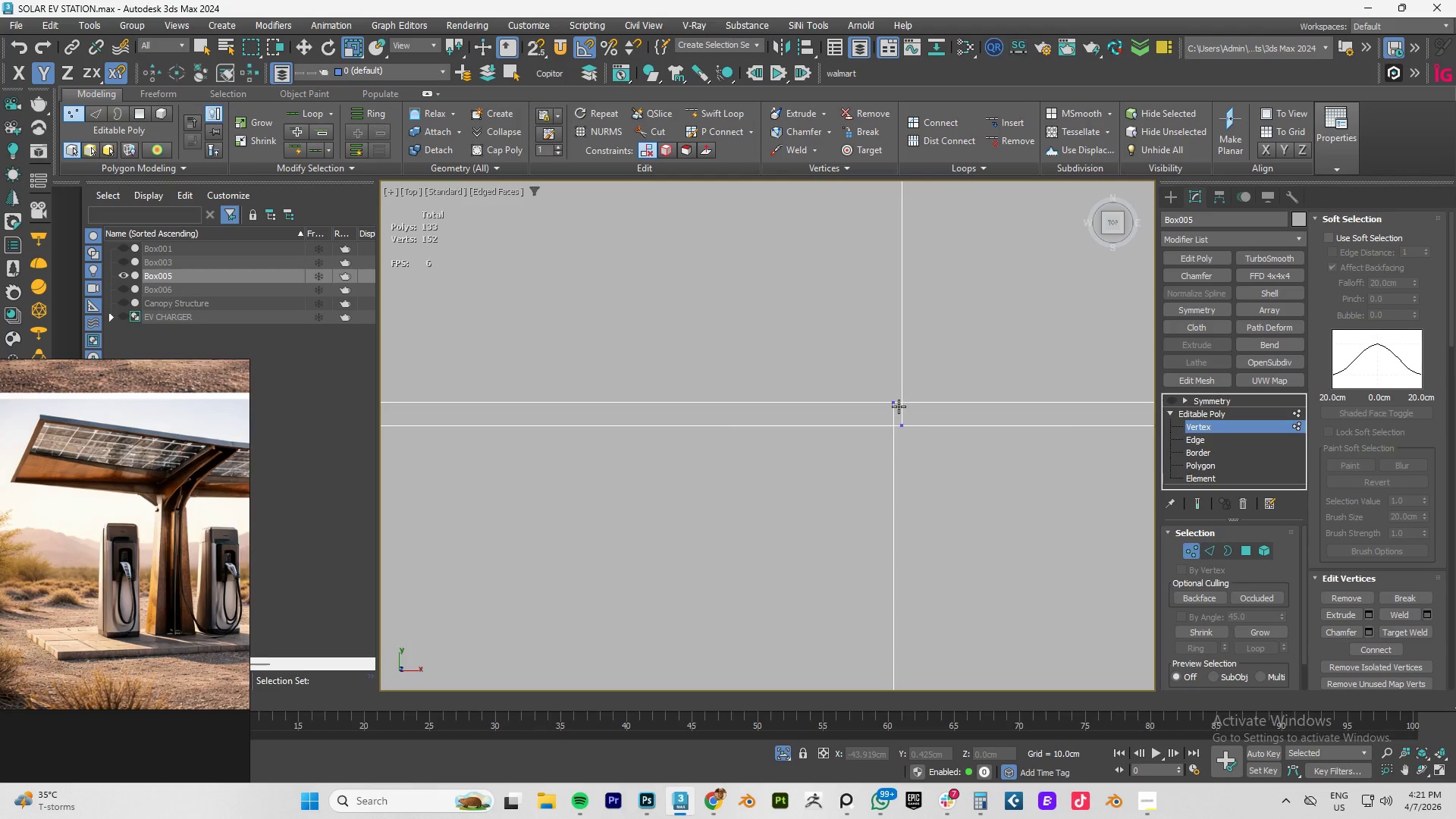 
left_click([899, 400])
 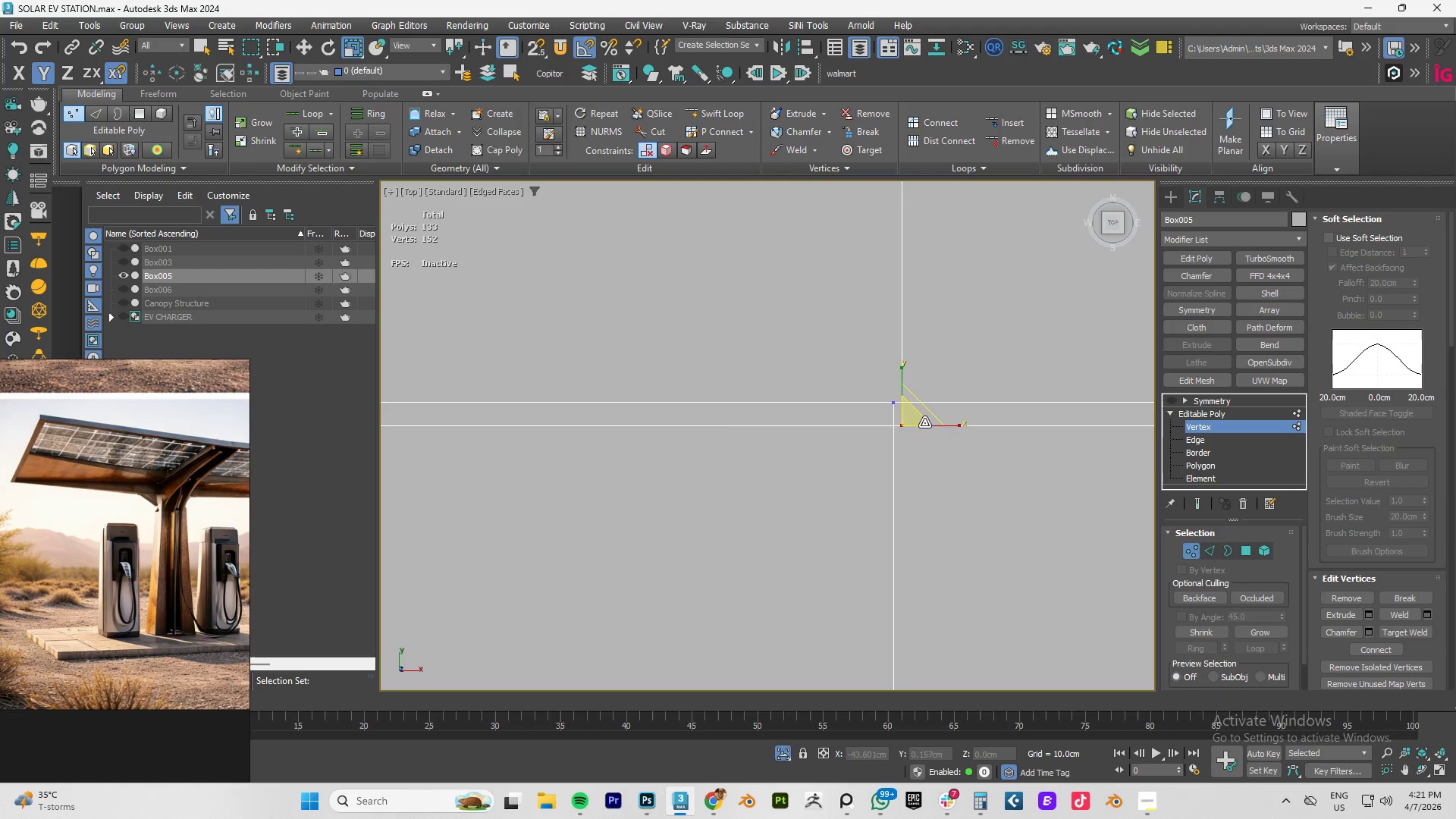 
left_click_drag(start_coordinate=[947, 366], to_coordinate=[871, 466])
 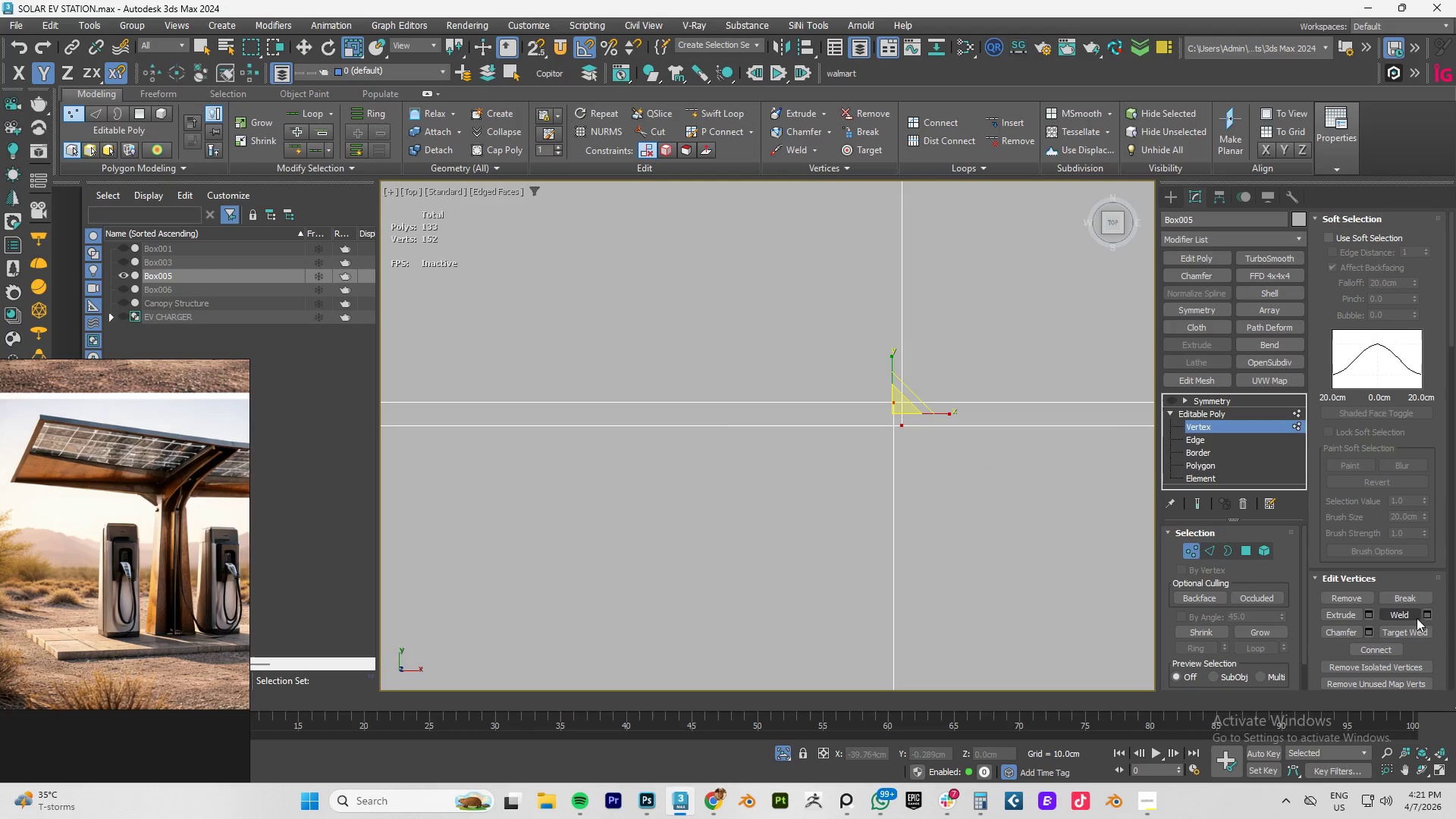 
left_click([1400, 616])
 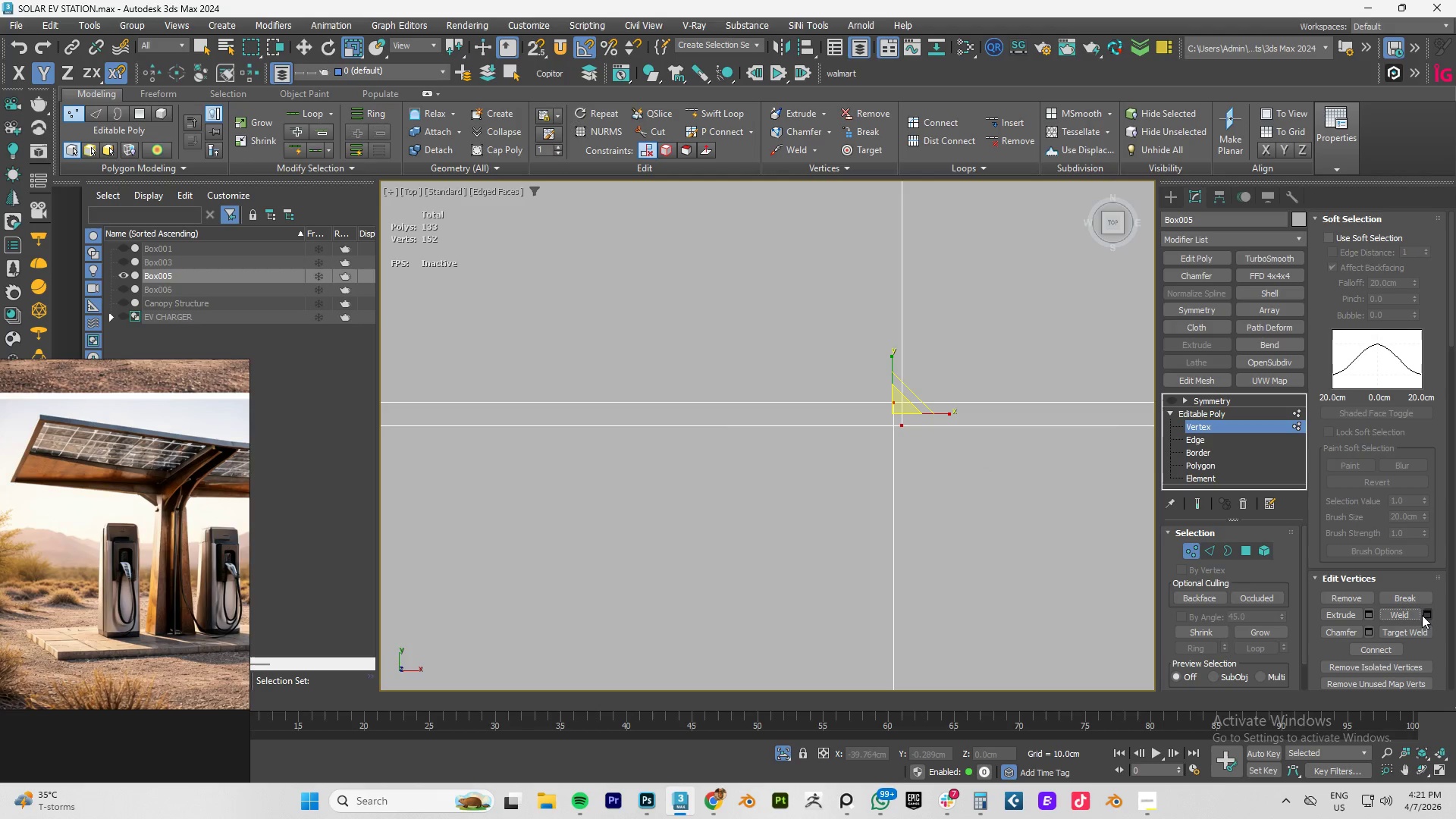 
left_click([1424, 613])
 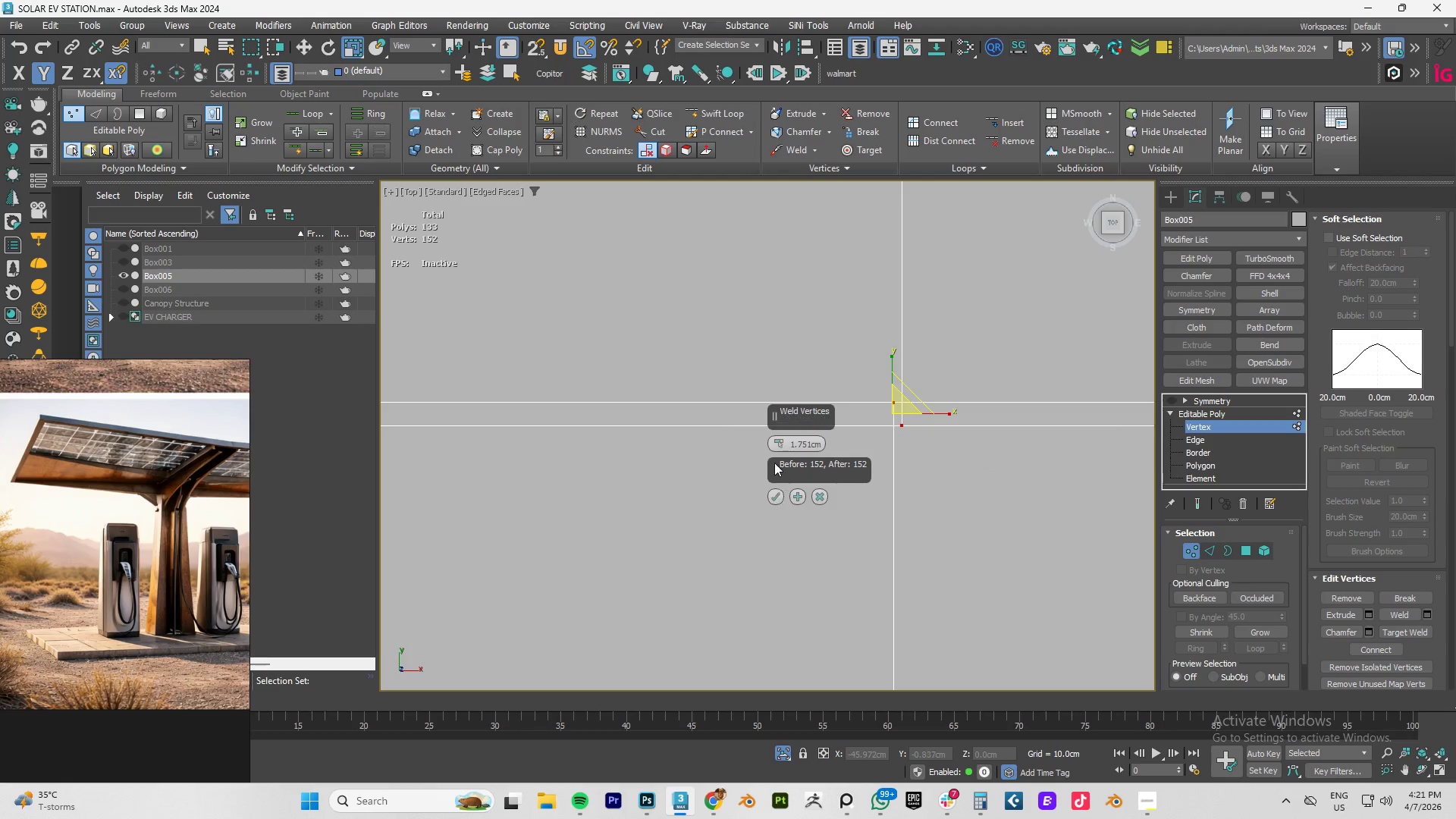 
left_click_drag(start_coordinate=[778, 445], to_coordinate=[791, 95])
 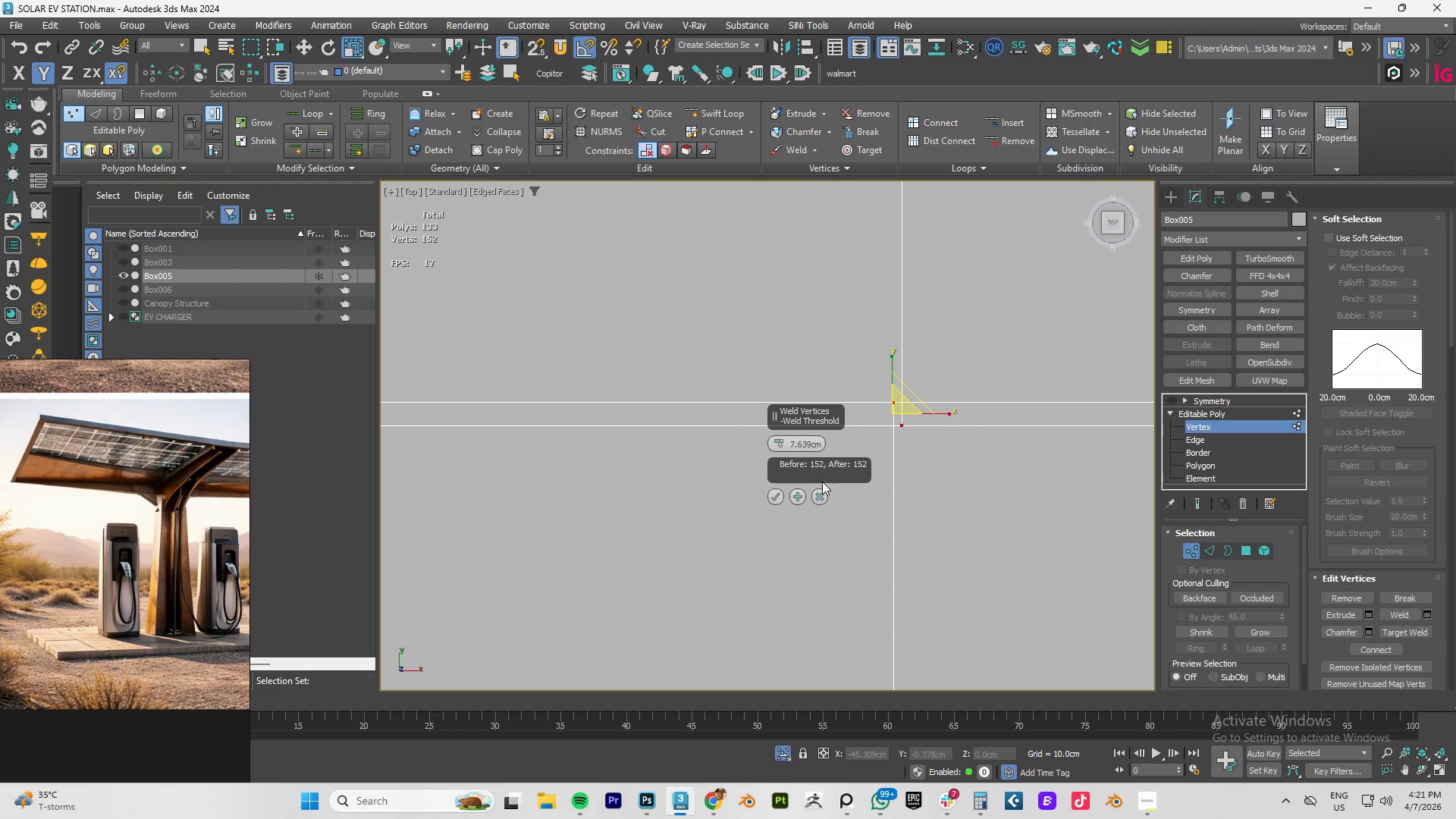 
left_click([817, 497])
 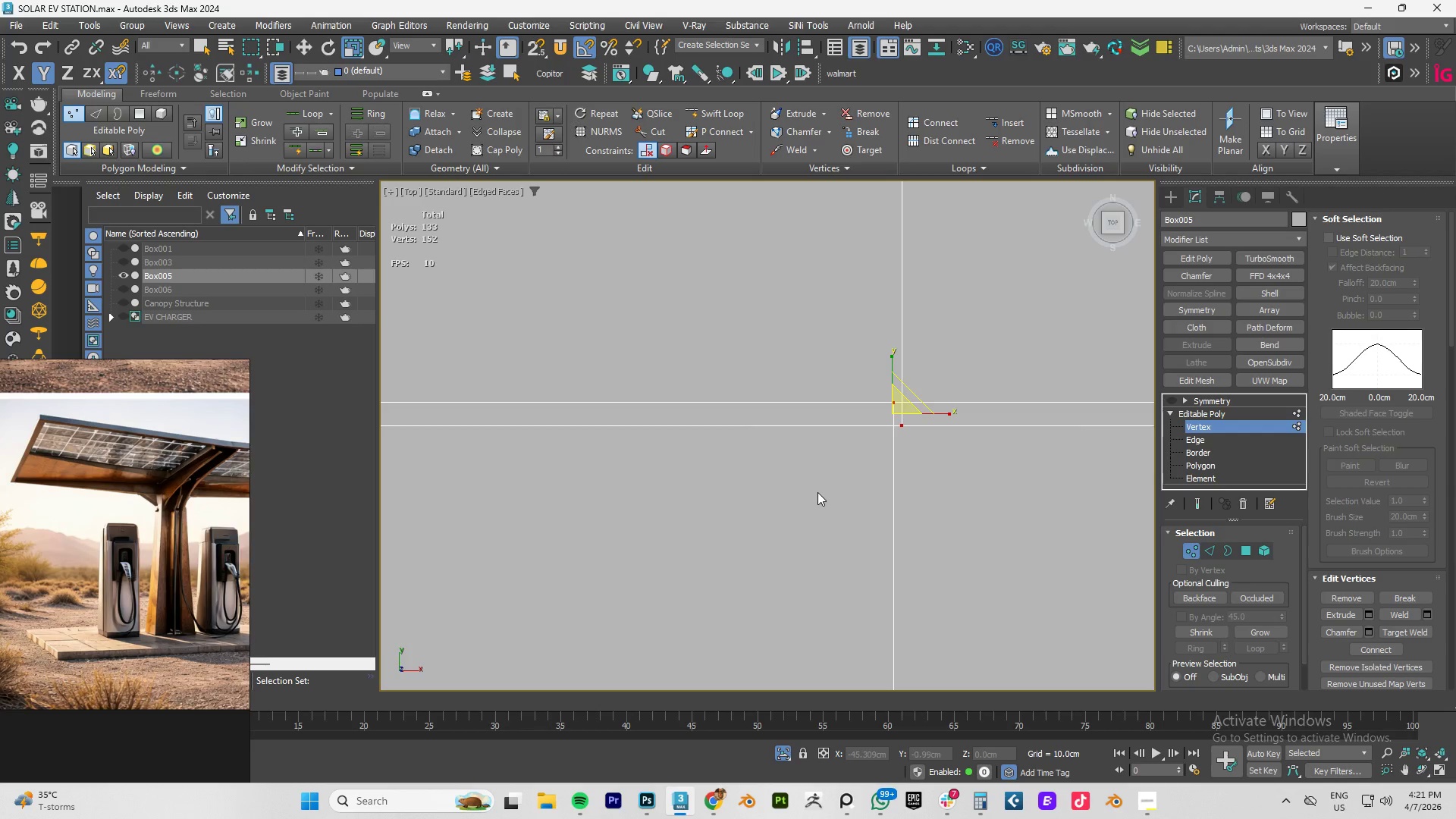 
scroll: coordinate [817, 492], scroll_direction: down, amount: 2.0
 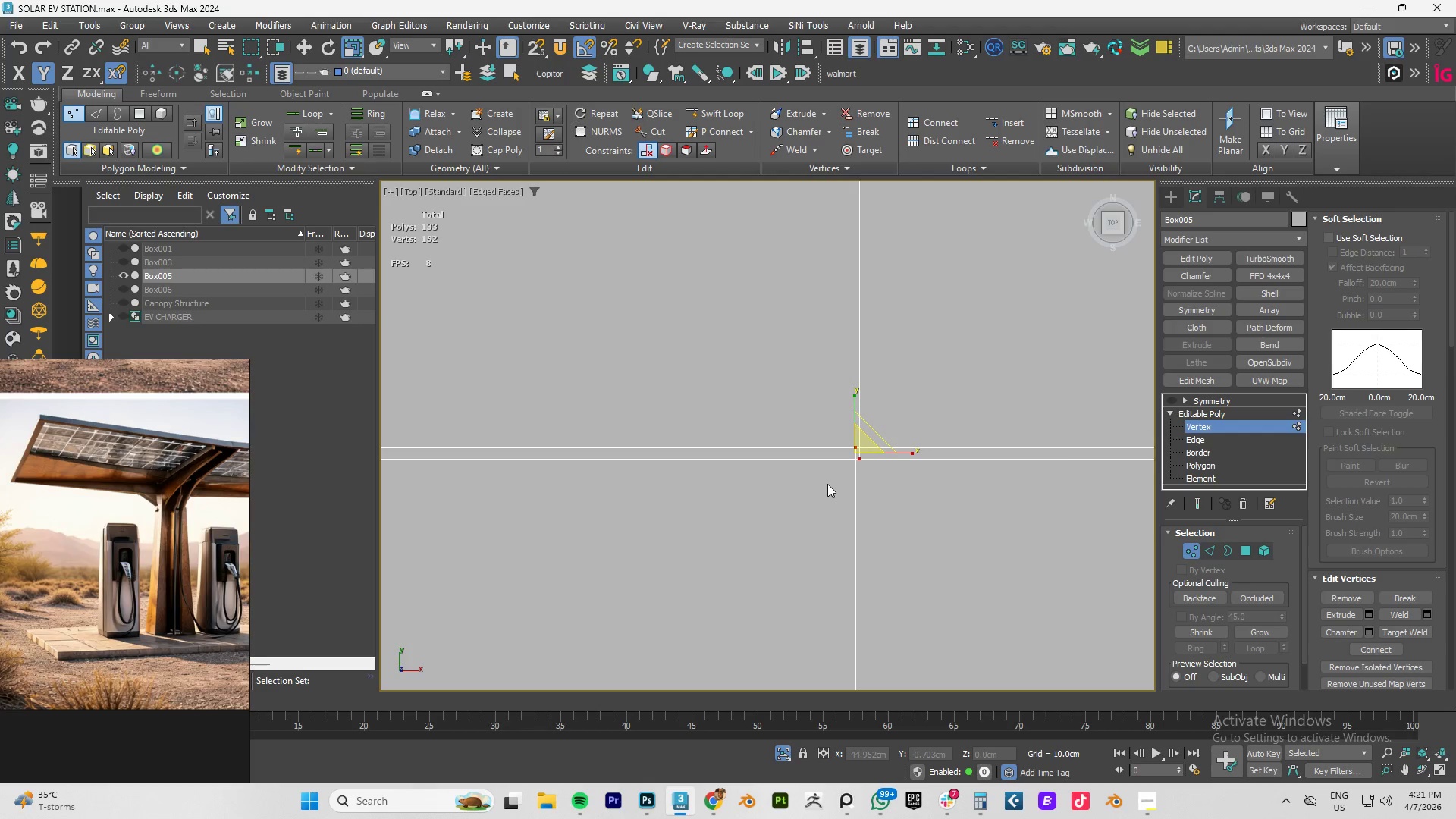 
key(2)
 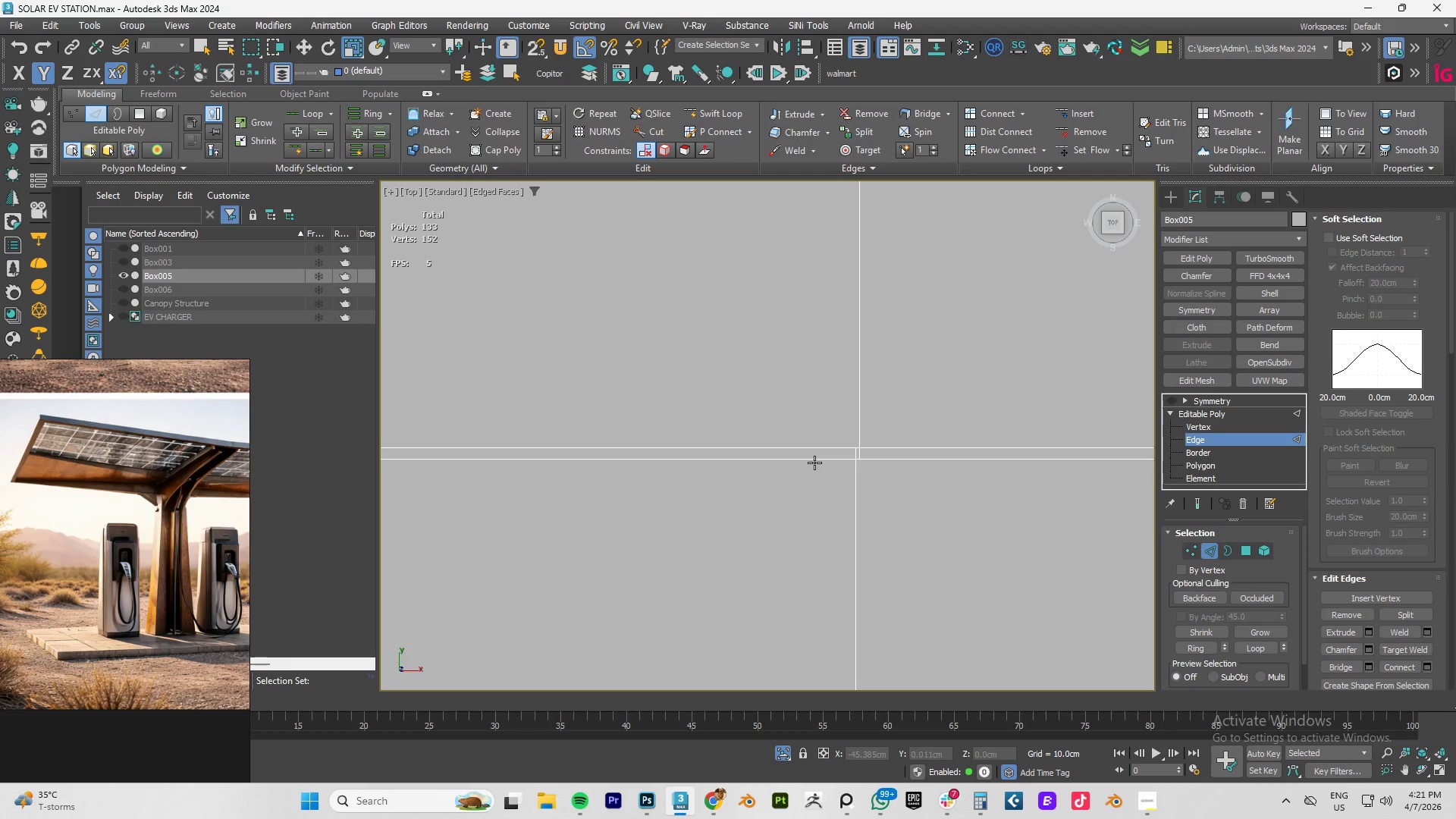 
double_click([814, 463])
 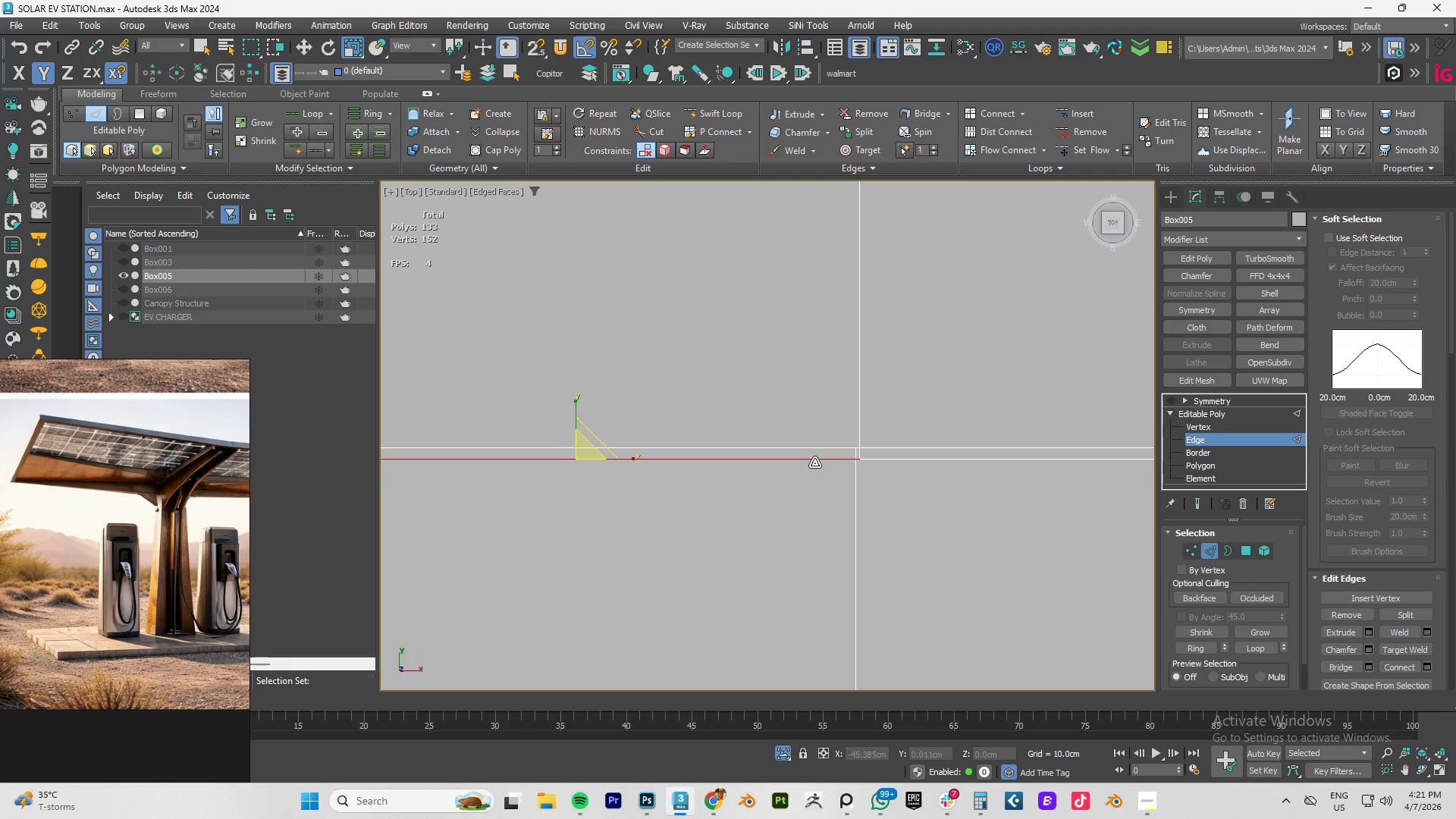 
double_click([814, 463])
 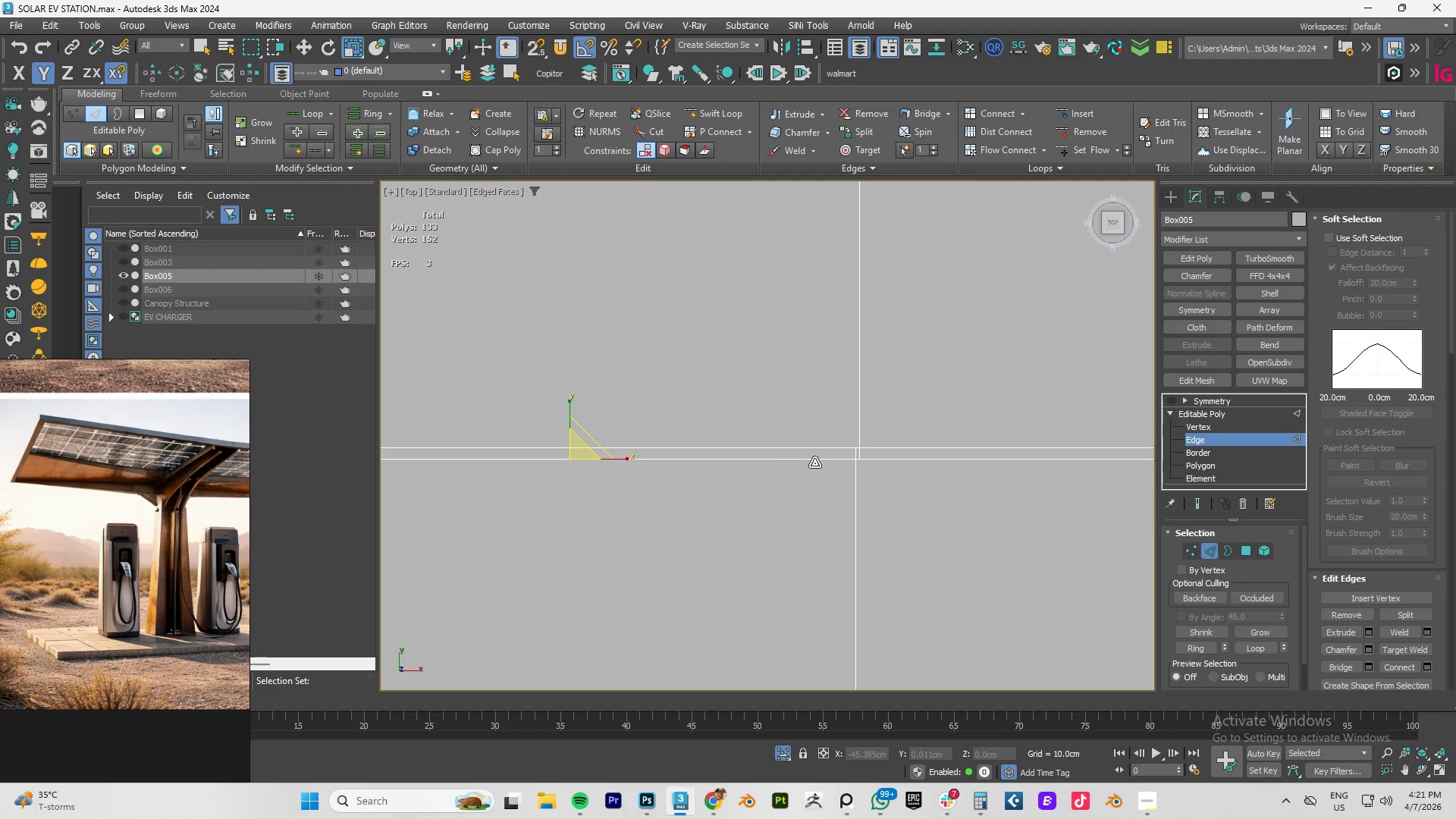 
triple_click([814, 463])
 